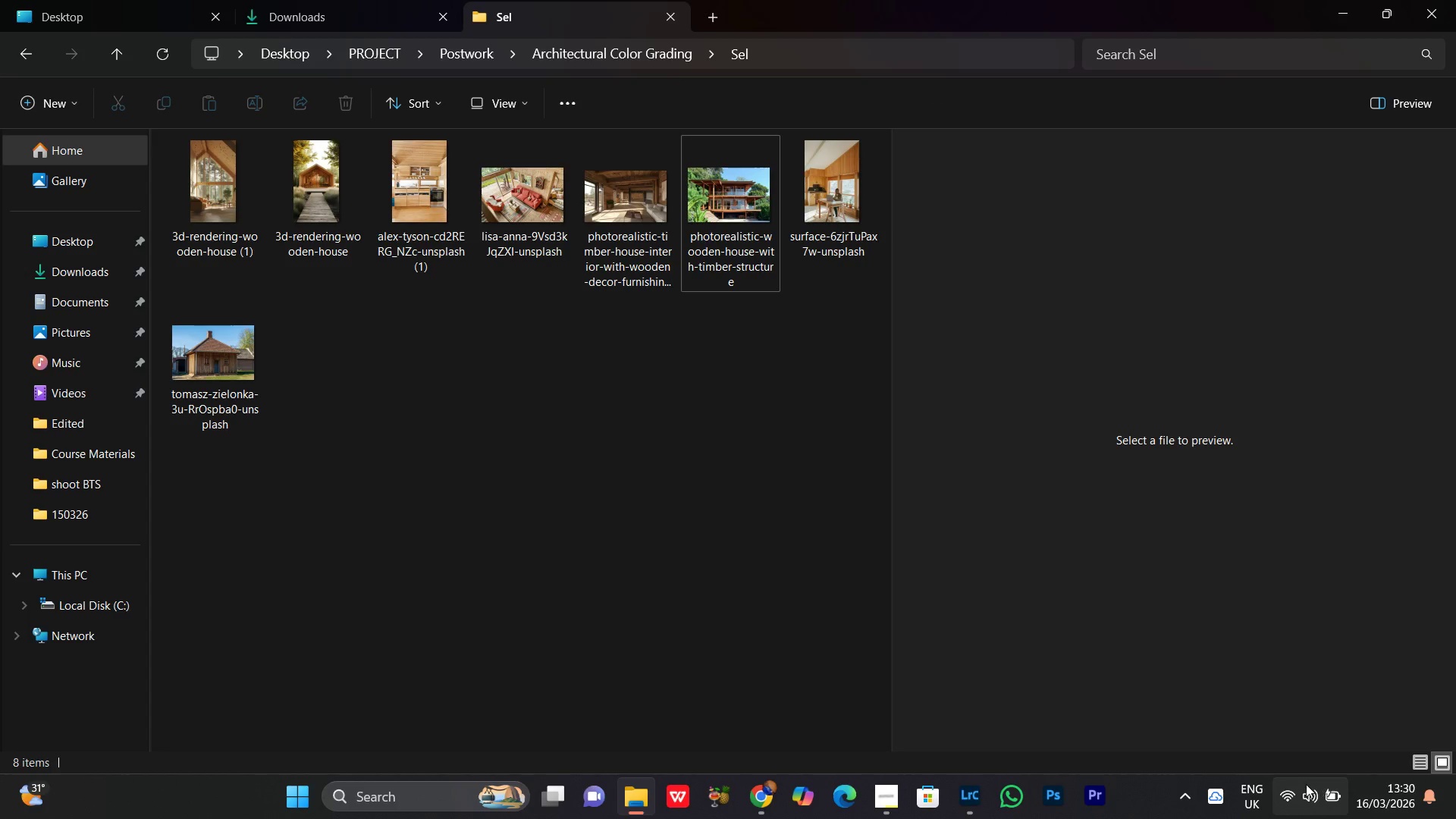 
mouse_move([1307, 767])
 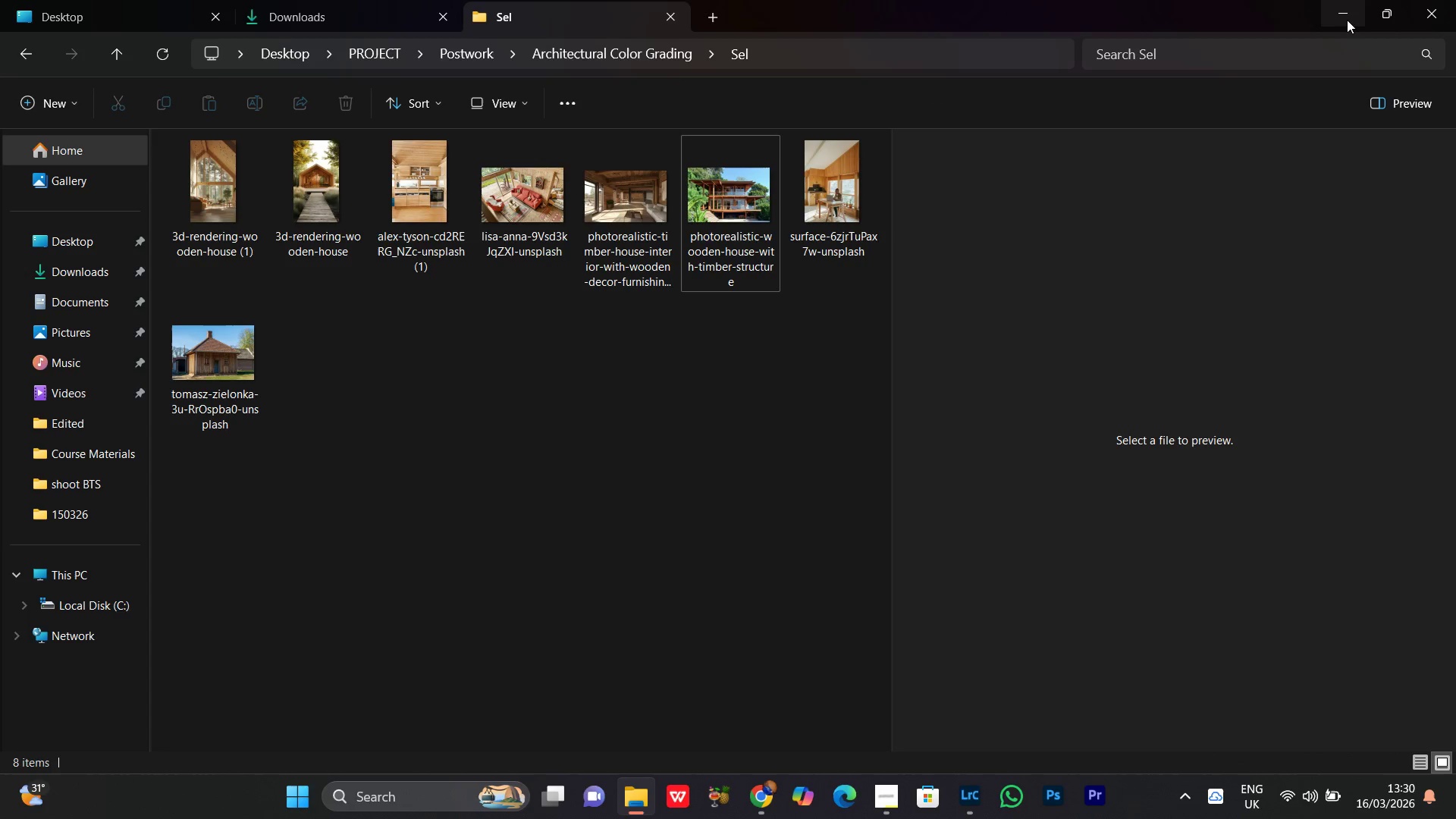 
left_click([1348, 20])
 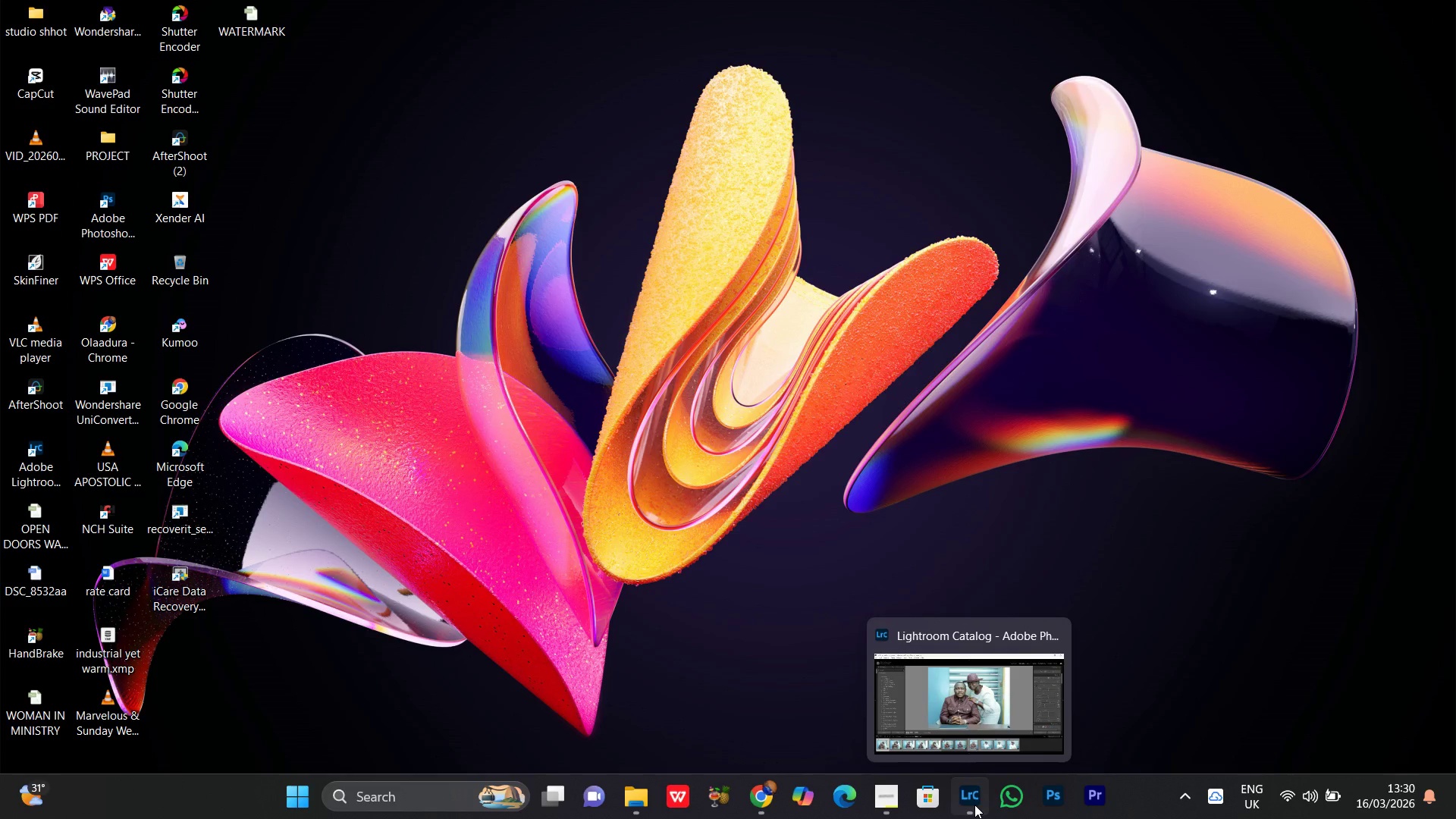 
double_click([974, 805])
 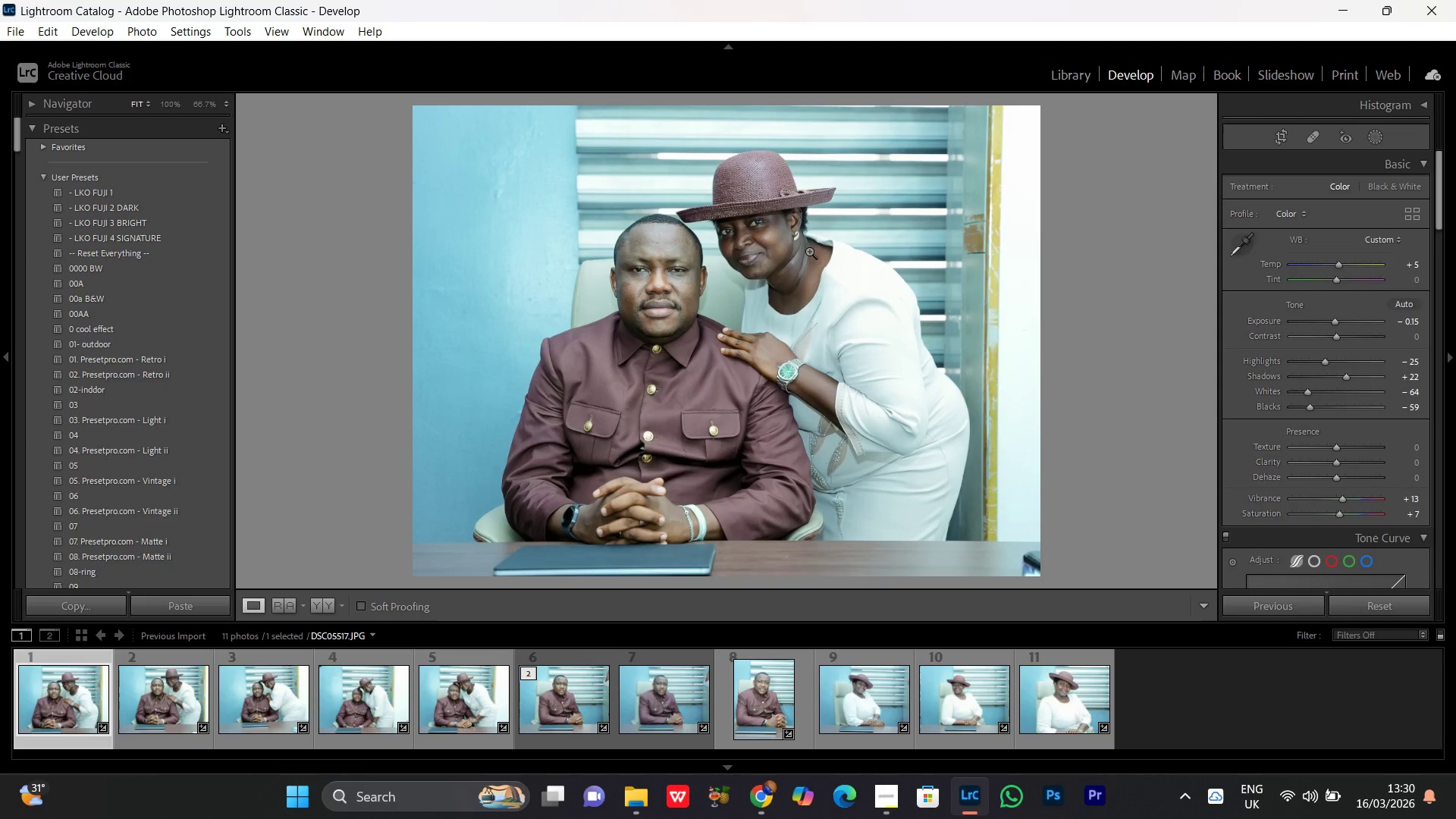 
left_click([809, 251])
 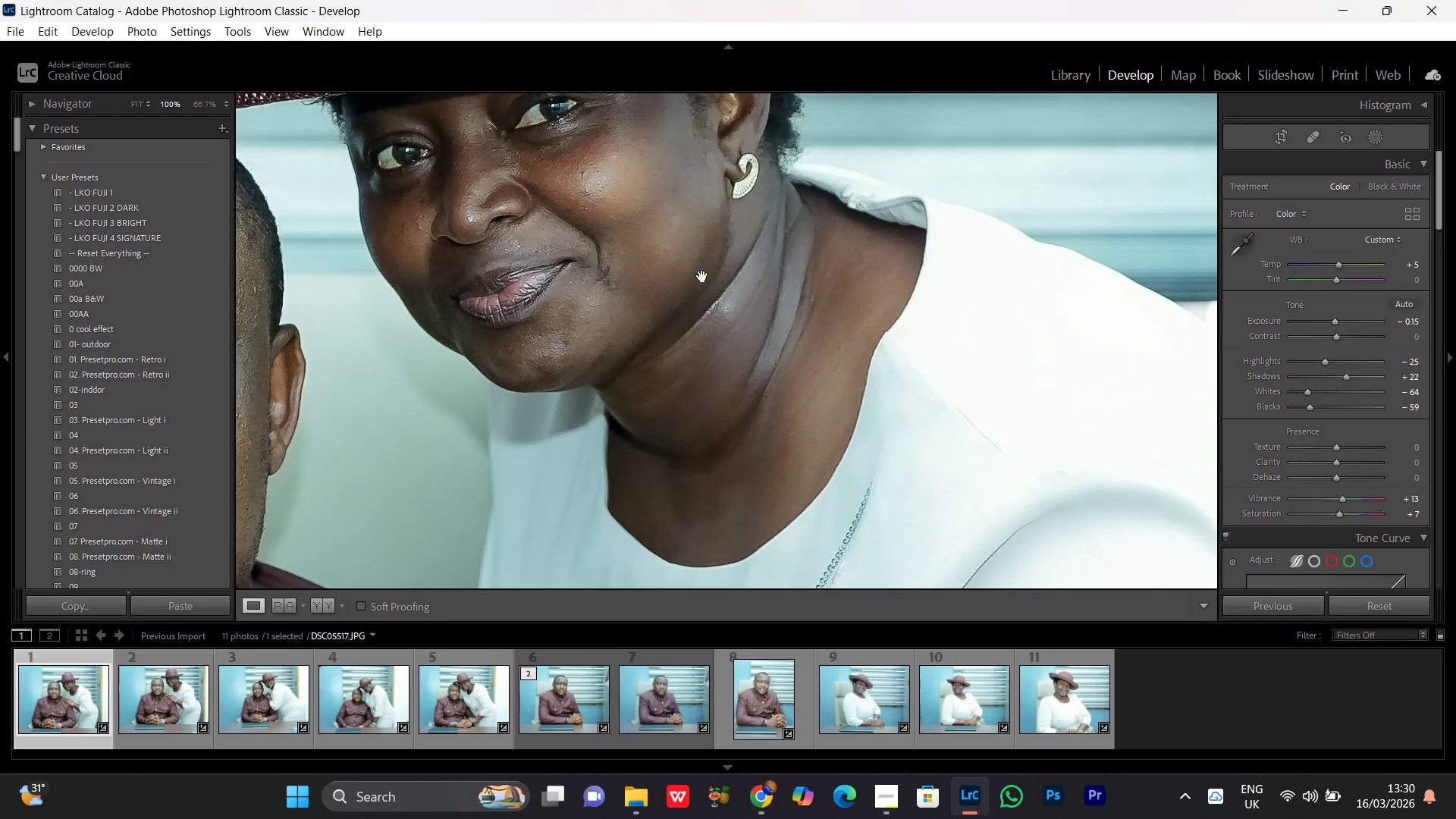 
left_click([654, 247])
 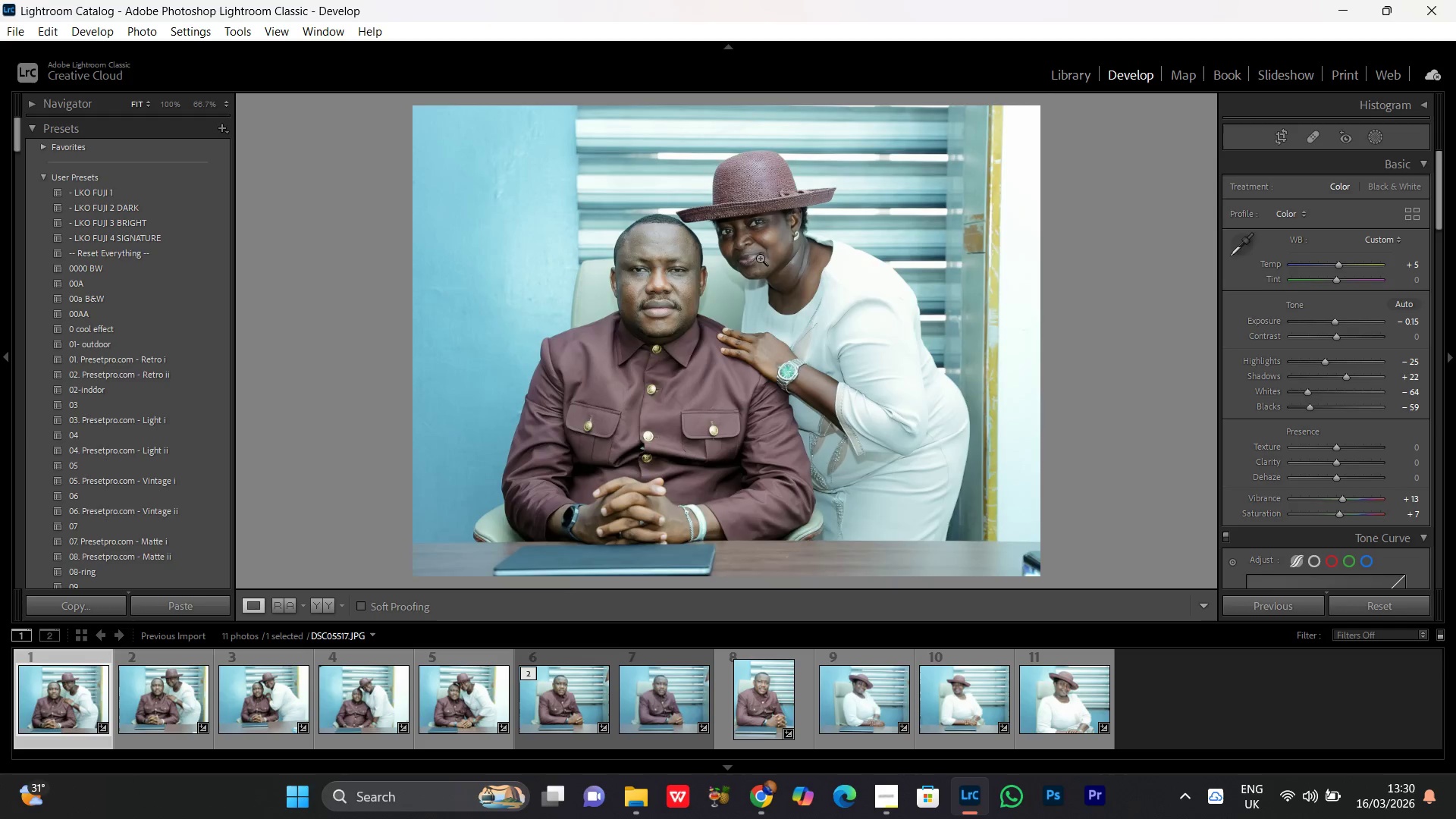 
left_click([770, 255])
 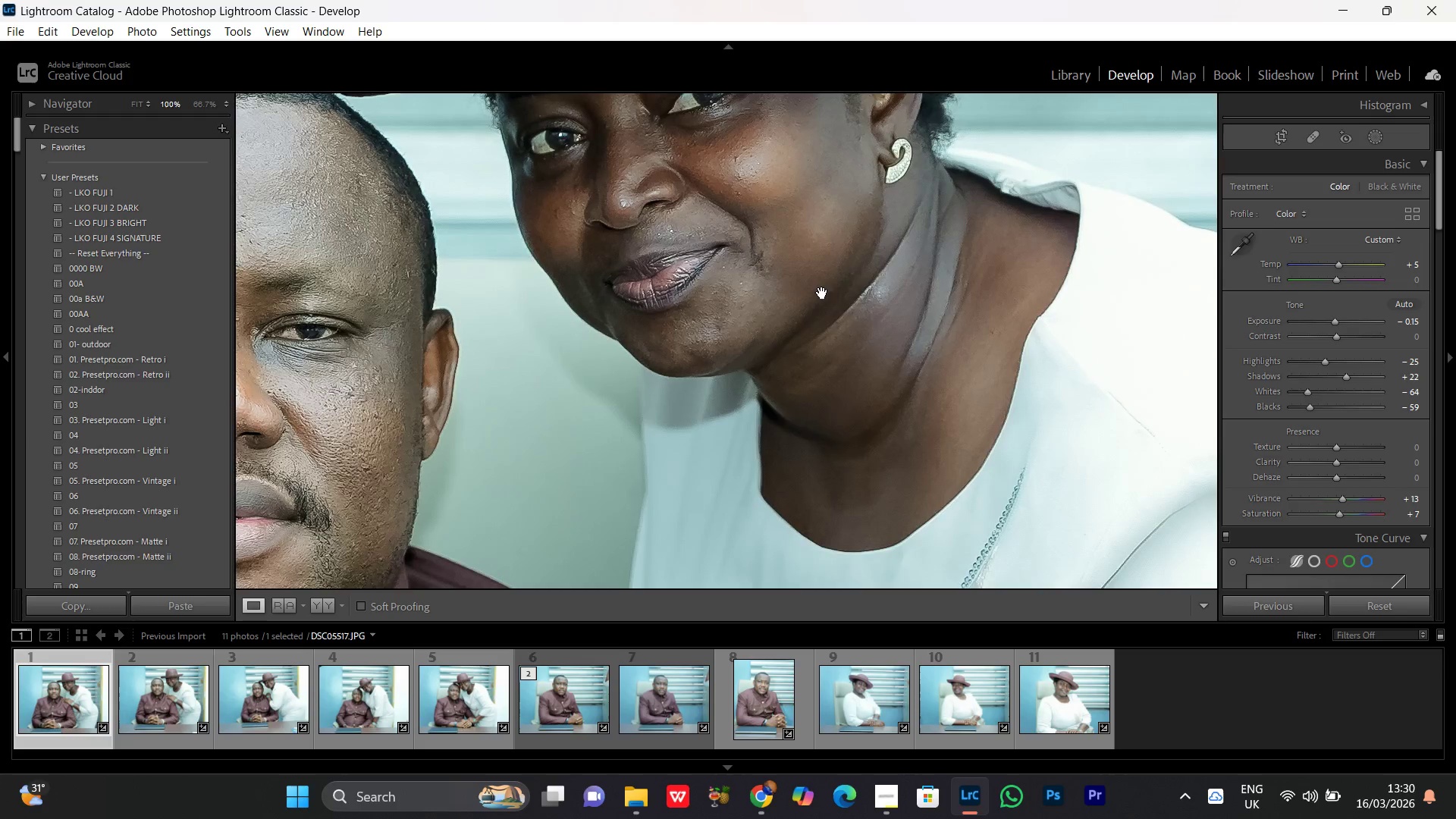 
left_click_drag(start_coordinate=[821, 290], to_coordinate=[739, 358])
 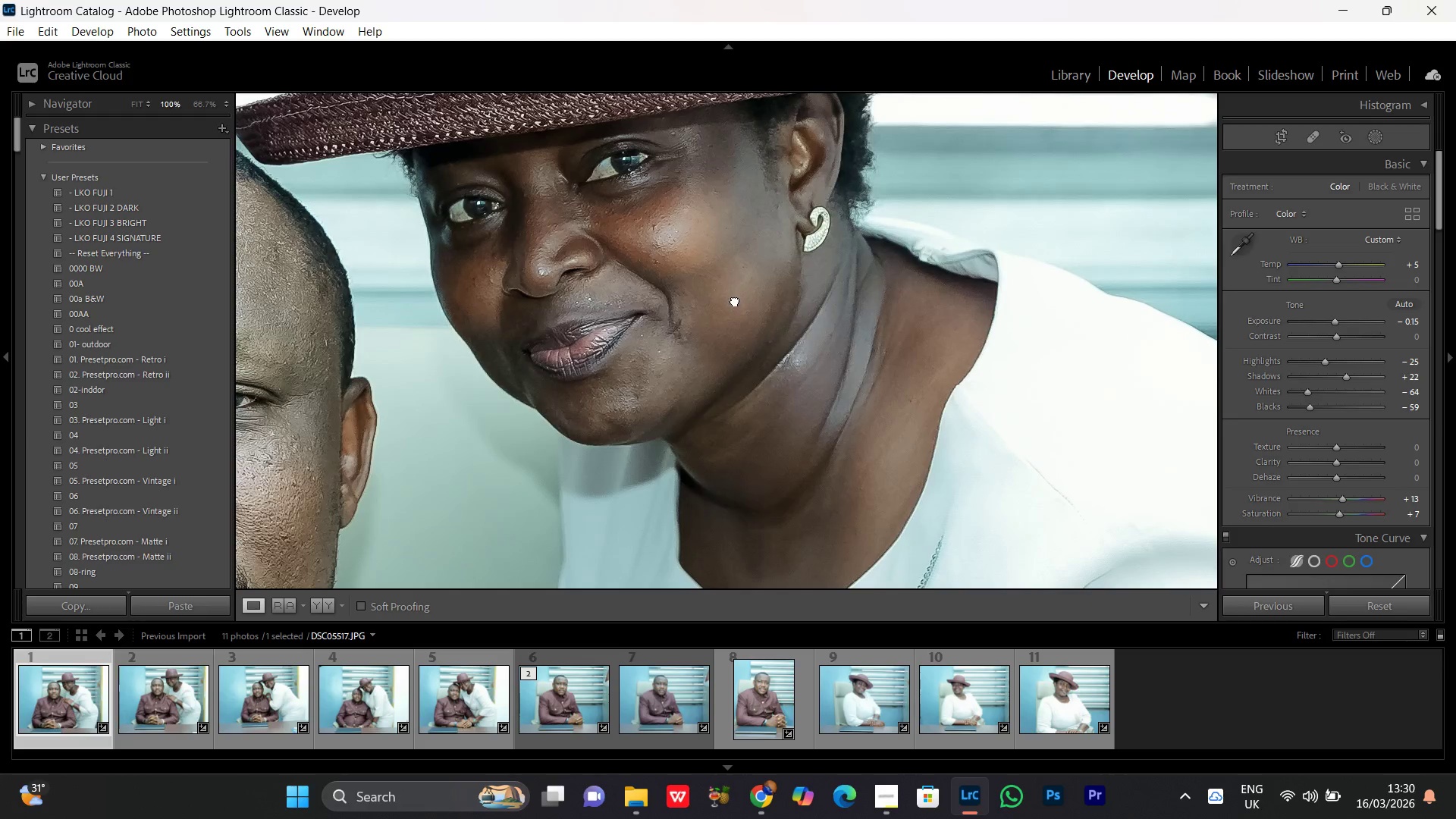 
left_click([735, 300])
 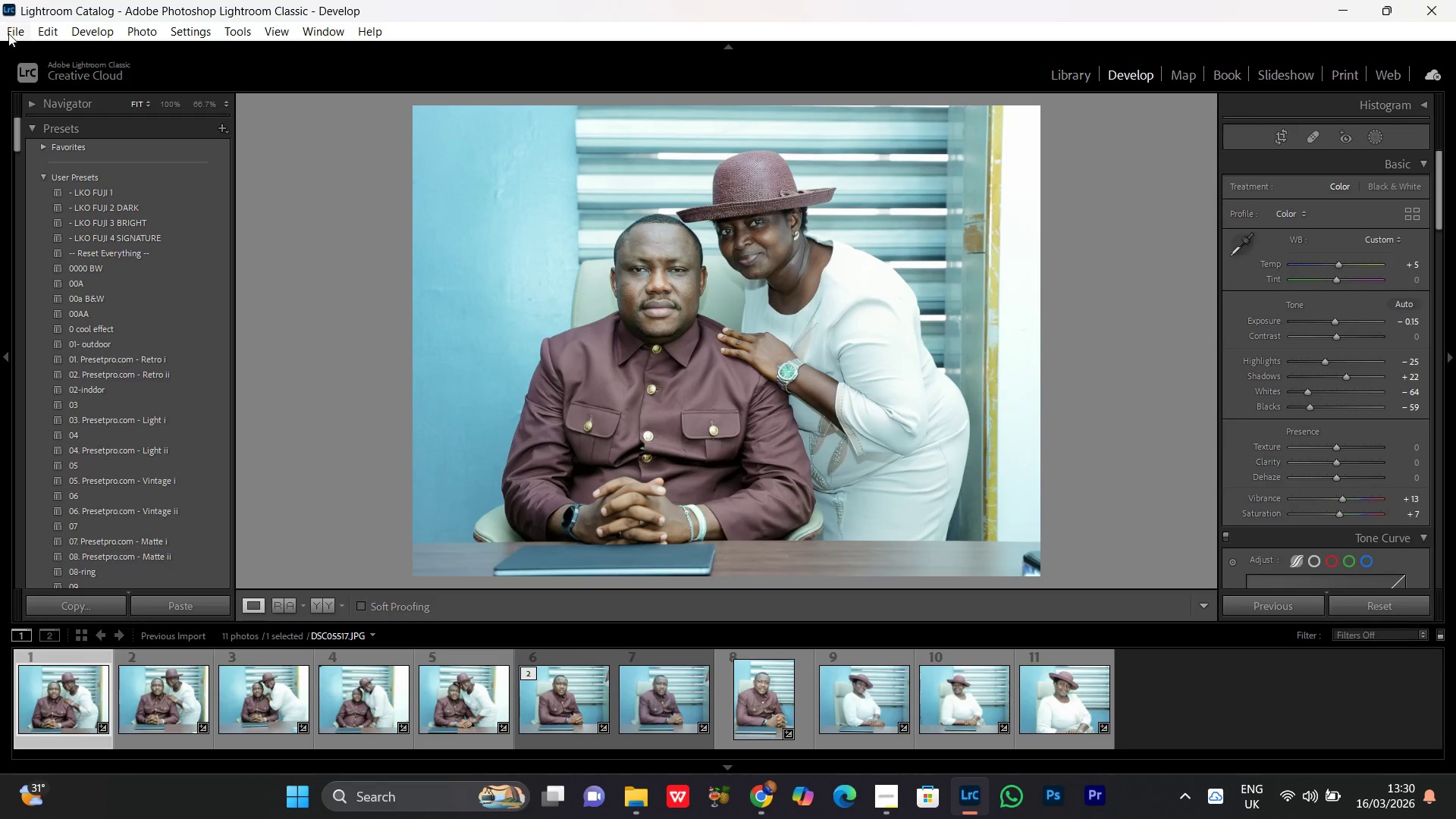 
left_click([5, 30])
 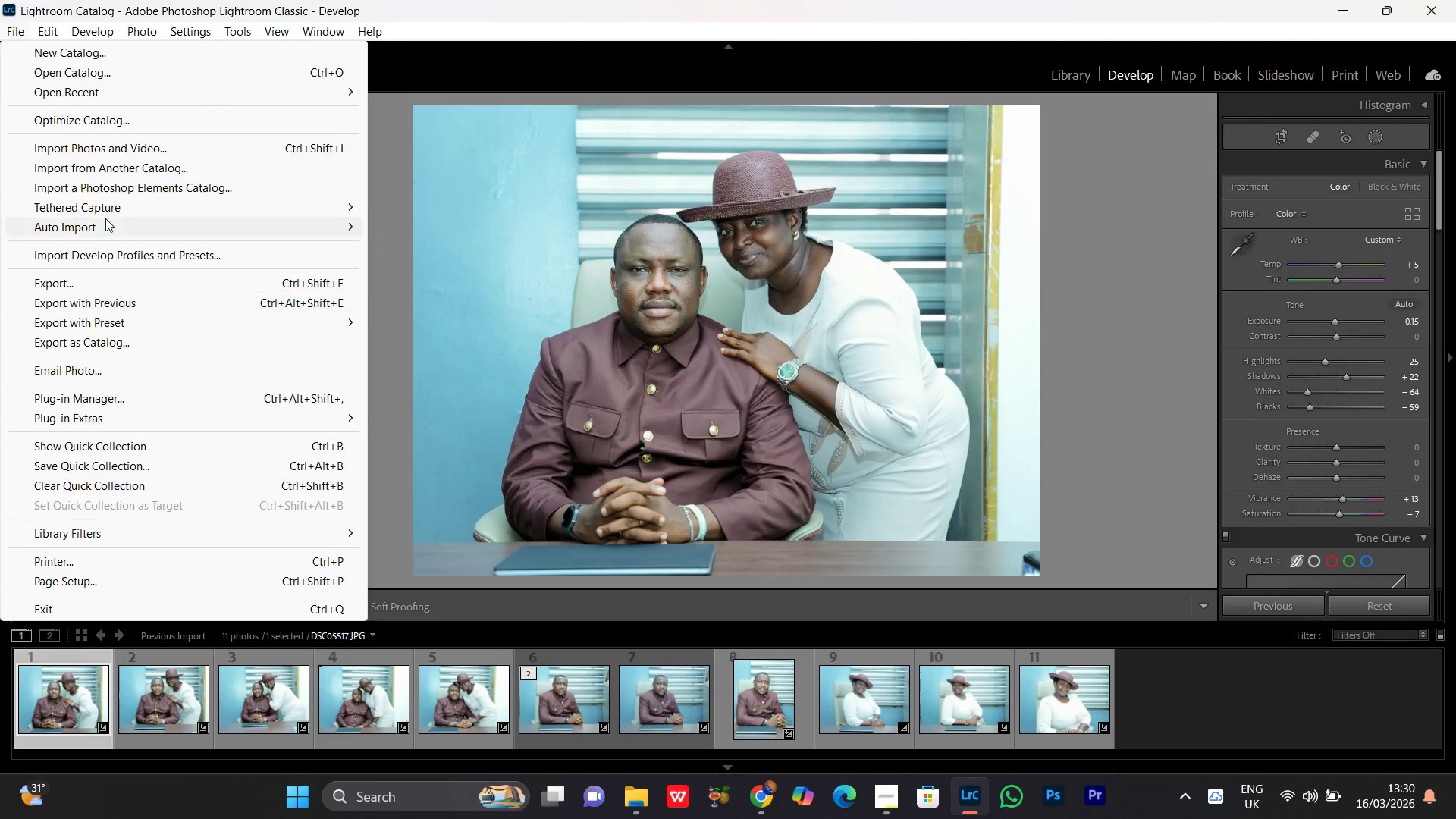 
left_click([91, 149])
 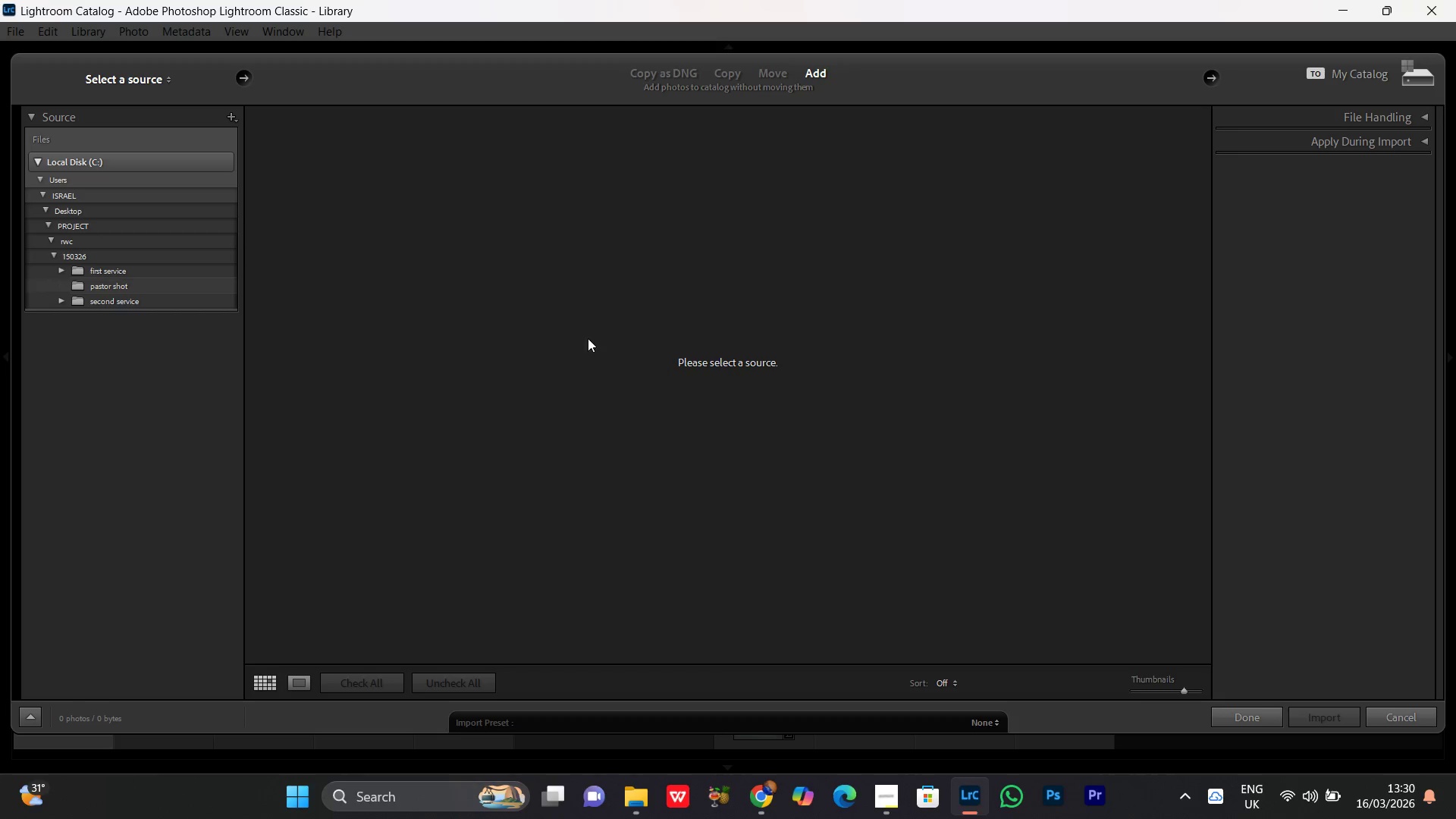 
wait(11.86)
 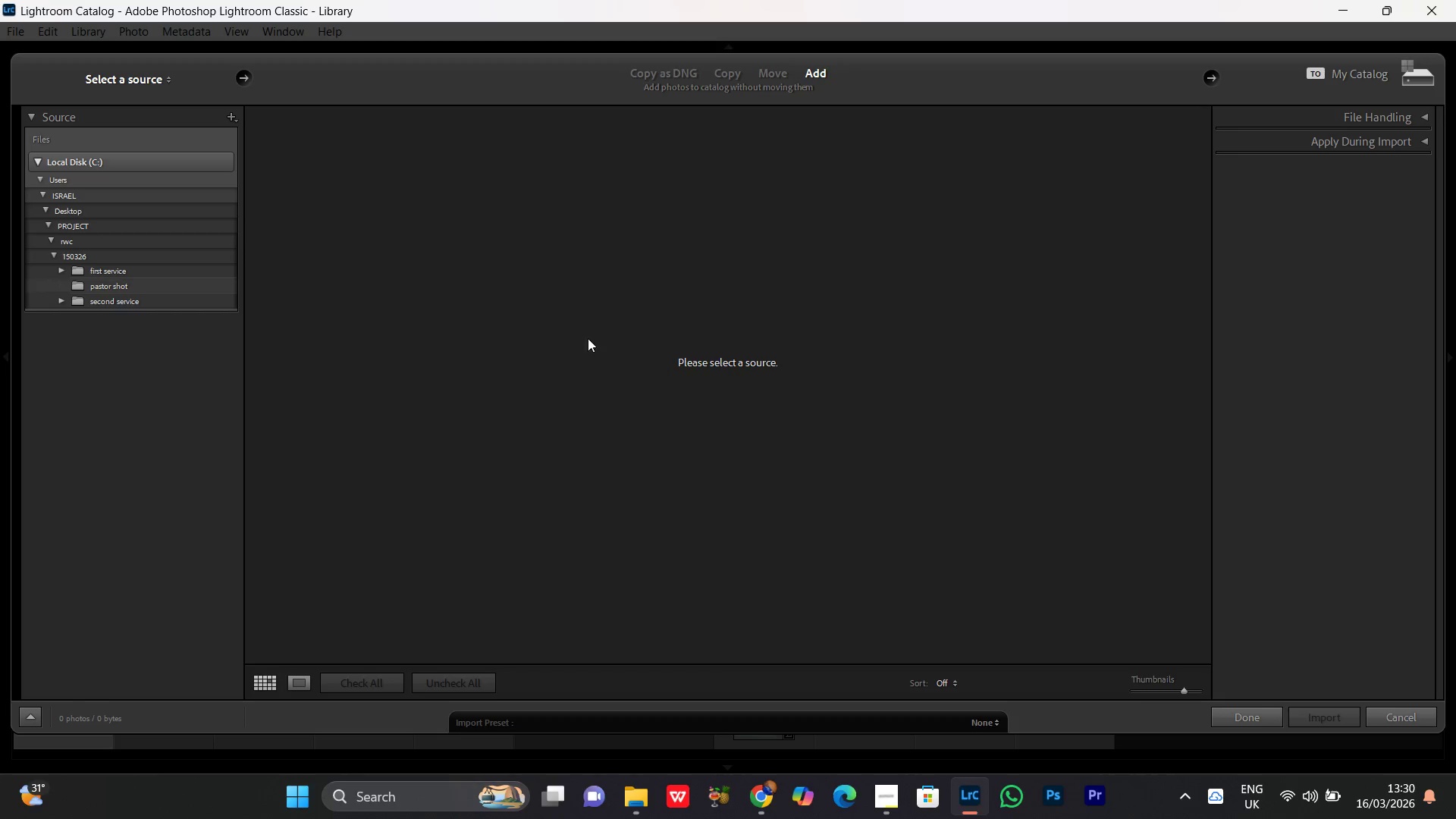 
left_click([617, 799])
 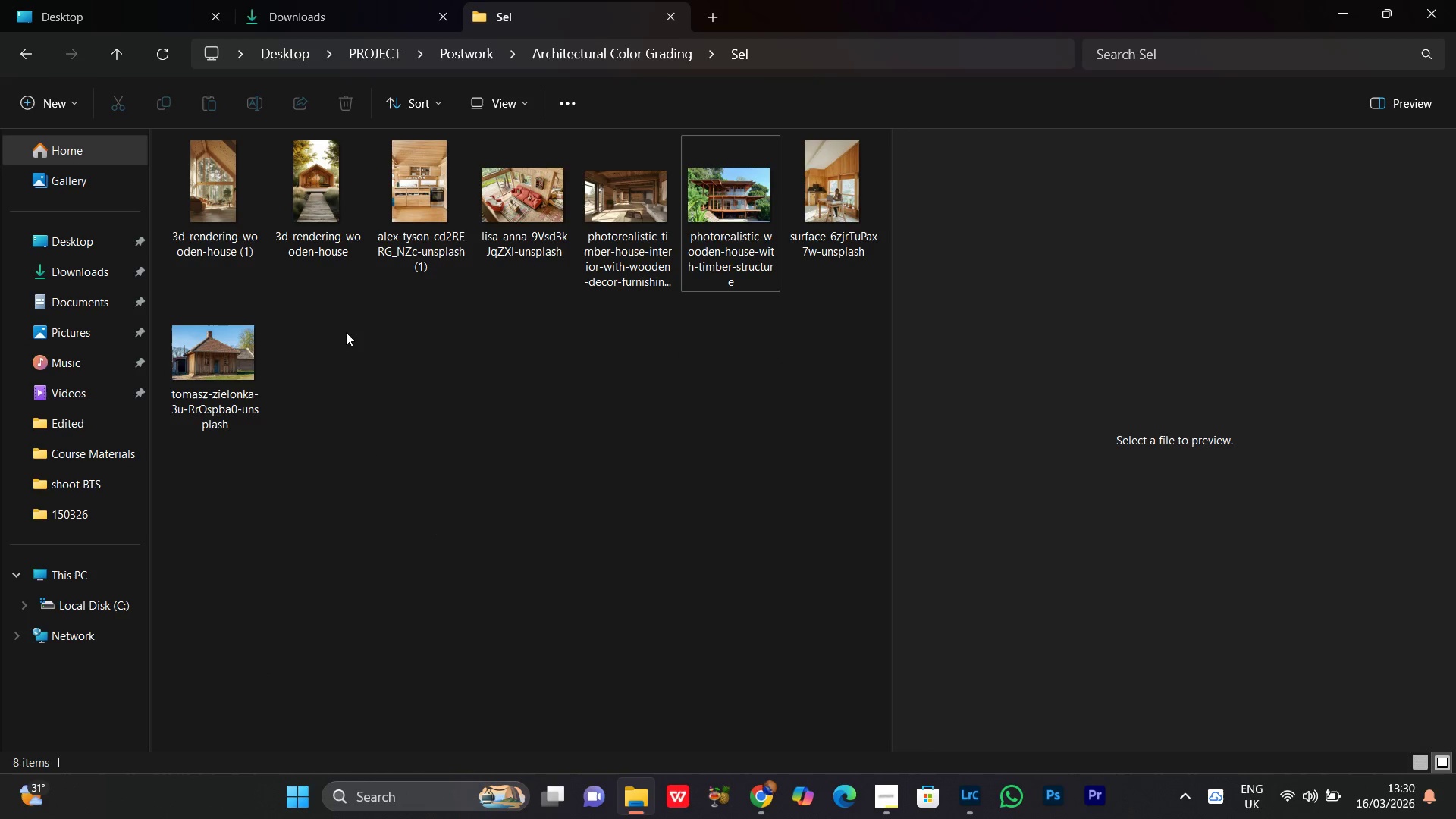 
left_click([365, 399])
 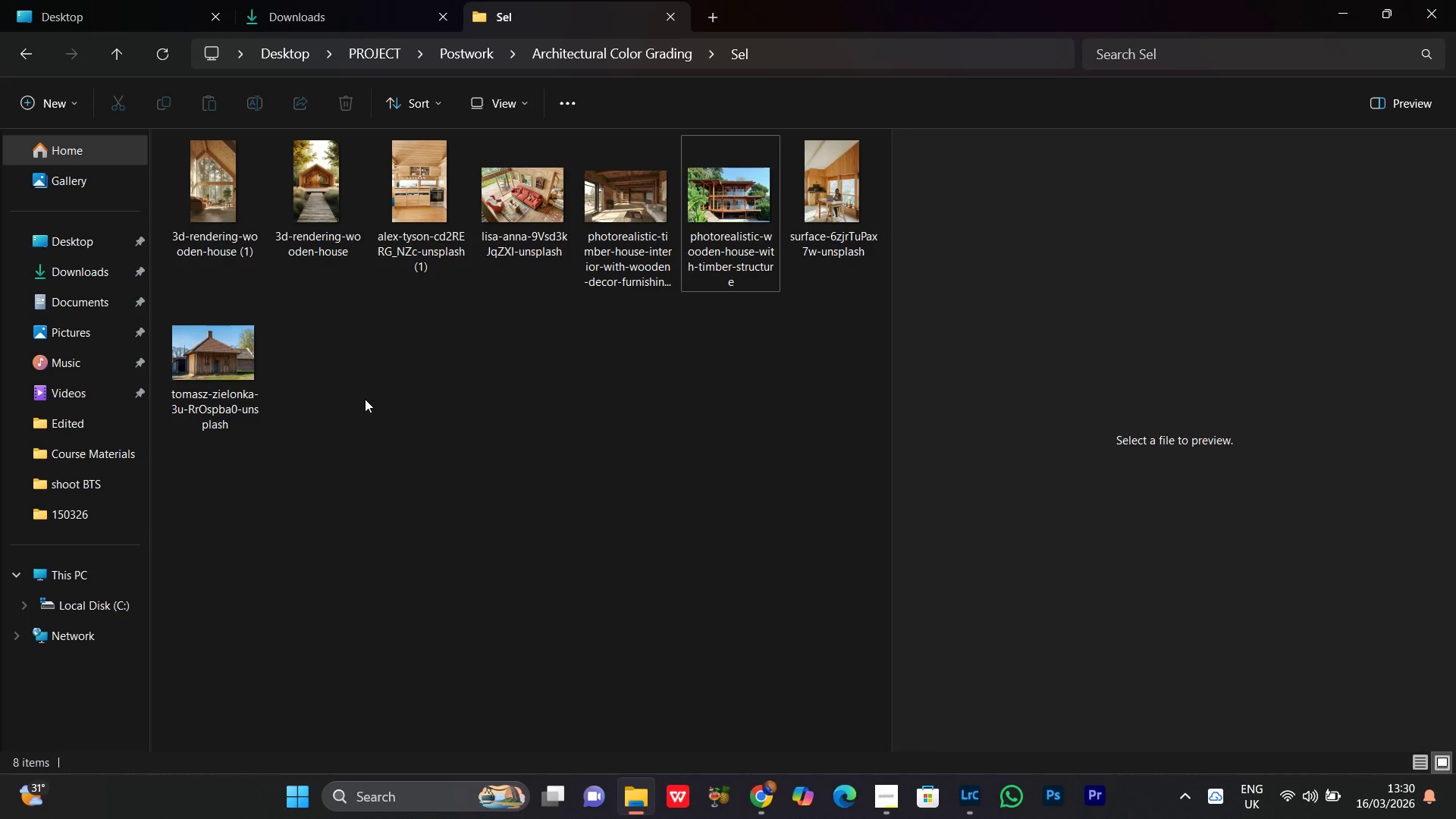 
key(Control+A)
 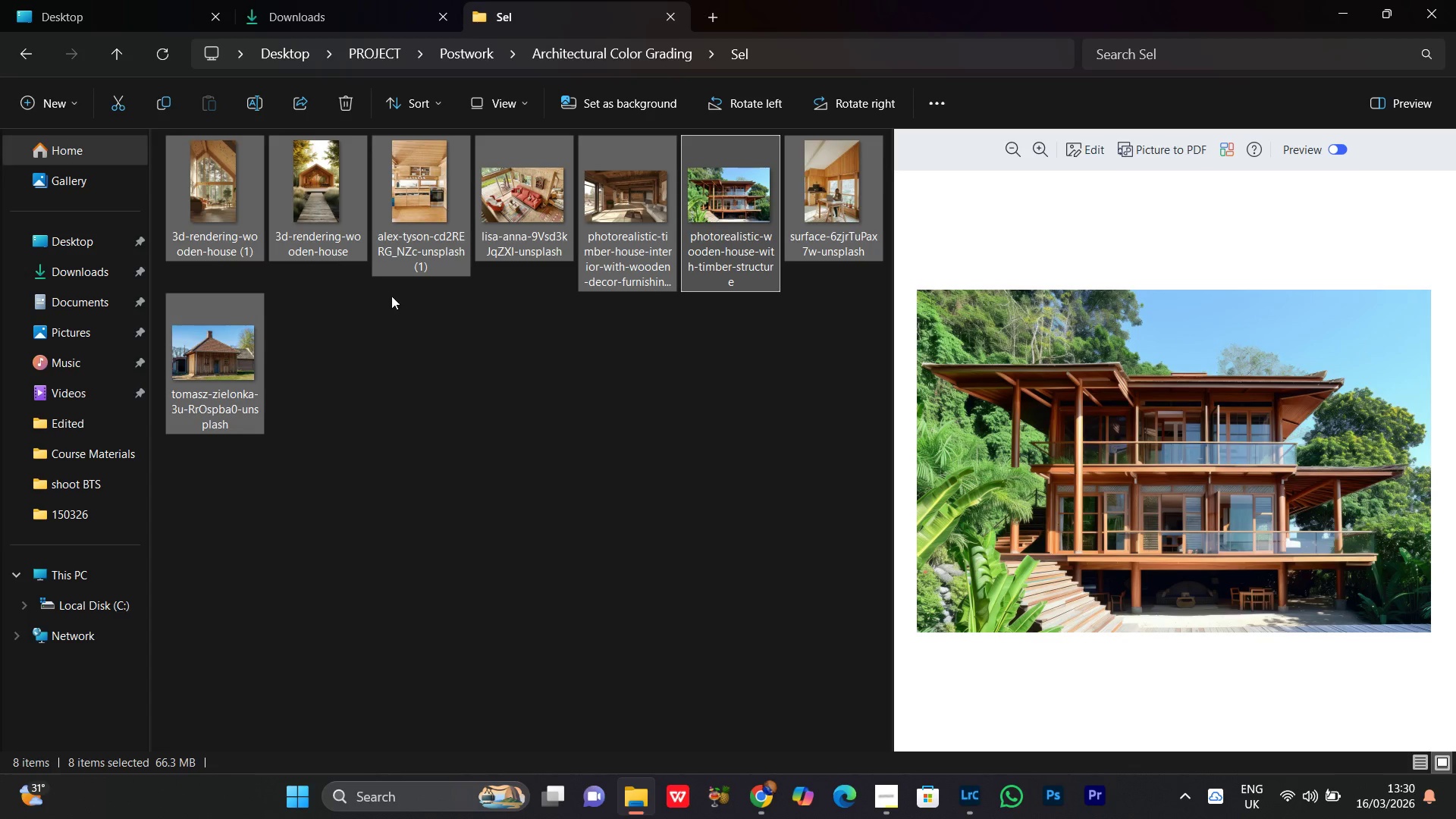 
left_click_drag(start_coordinate=[424, 218], to_coordinate=[698, 402])
 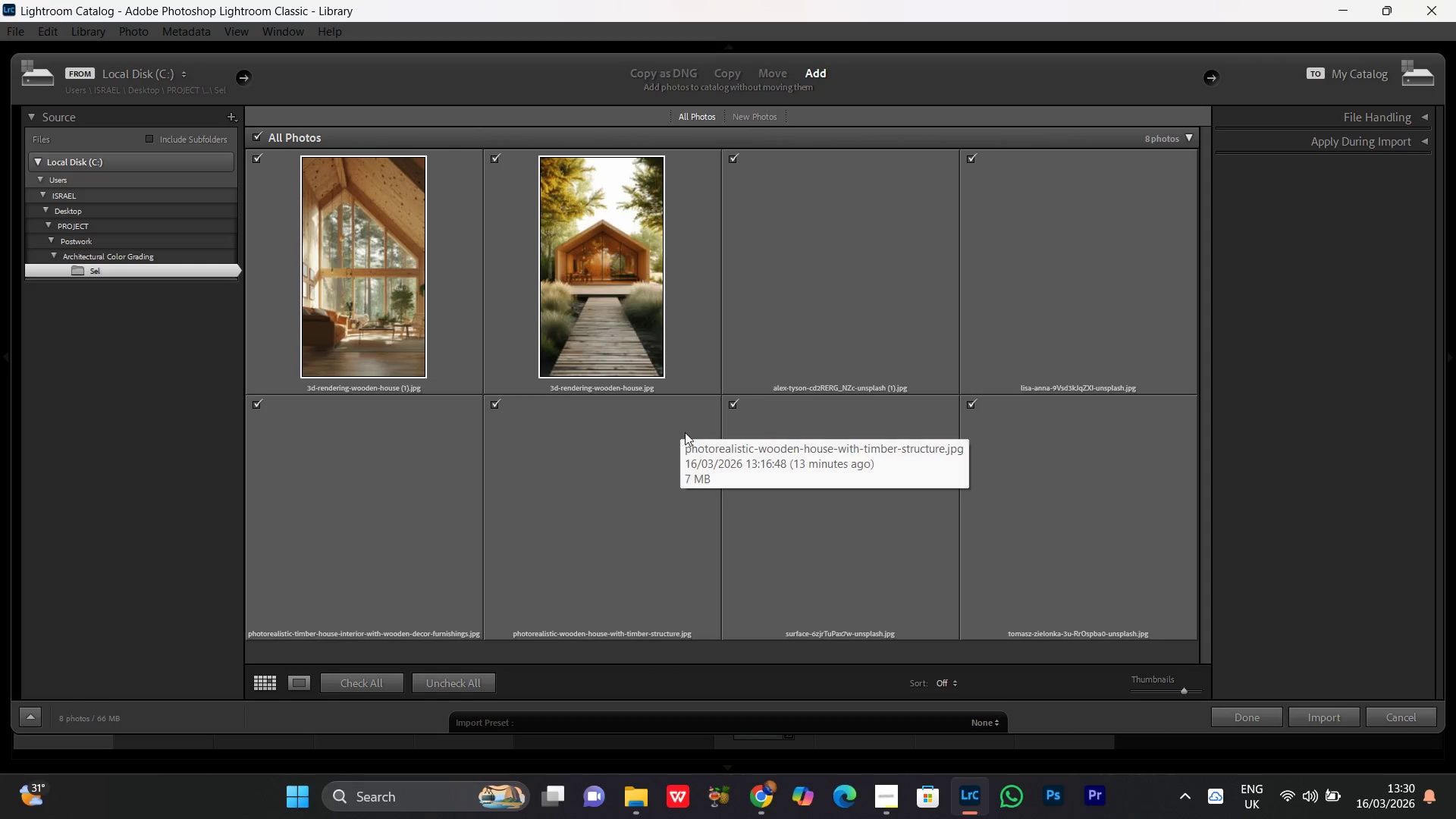 
scroll: coordinate [685, 432], scroll_direction: down, amount: 4.0
 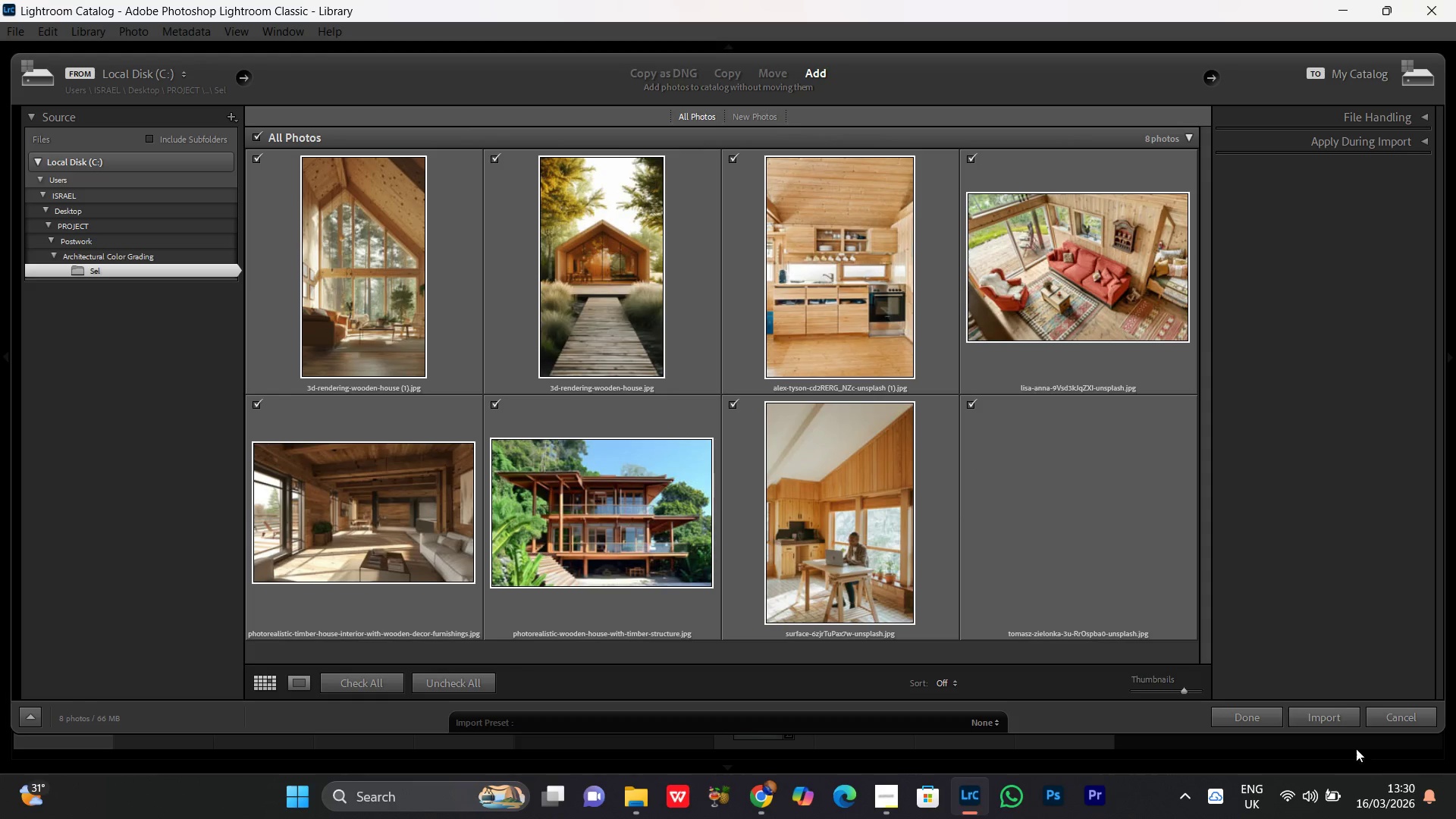 
left_click([1326, 714])
 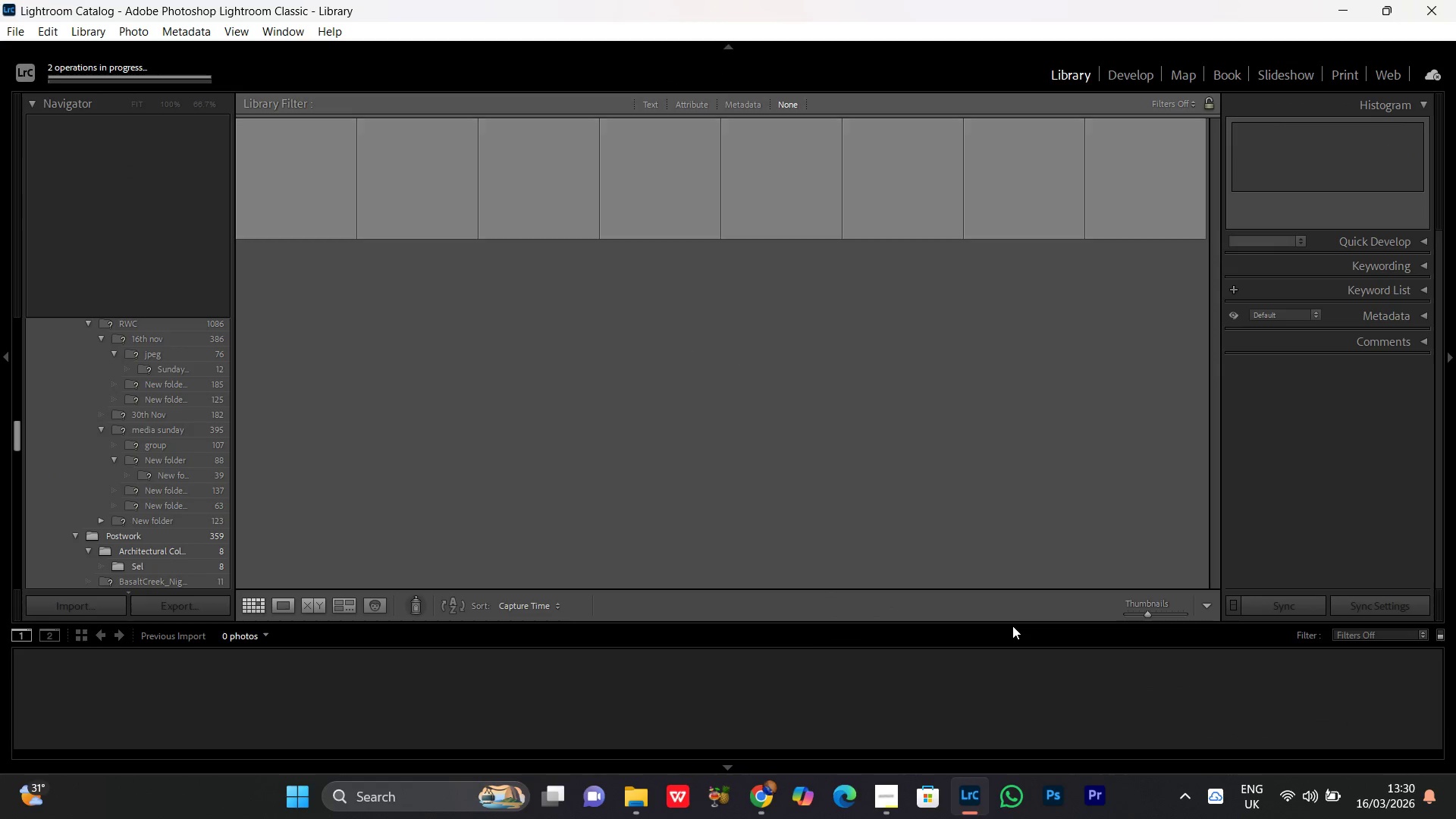 
wait(8.09)
 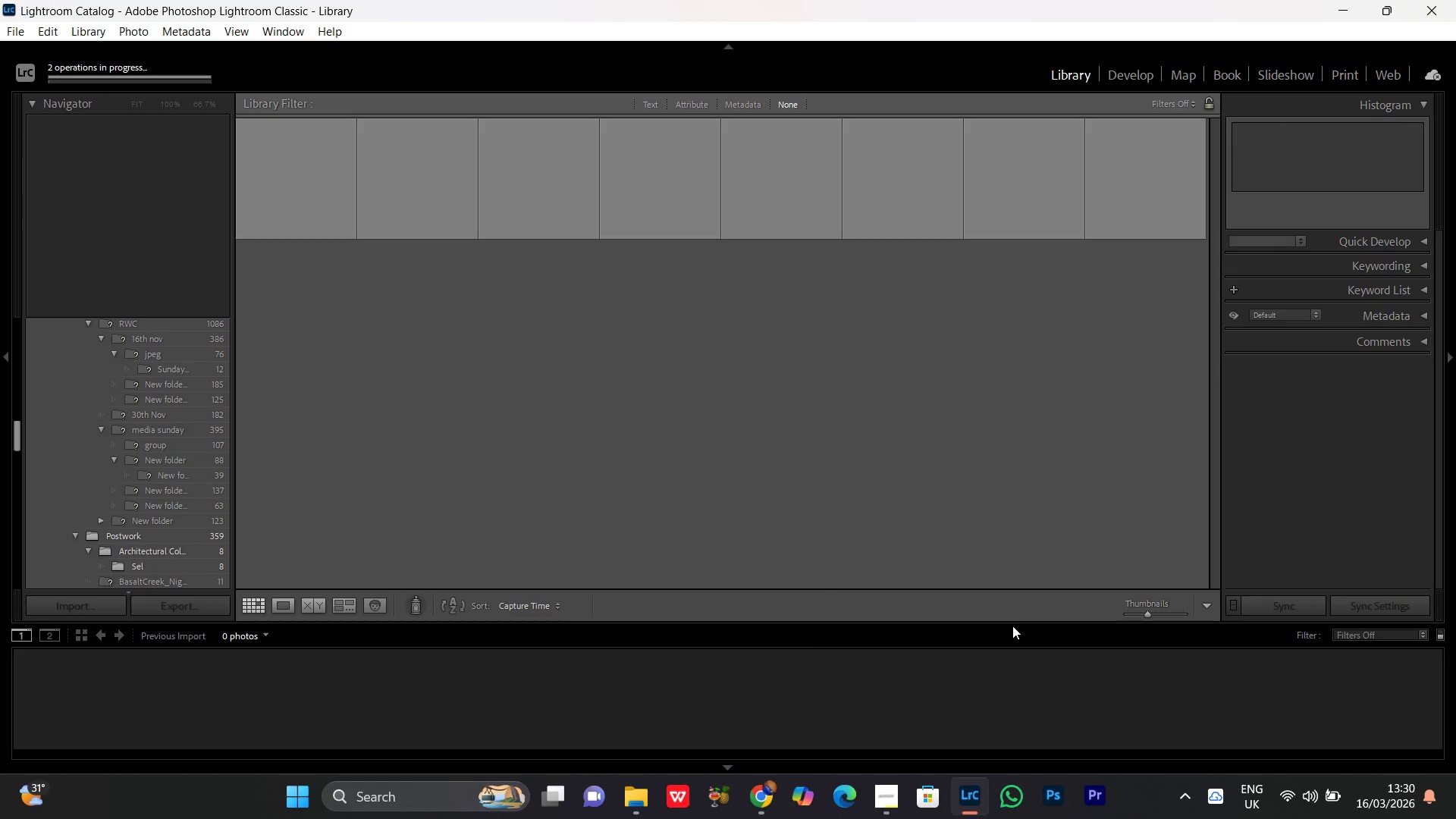 
left_click([1127, 82])
 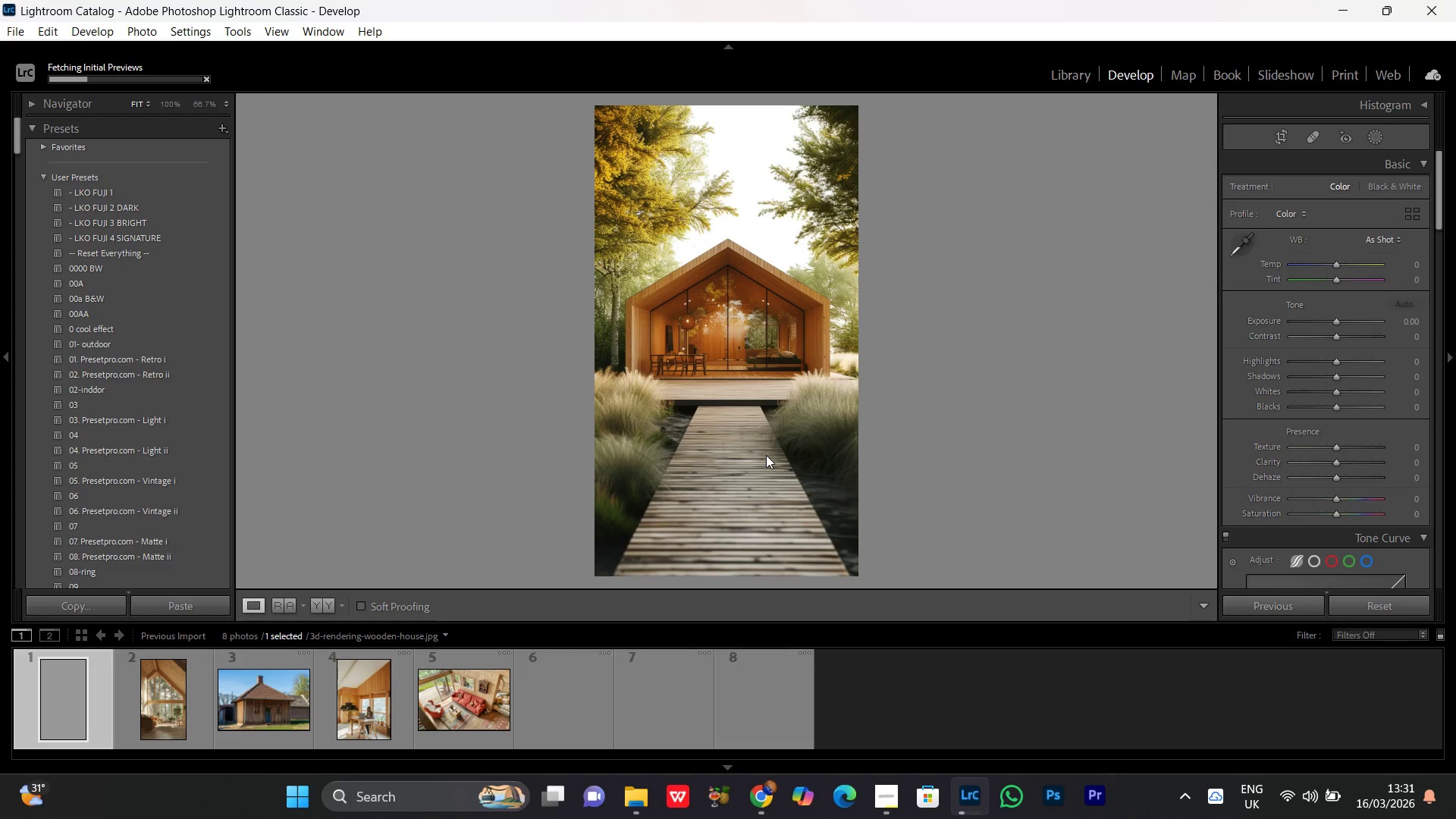 
left_click([733, 302])
 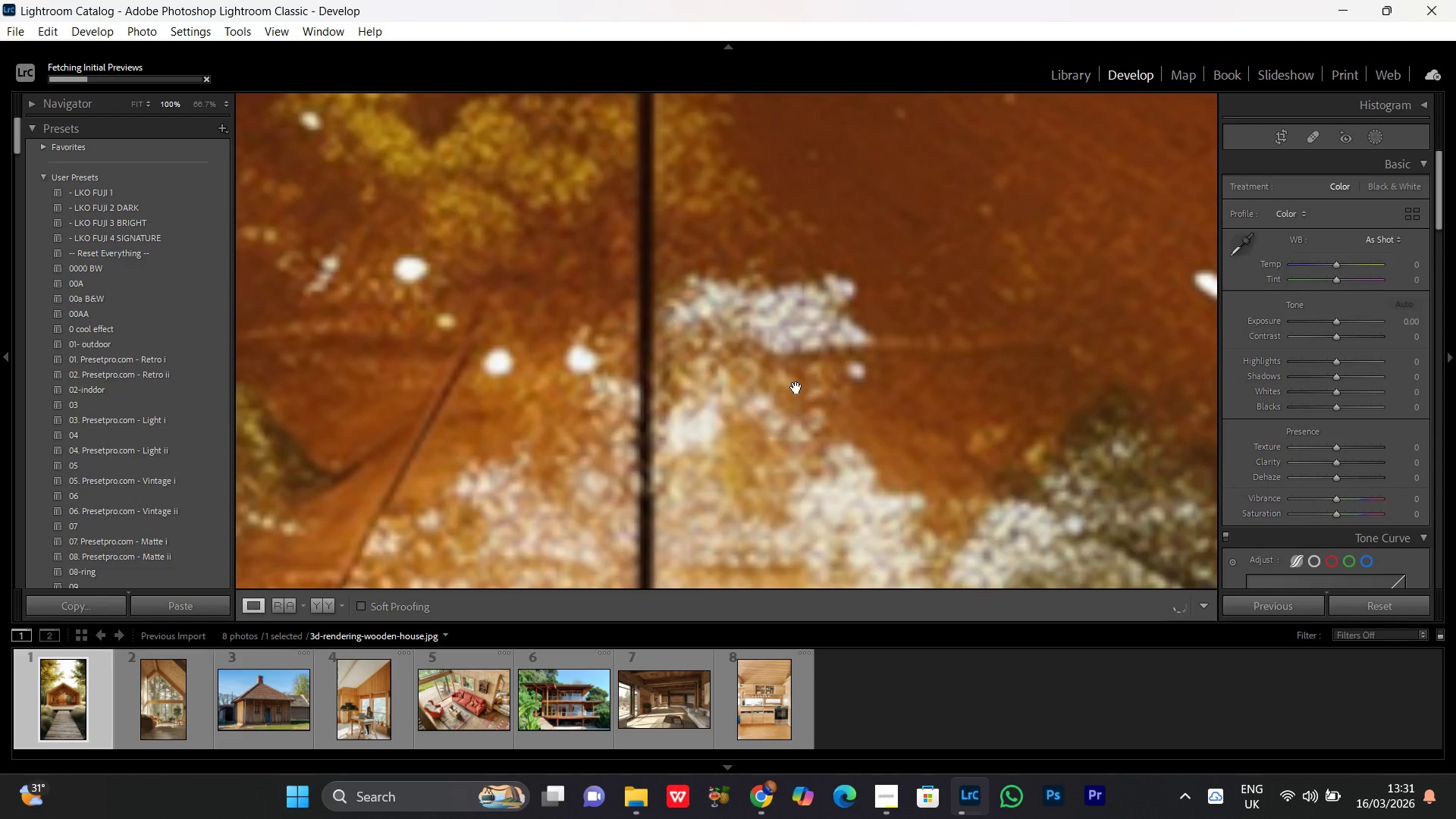 
left_click([796, 388])
 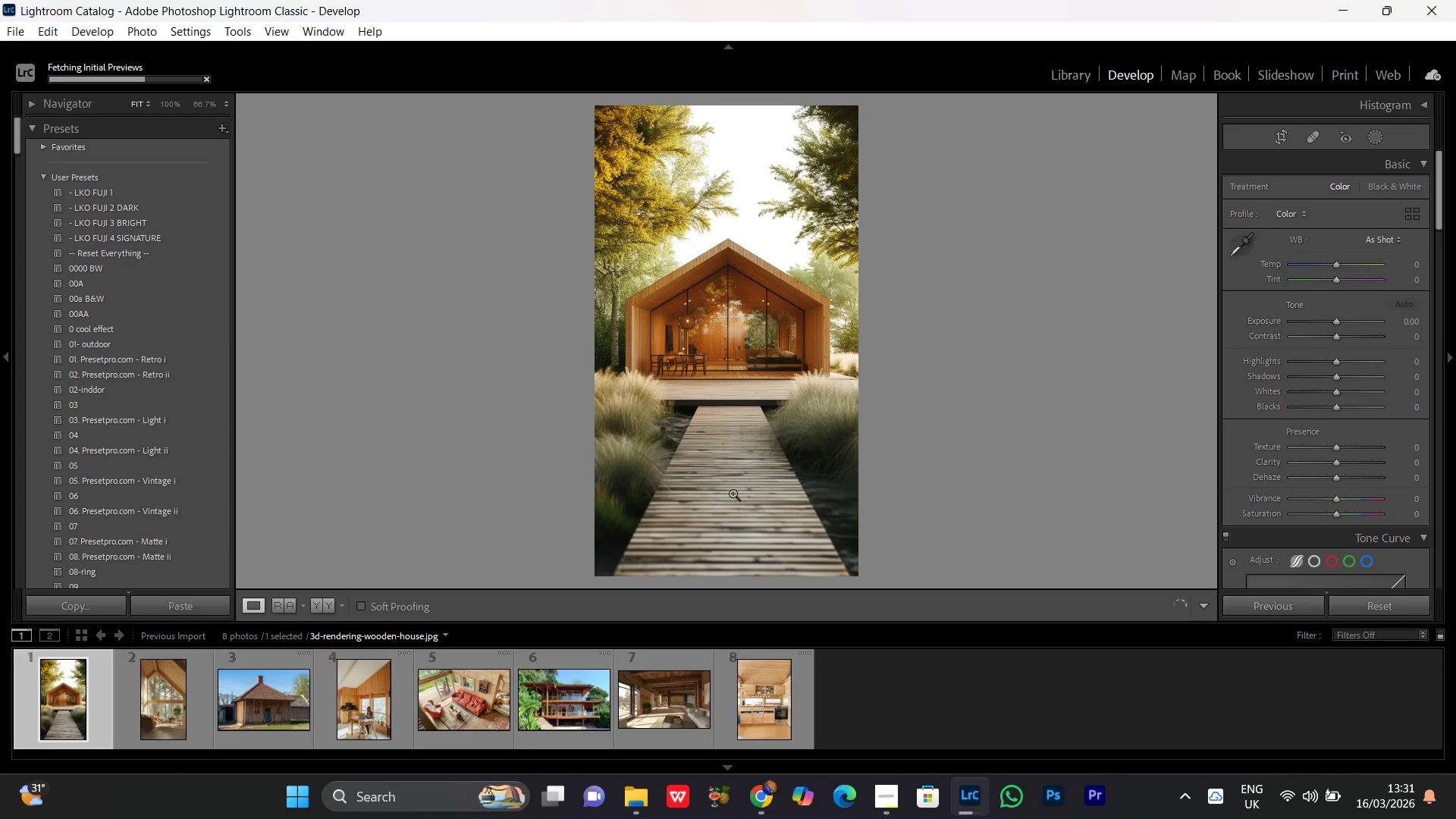 
left_click([734, 497])
 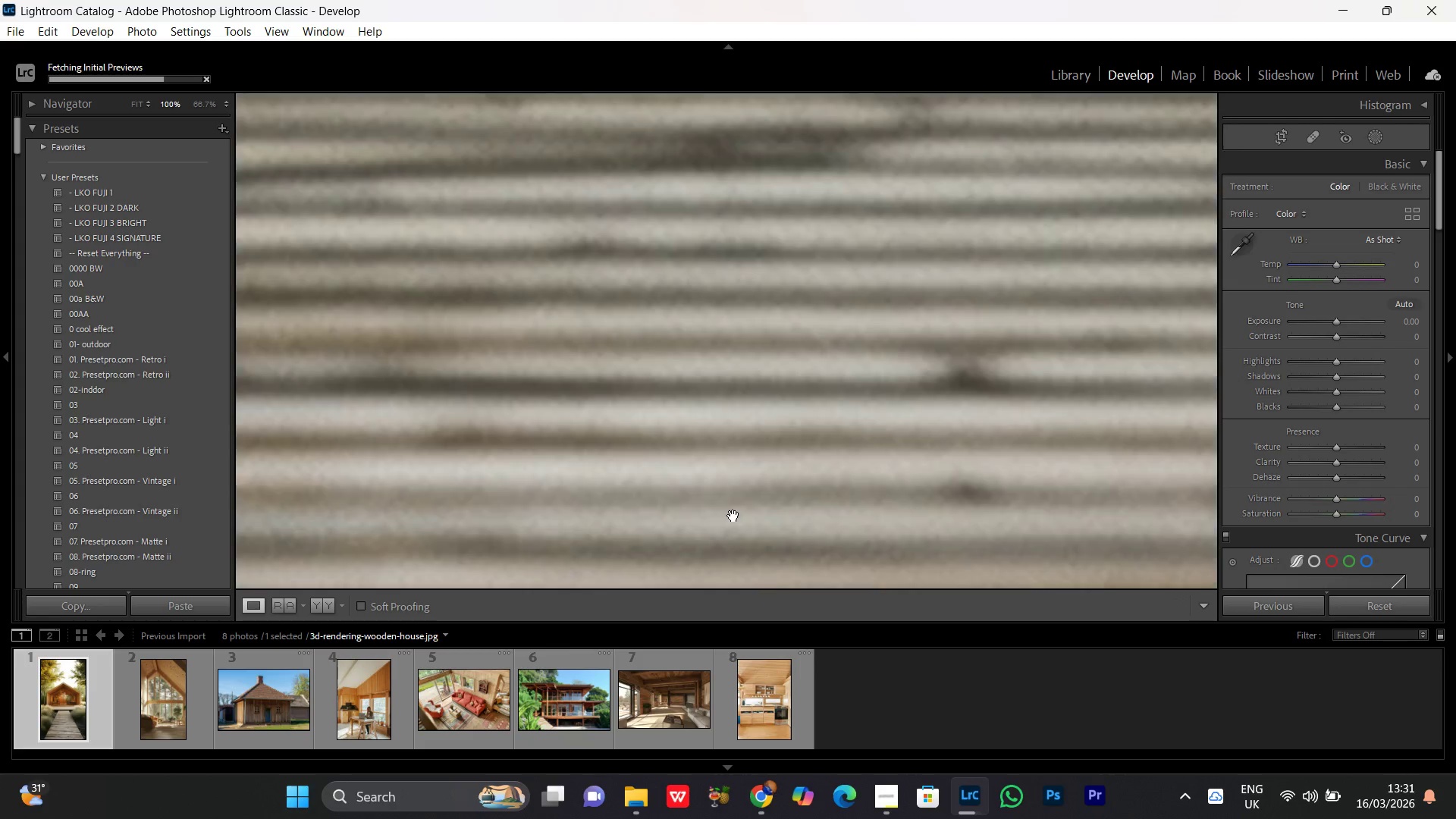 
left_click_drag(start_coordinate=[736, 520], to_coordinate=[753, 242])
 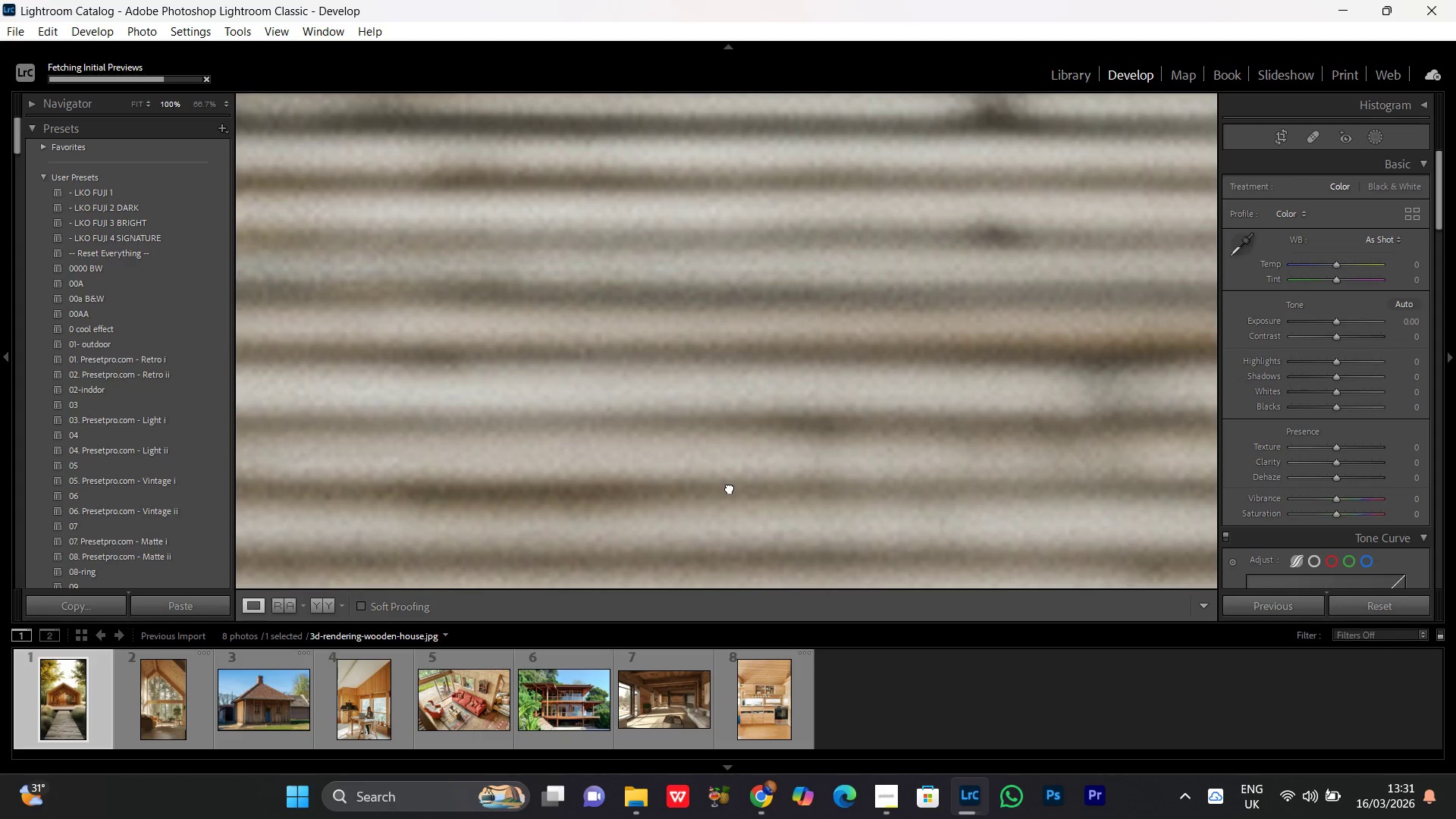 
left_click([722, 369])
 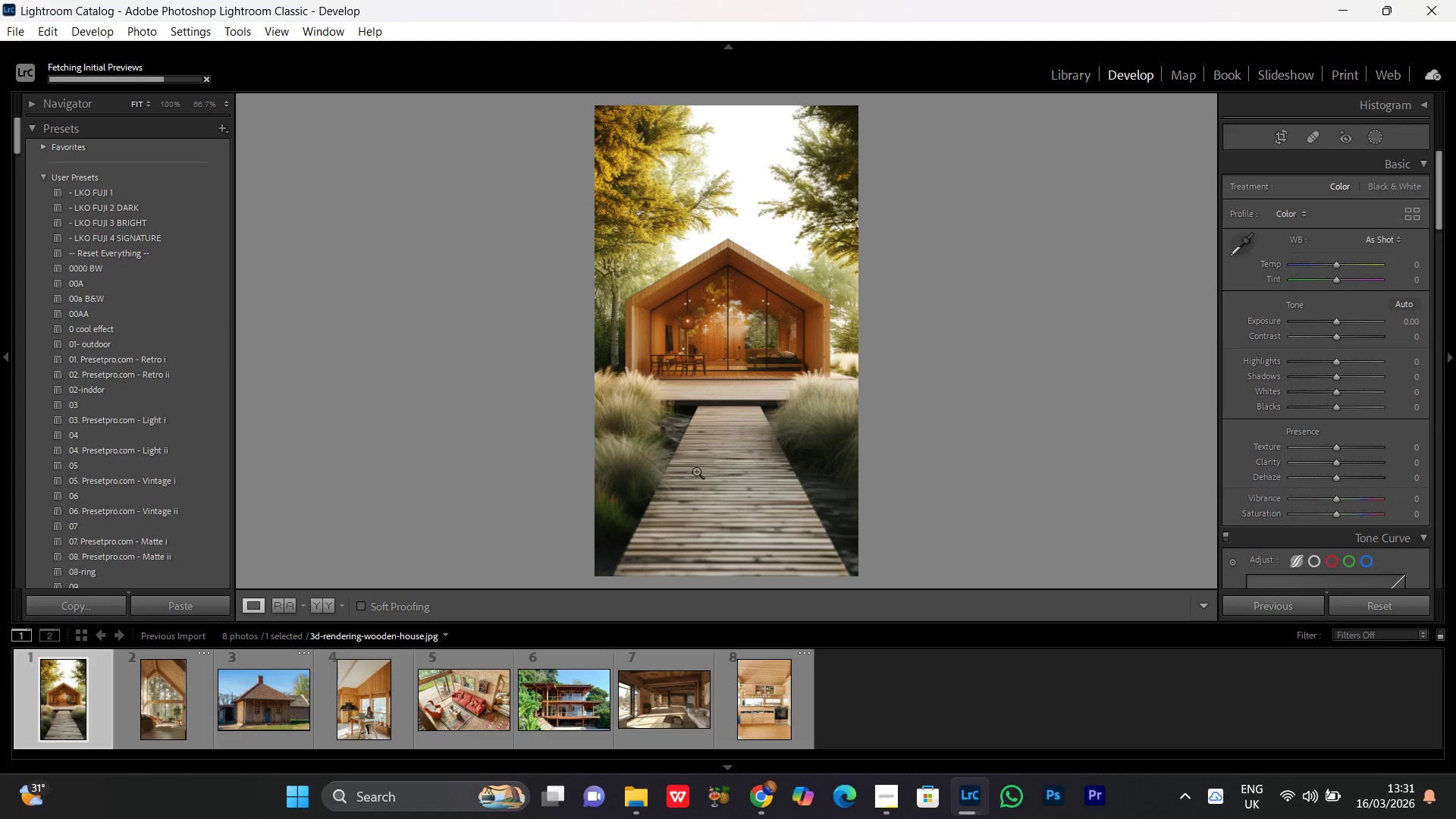 
double_click([691, 359])
 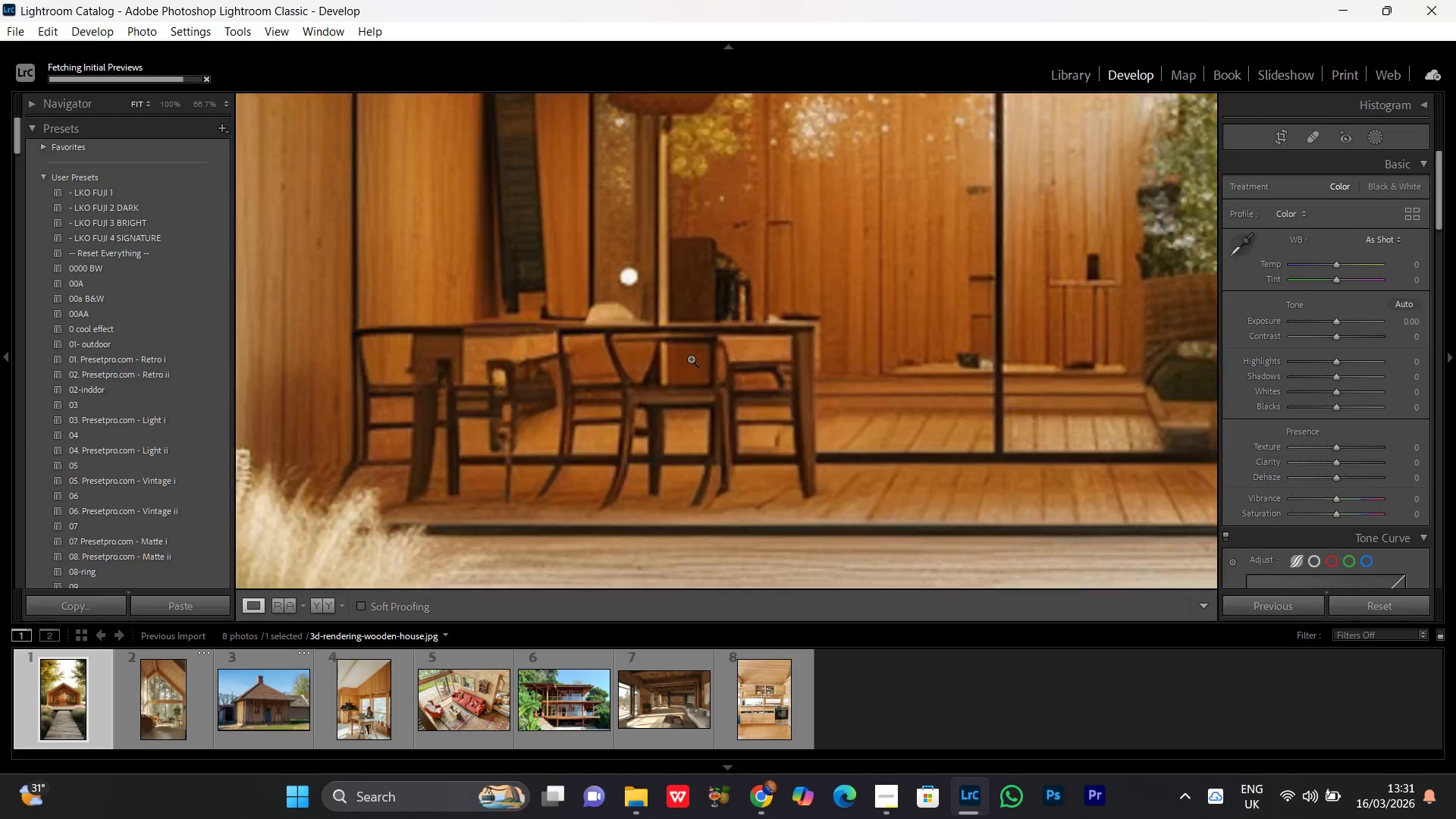 
triple_click([691, 359])
 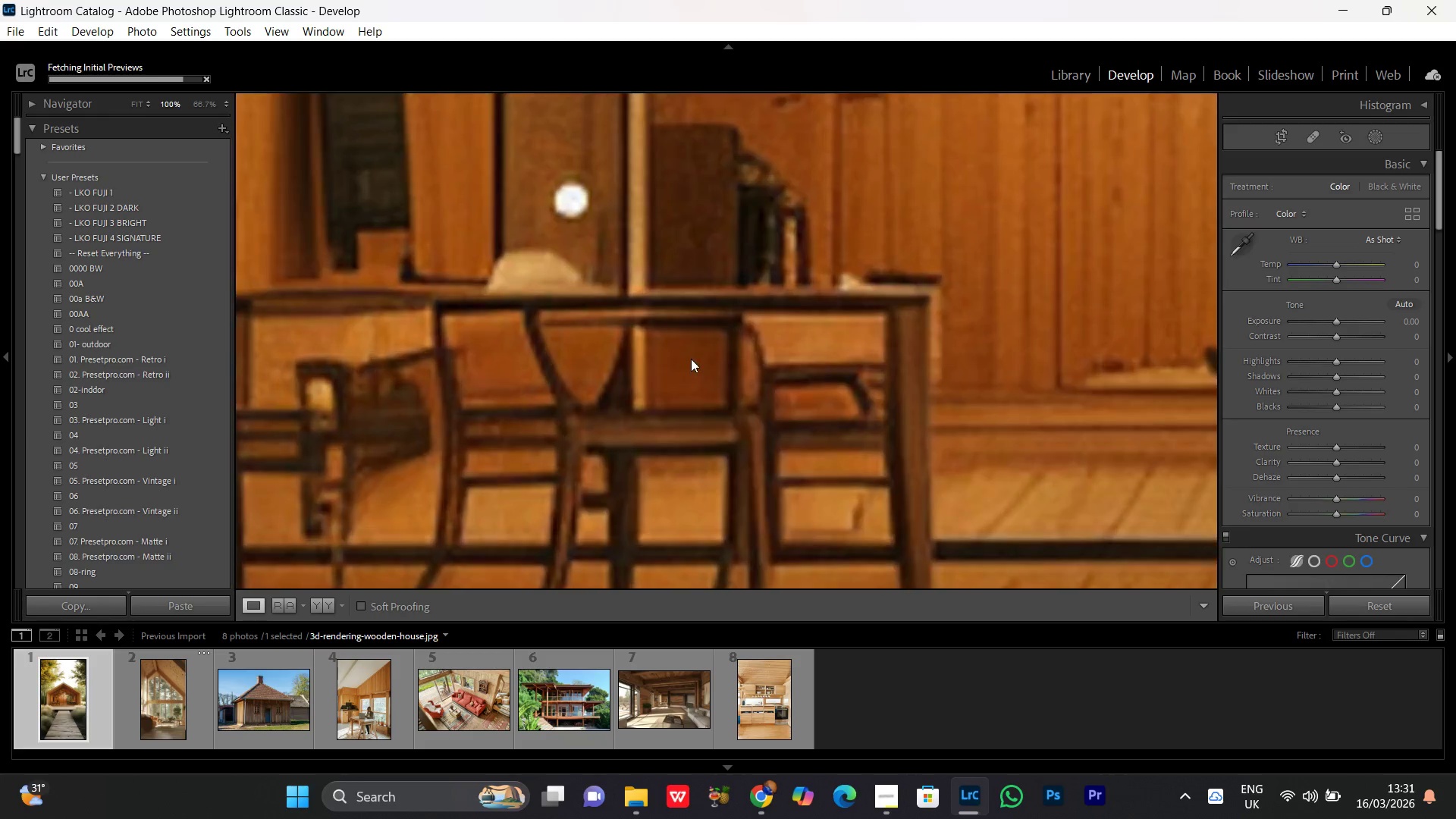 
triple_click([691, 359])
 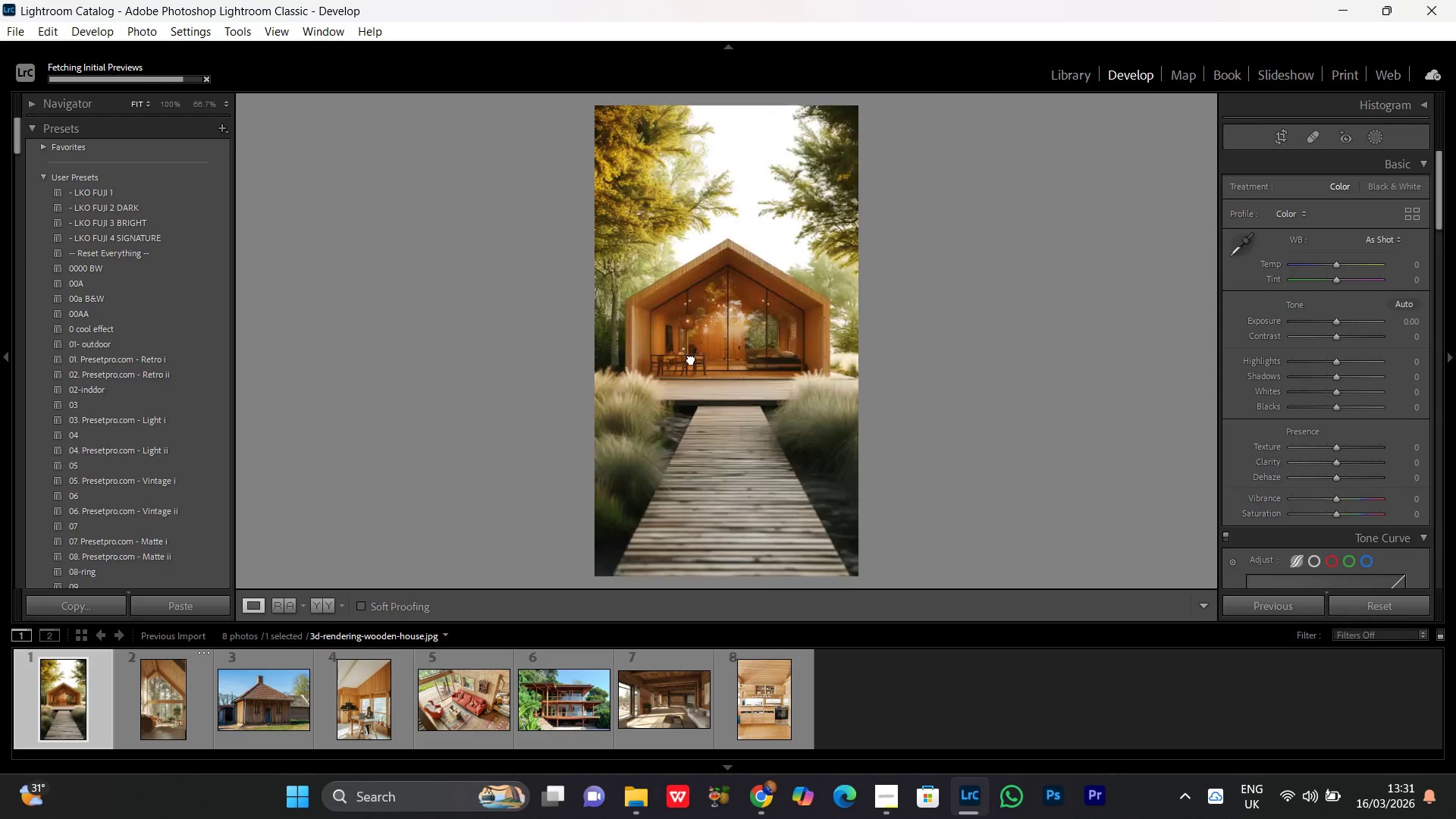 
triple_click([691, 359])
 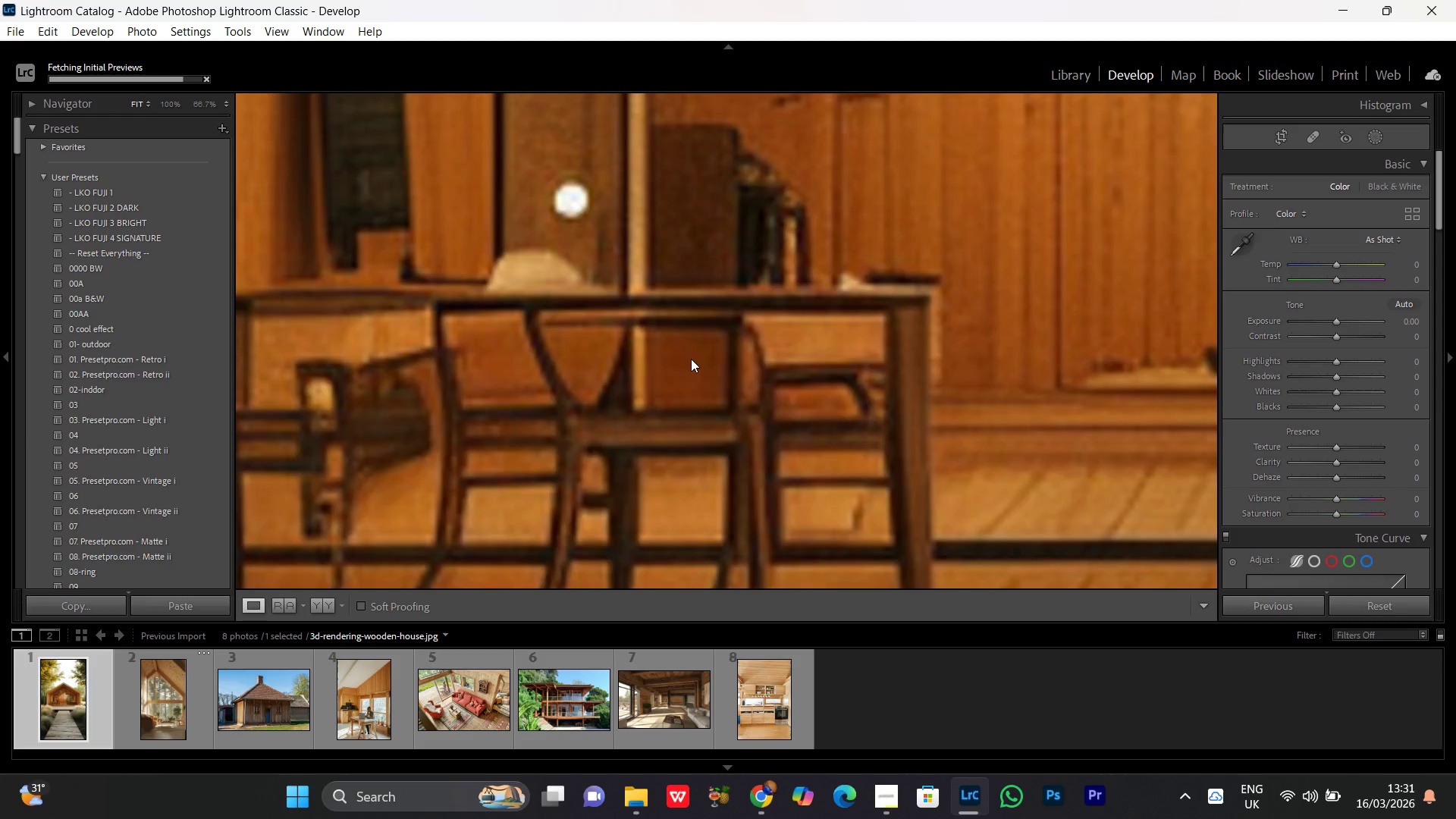 
triple_click([691, 359])
 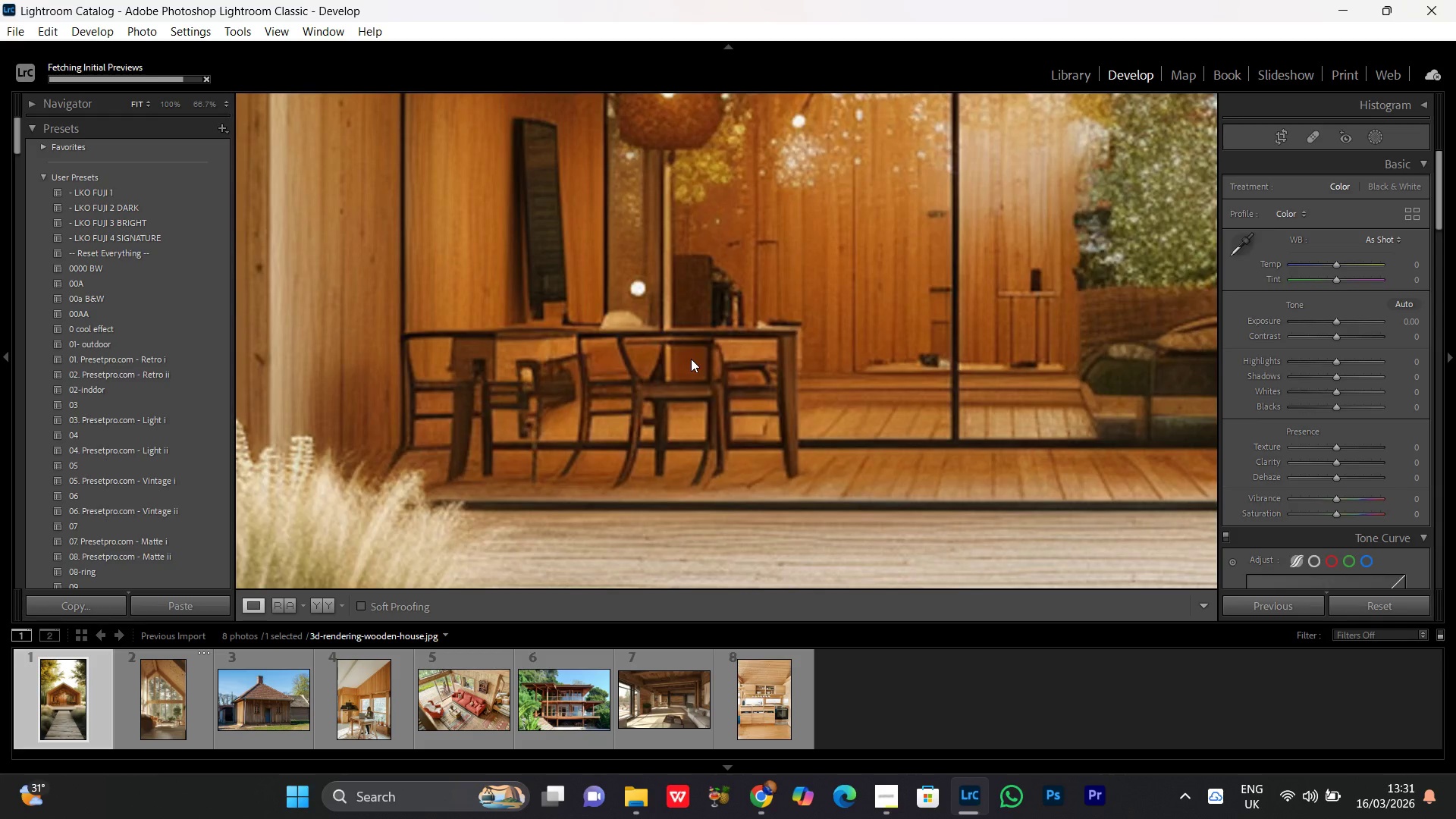 
triple_click([691, 359])
 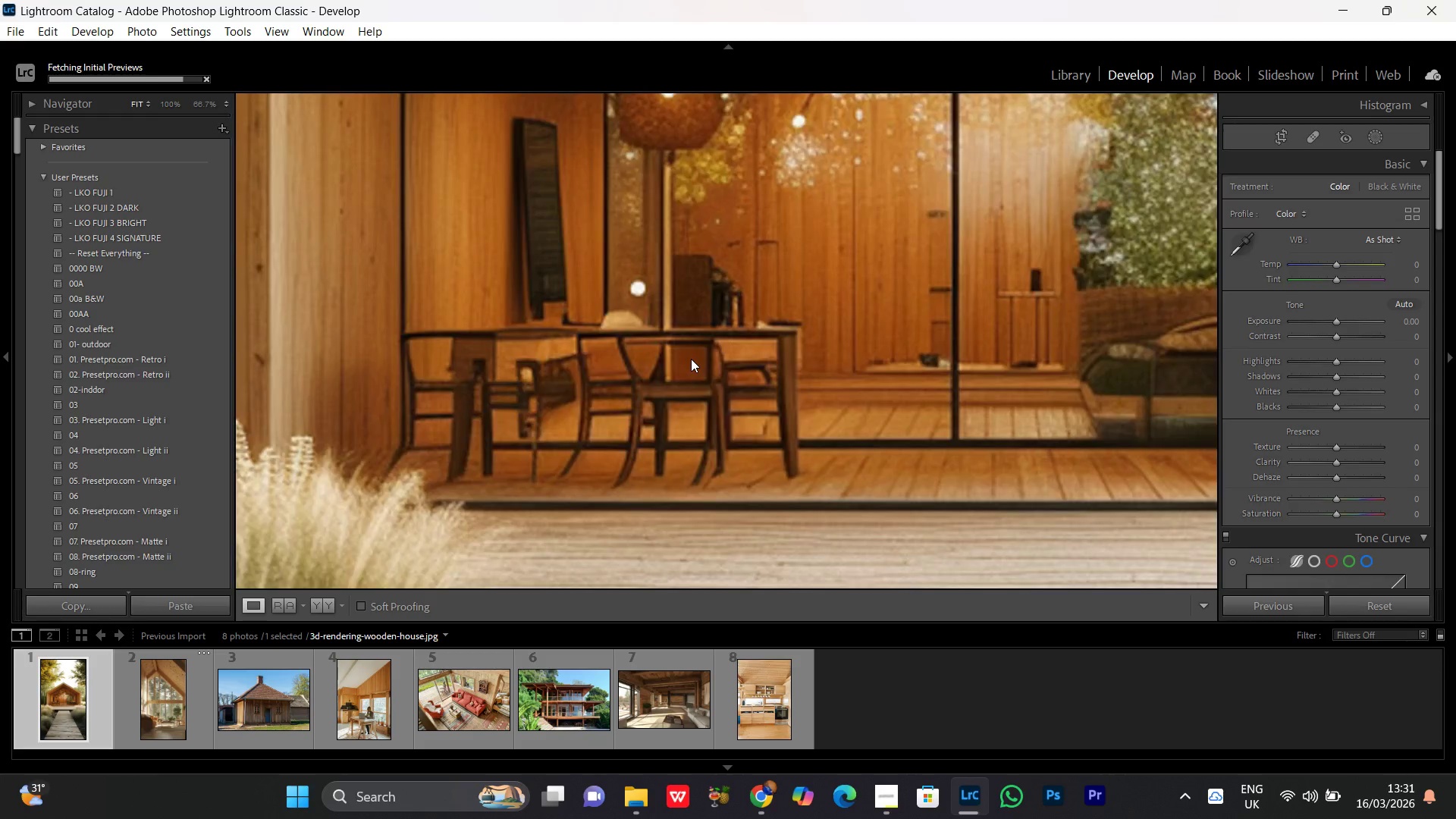 
triple_click([691, 359])
 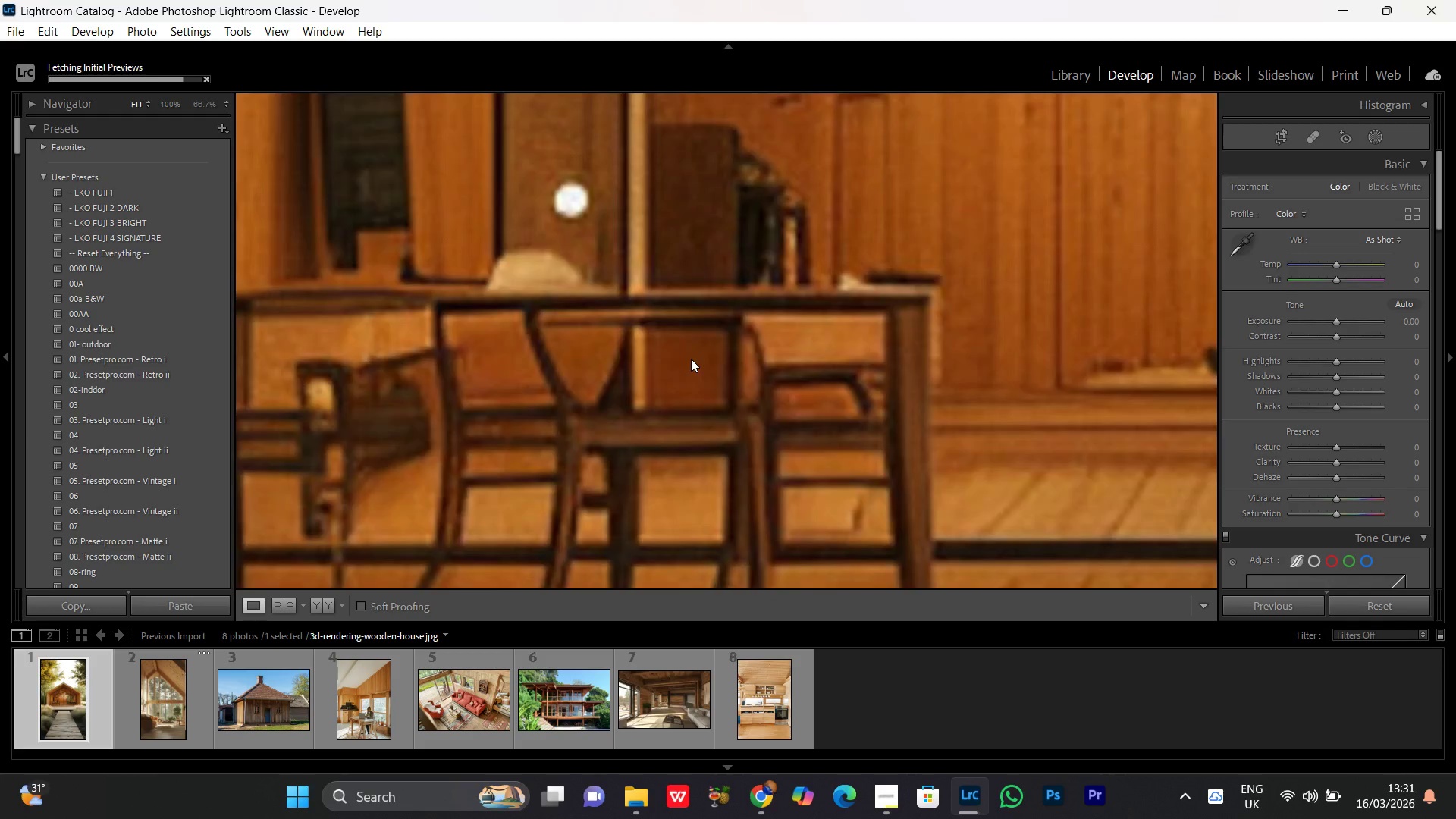 
triple_click([691, 359])
 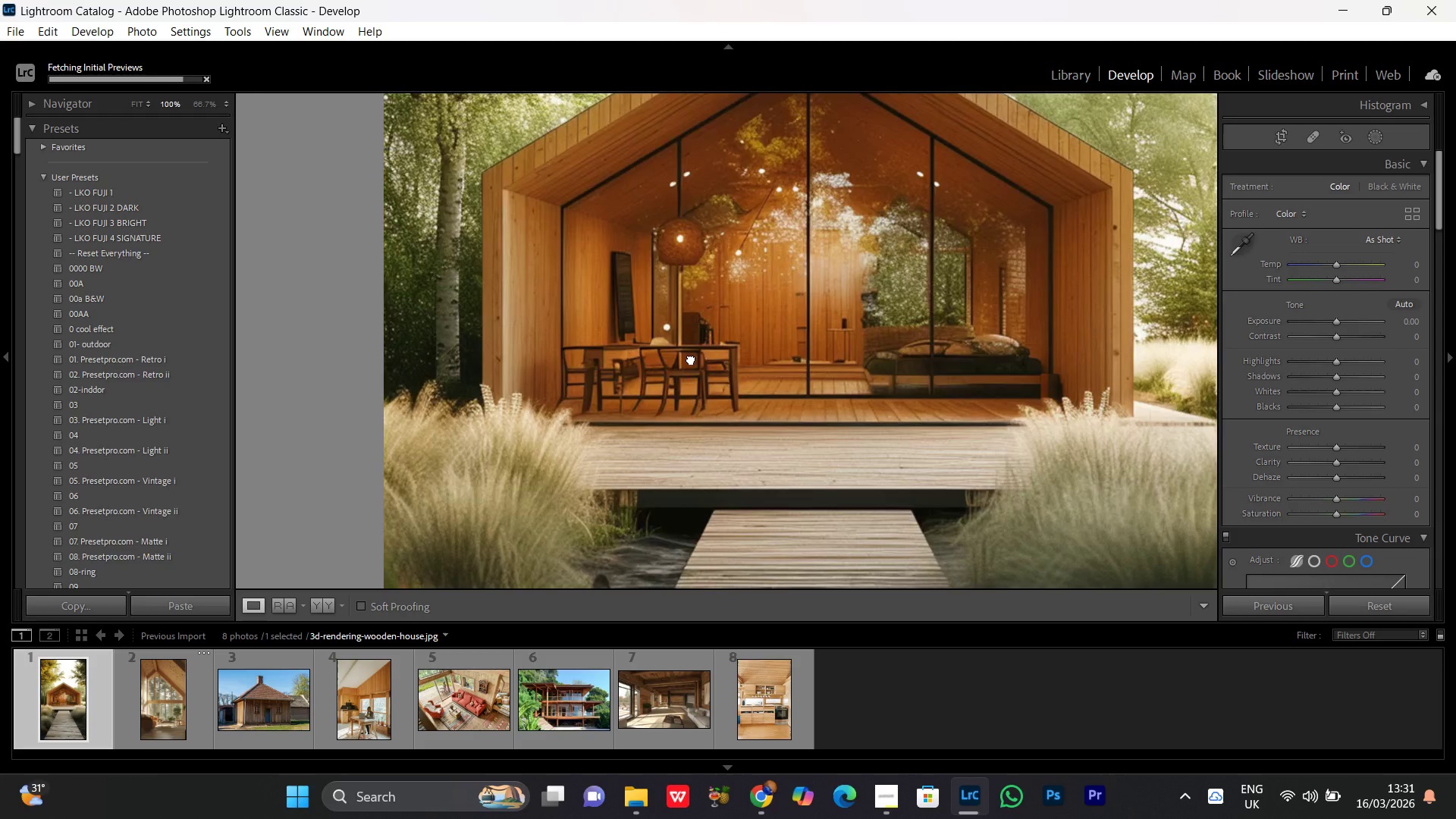 
triple_click([691, 359])
 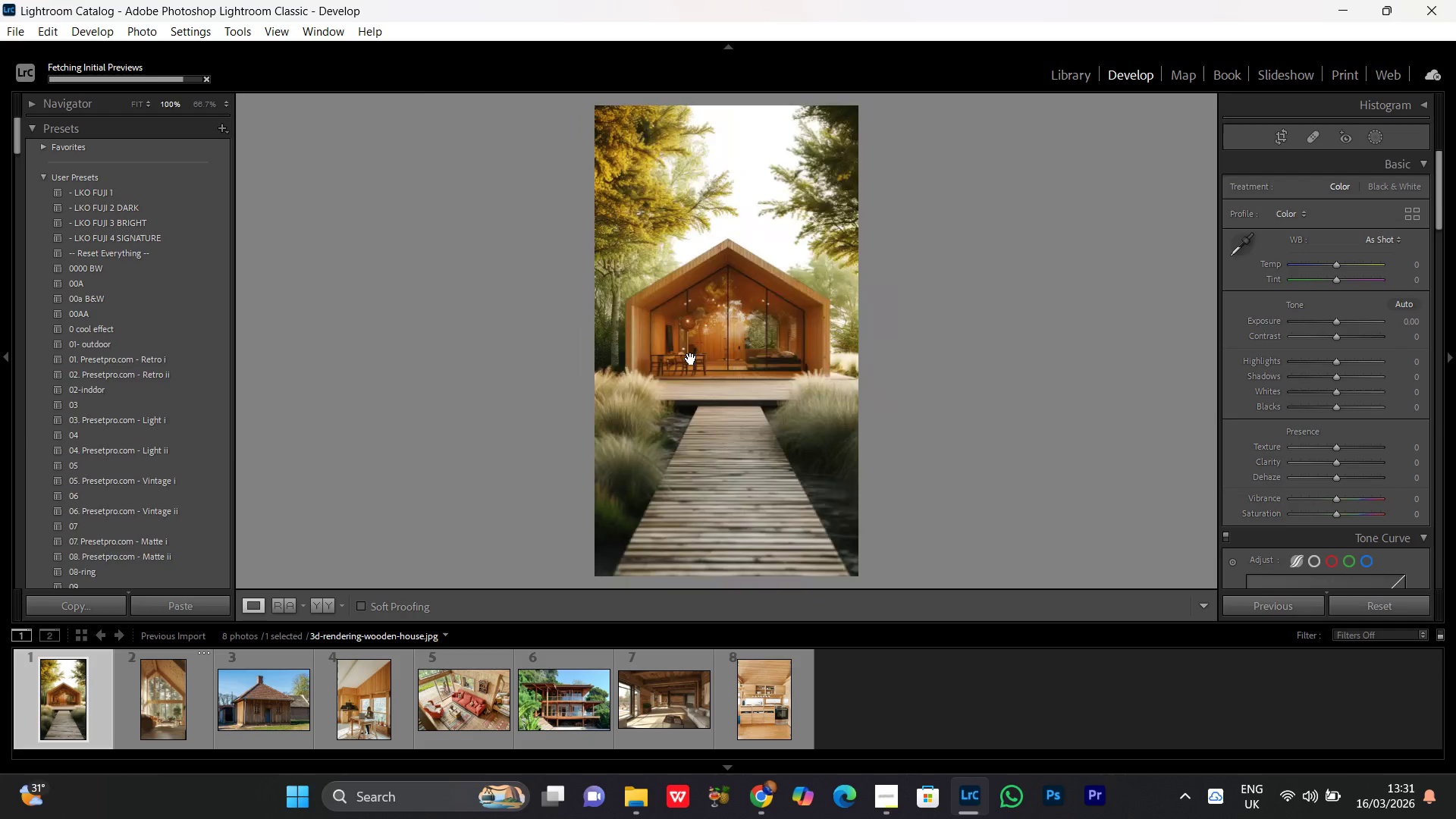 
triple_click([691, 359])
 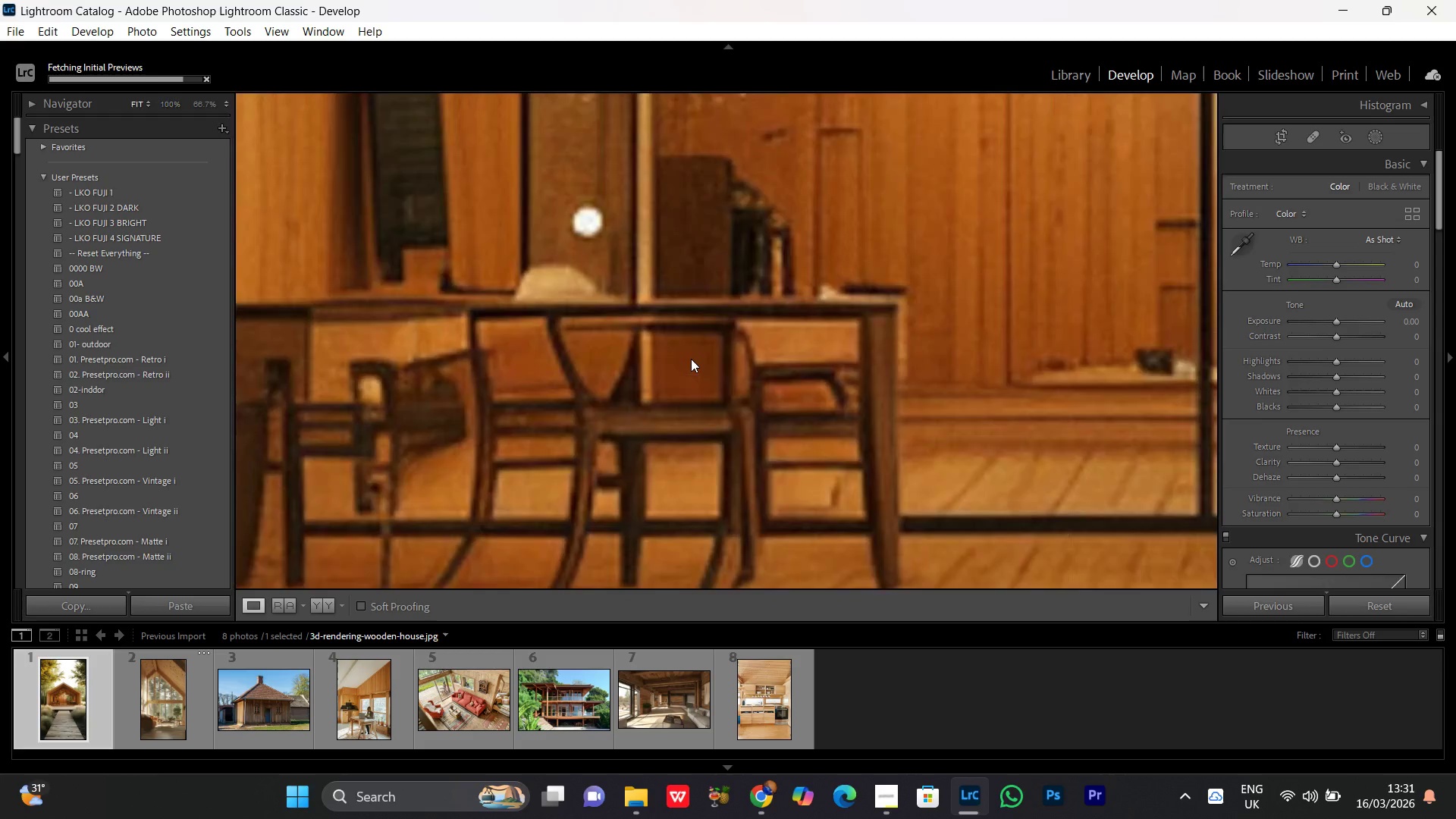 
triple_click([691, 359])
 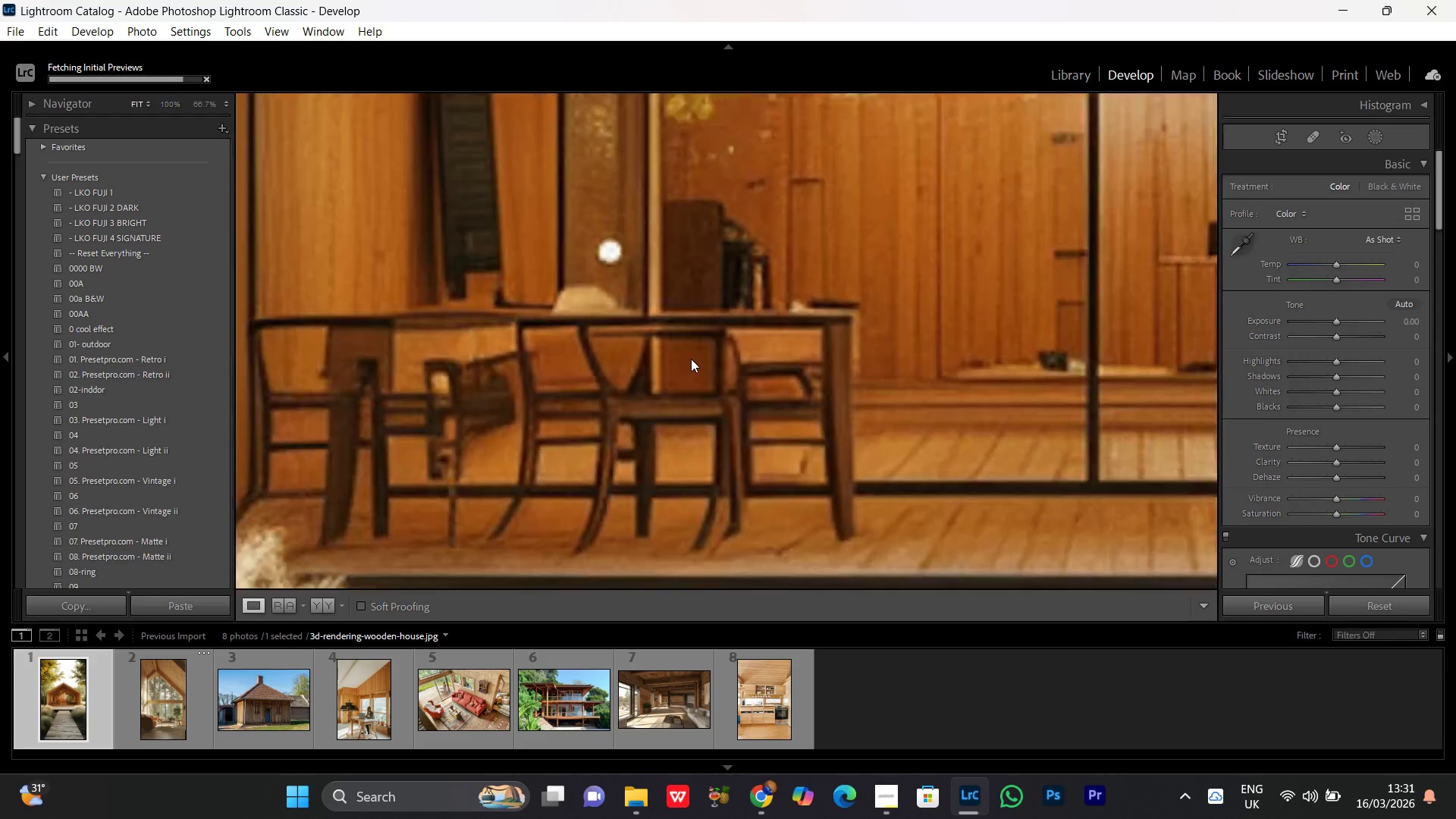 
triple_click([691, 359])
 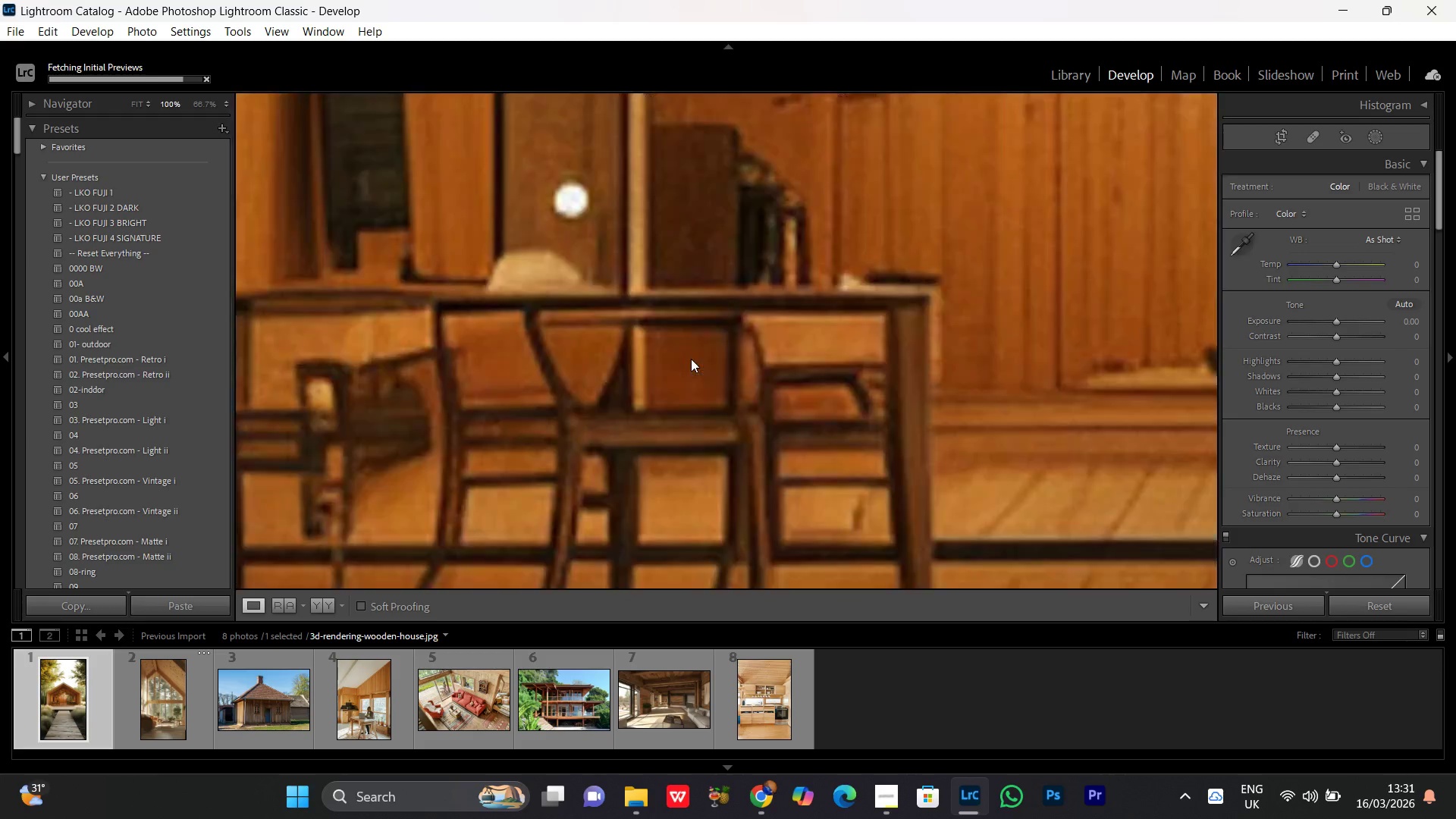 
triple_click([691, 359])
 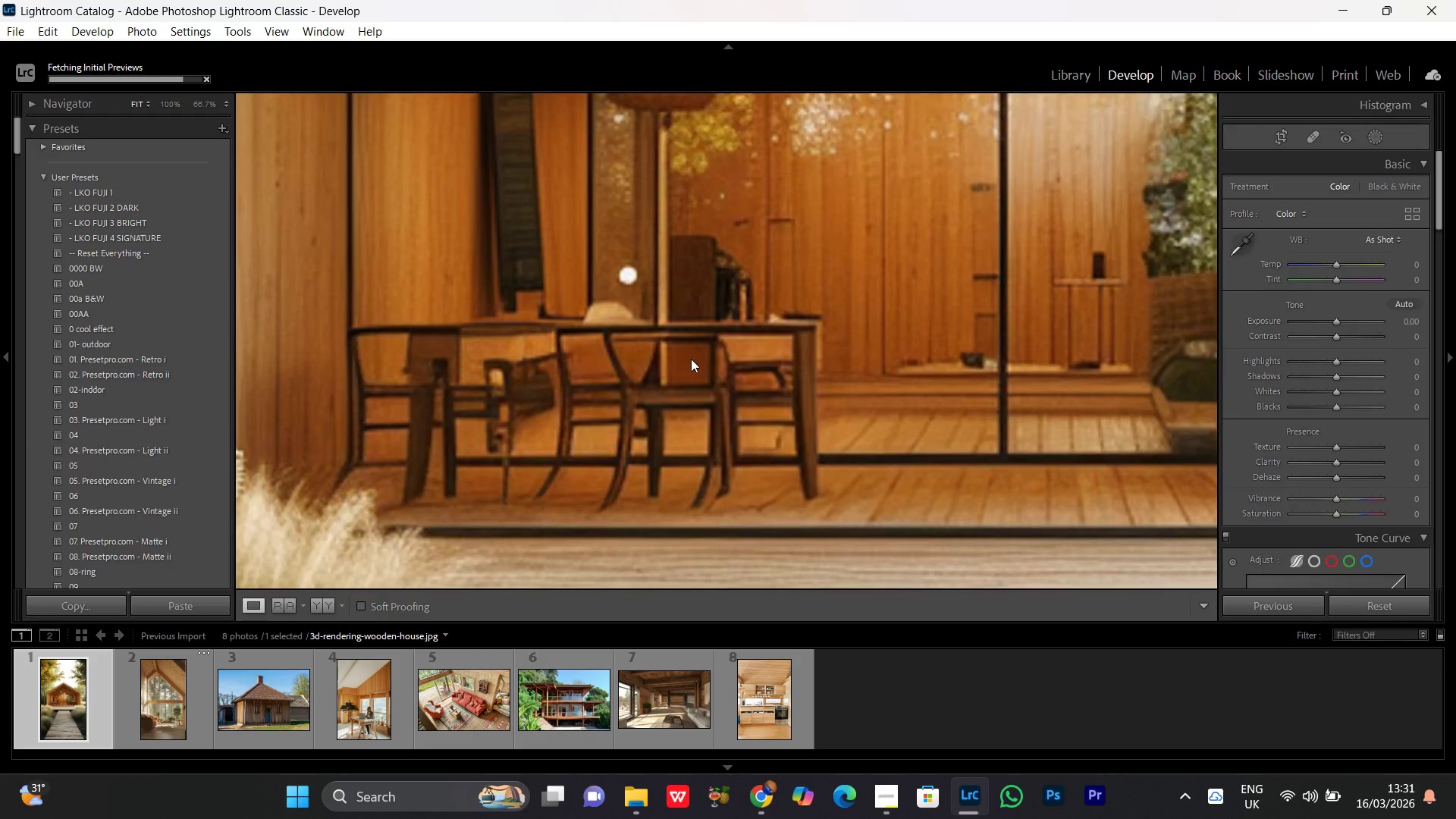 
triple_click([691, 359])
 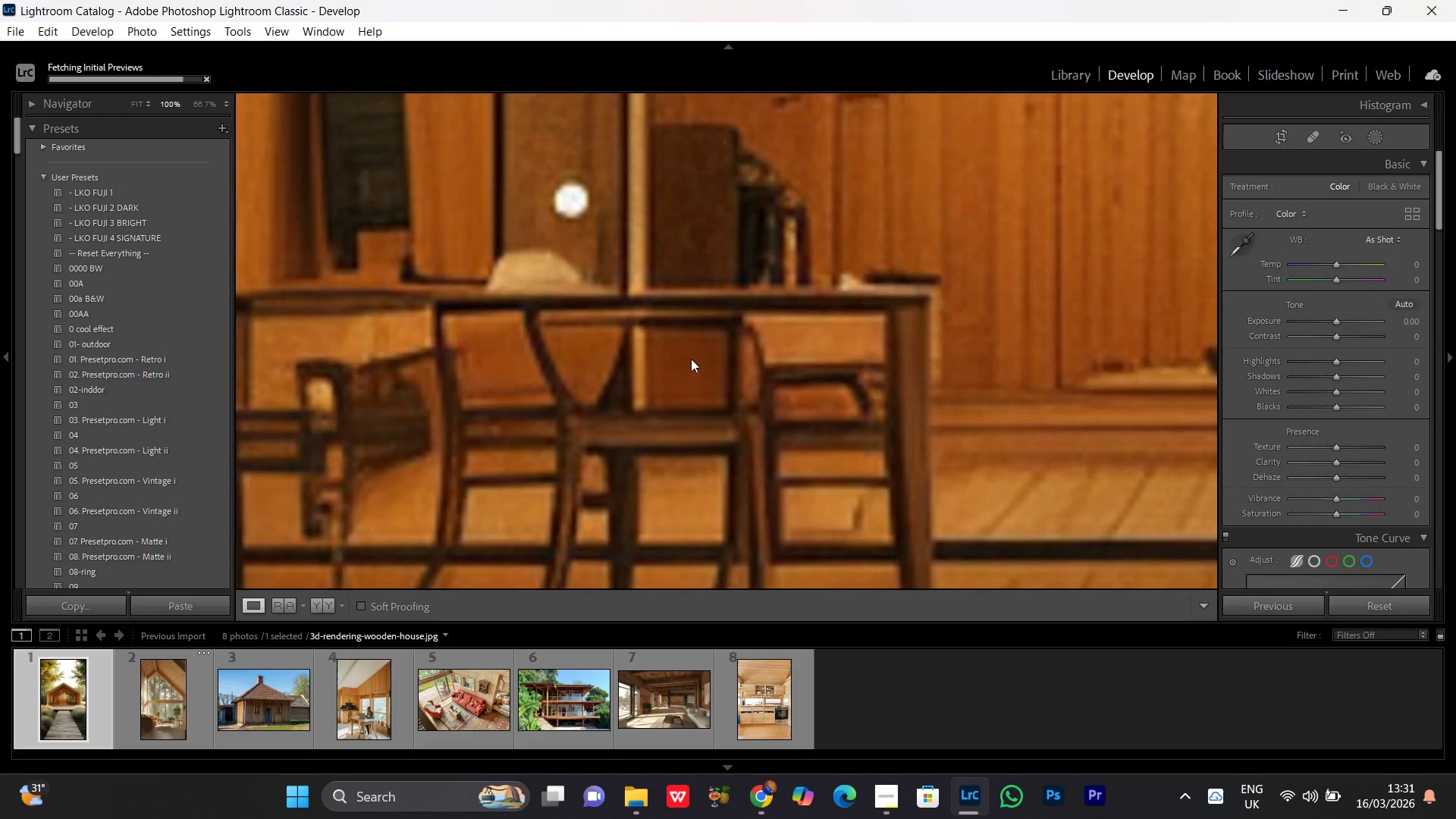 
triple_click([691, 359])
 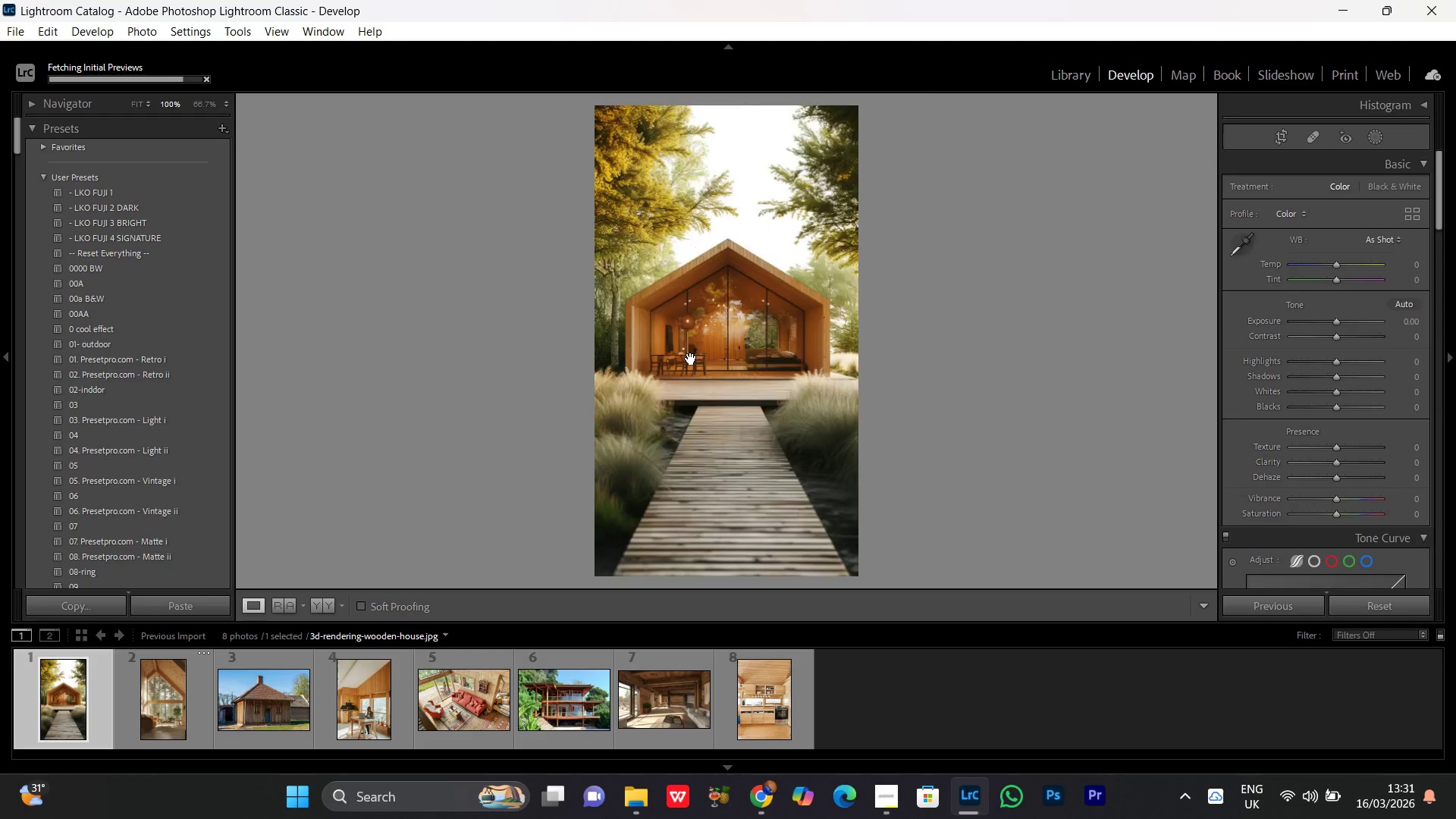 
triple_click([691, 359])
 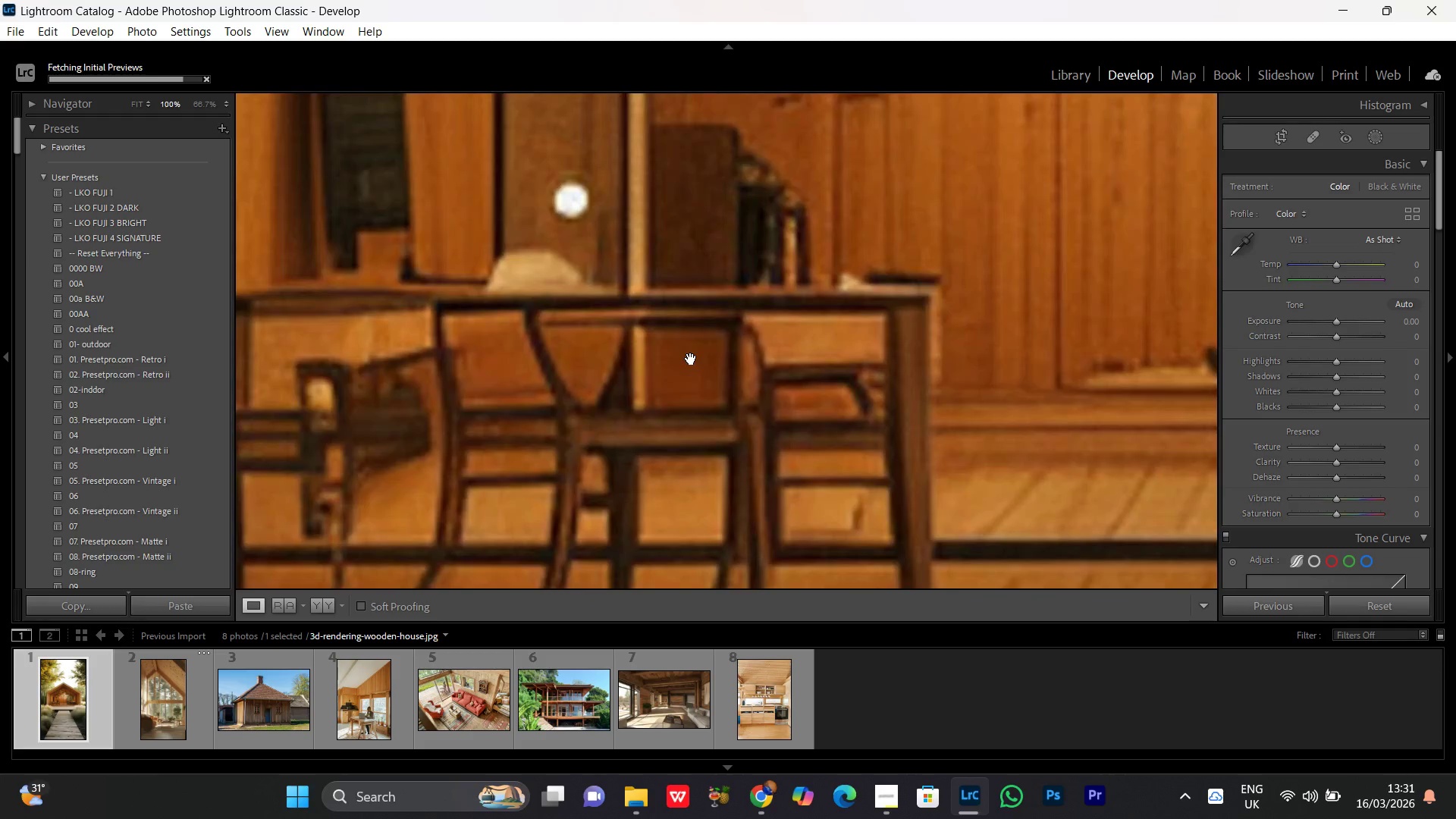 
triple_click([691, 359])
 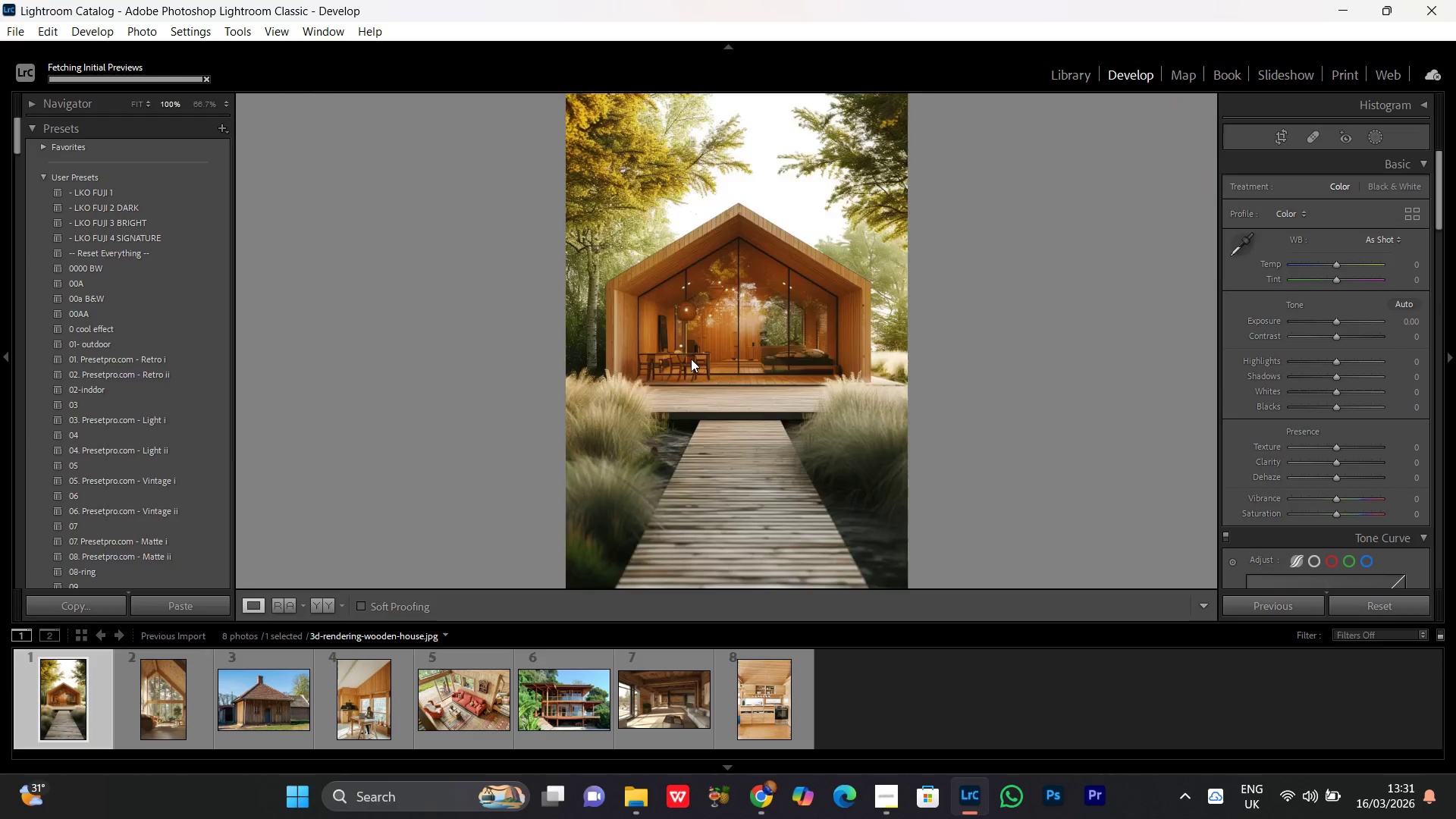 
double_click([691, 359])
 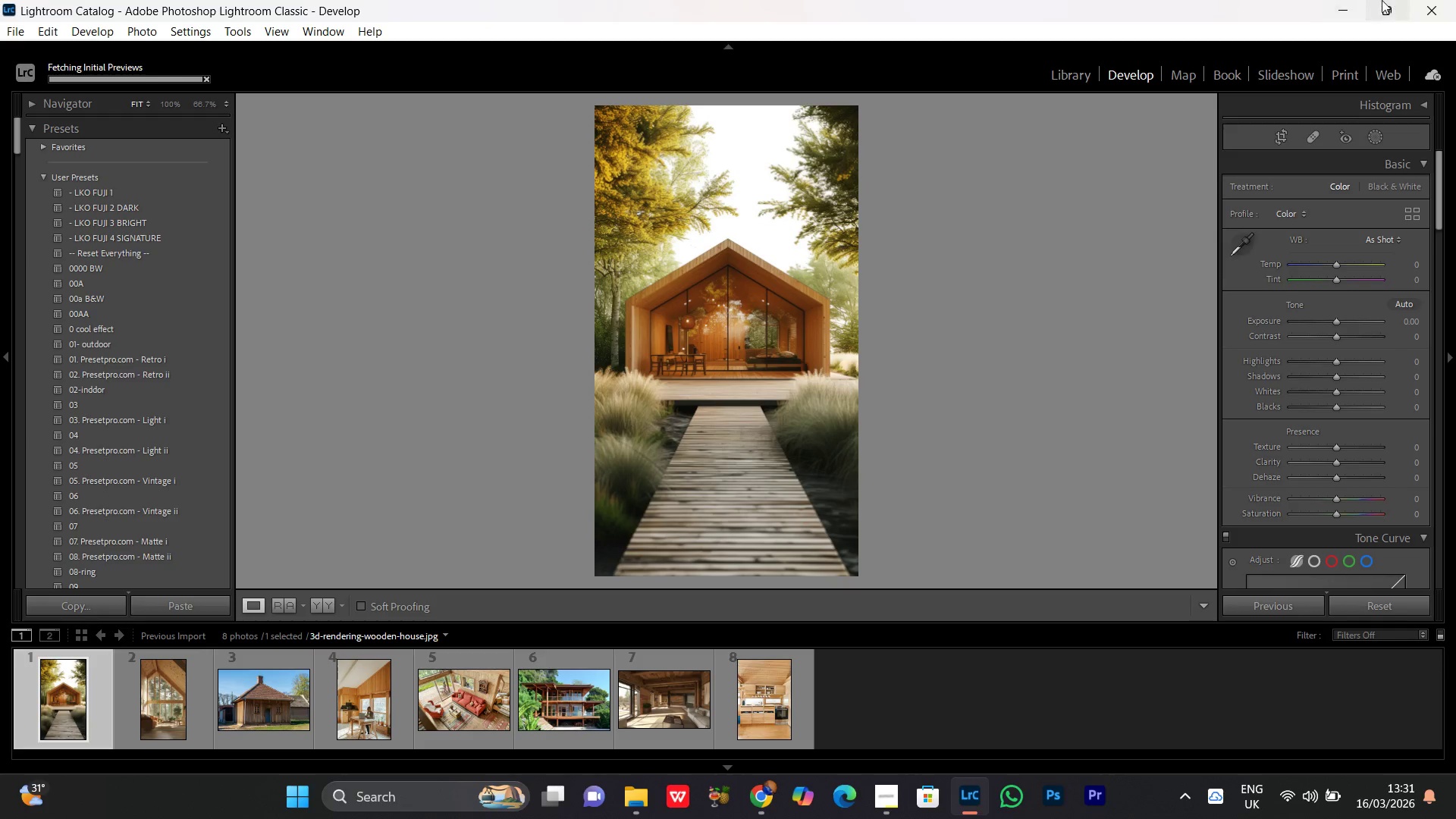 
left_click([1342, 17])
 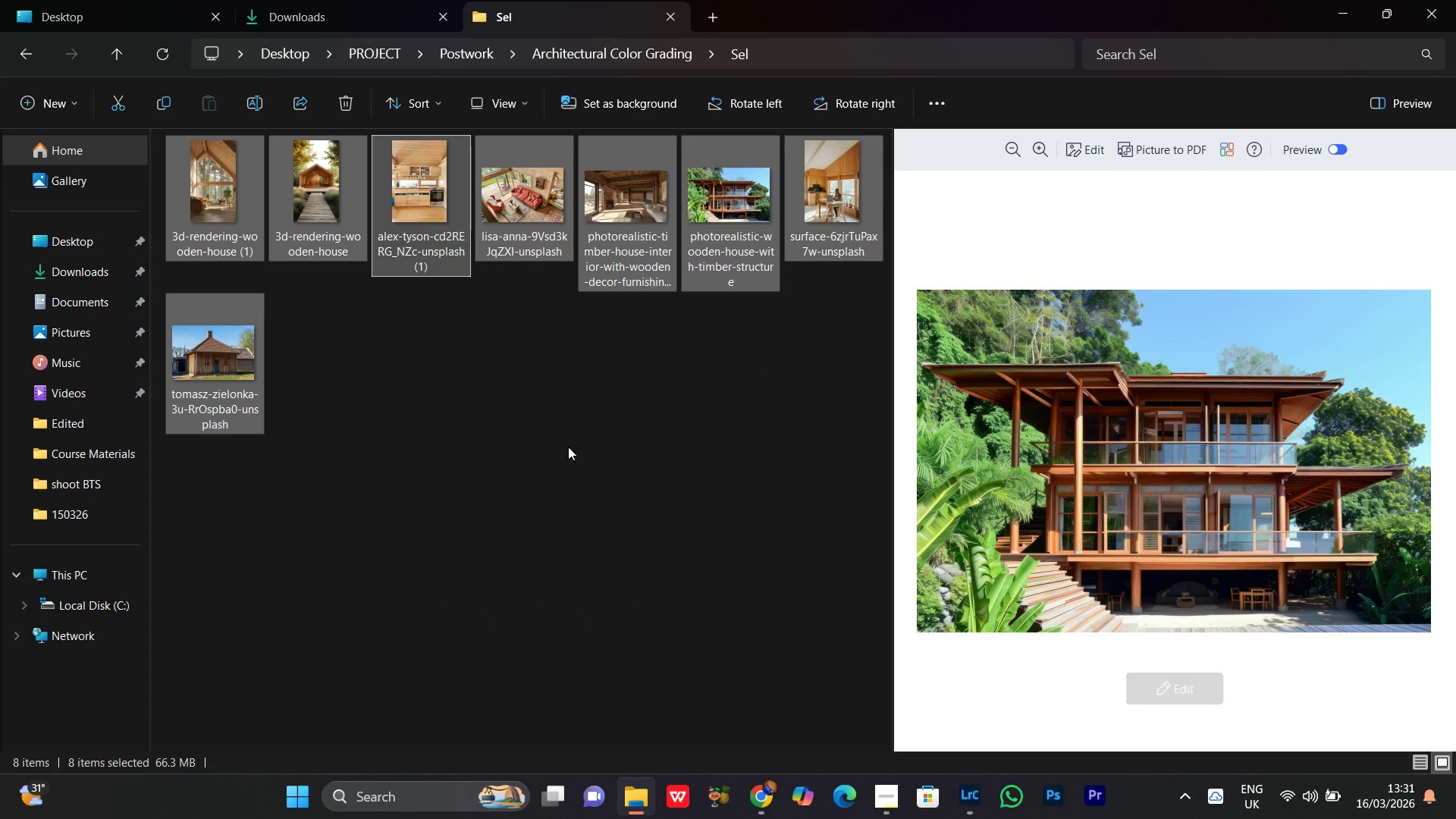 
left_click([527, 332])
 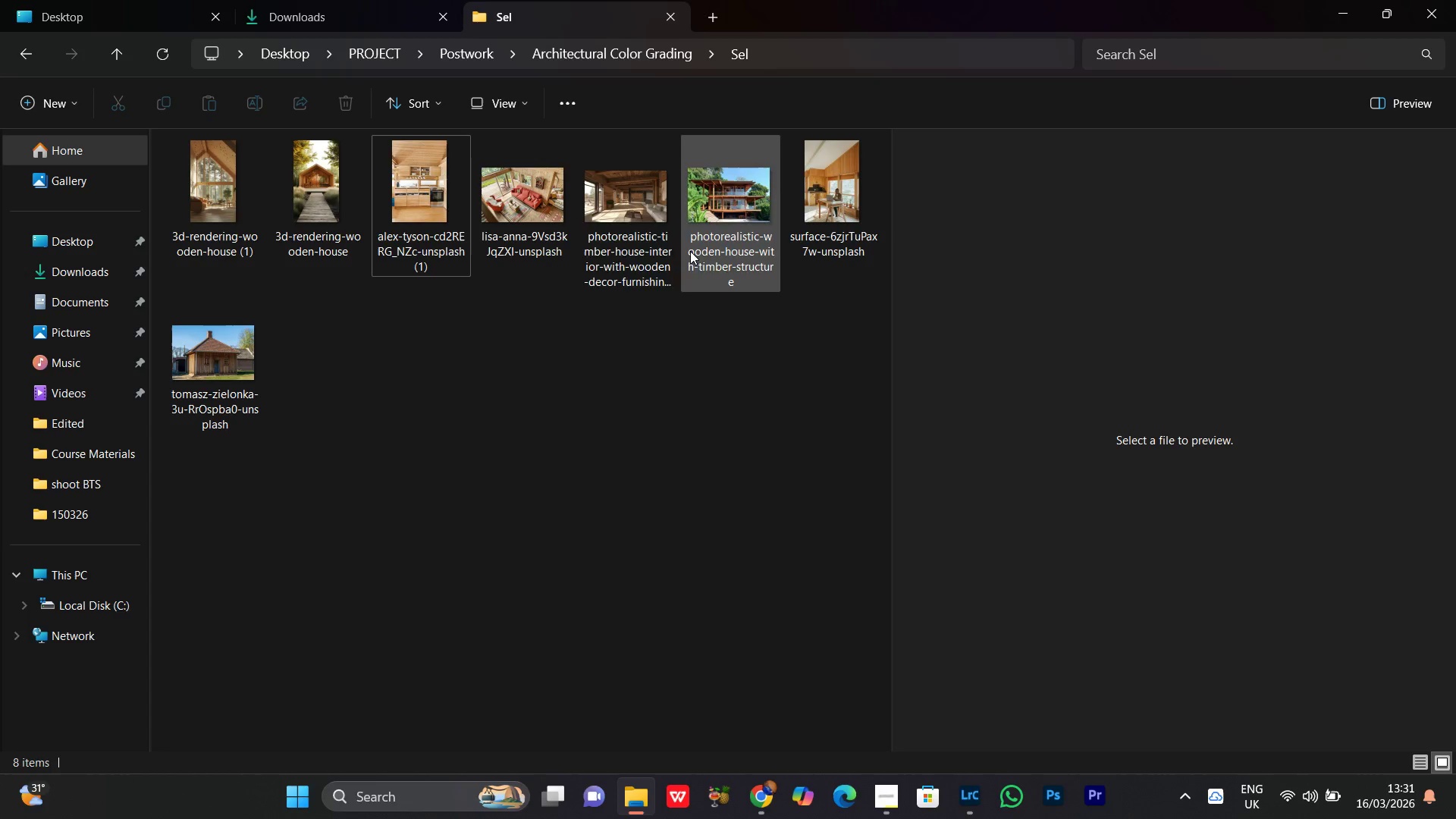 
left_click([587, 208])
 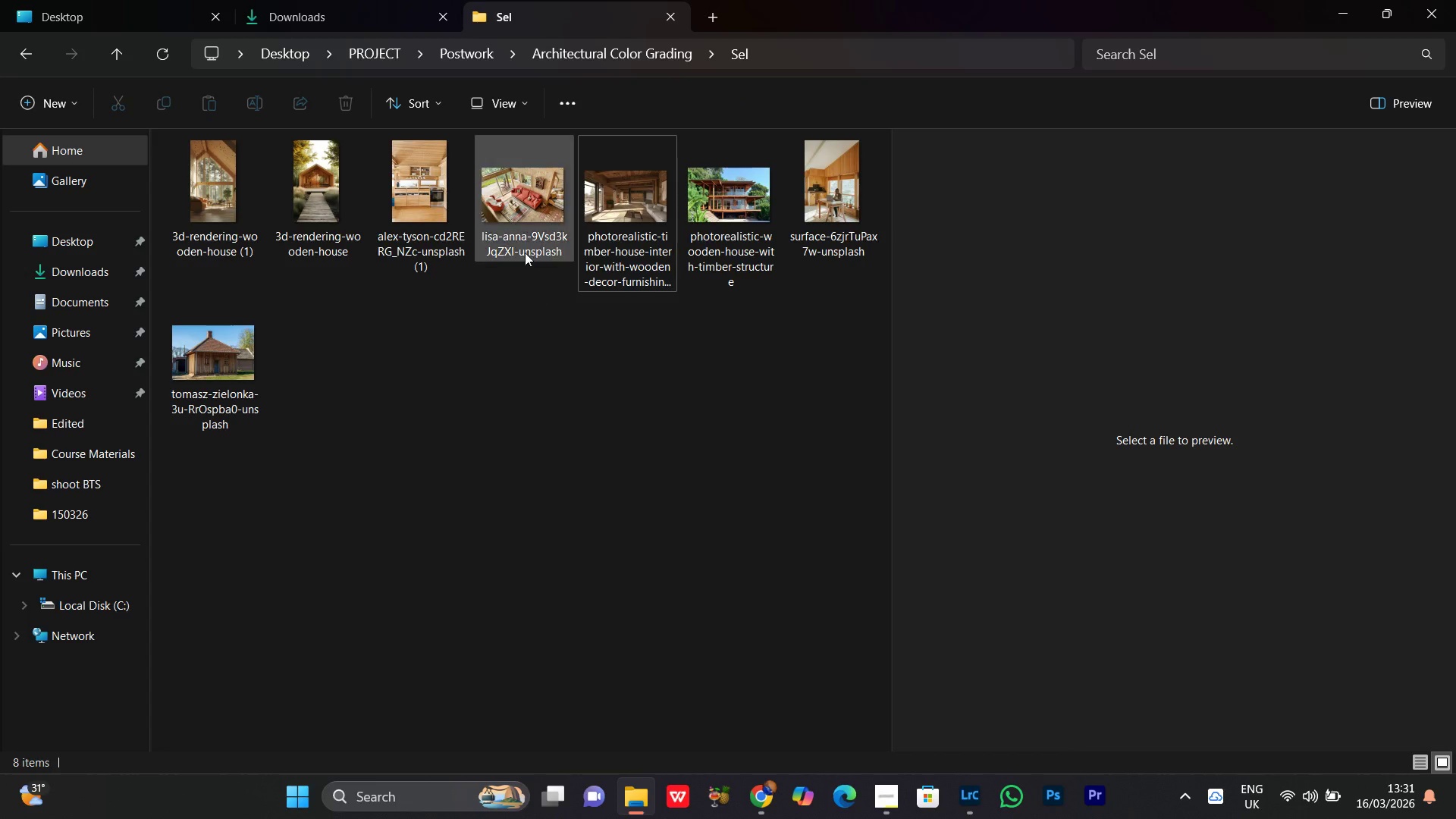 
double_click([525, 225])
 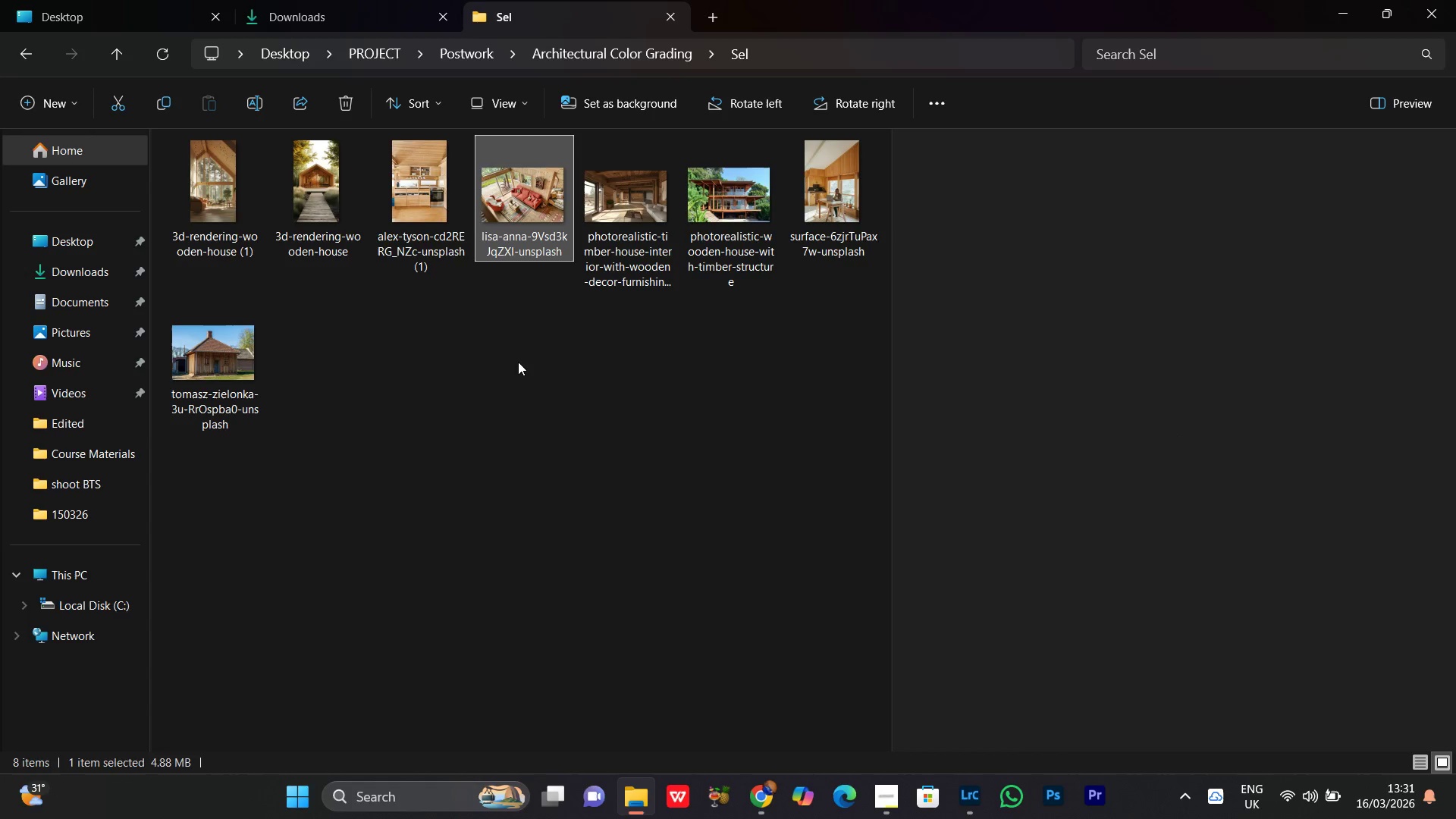 
left_click([518, 362])
 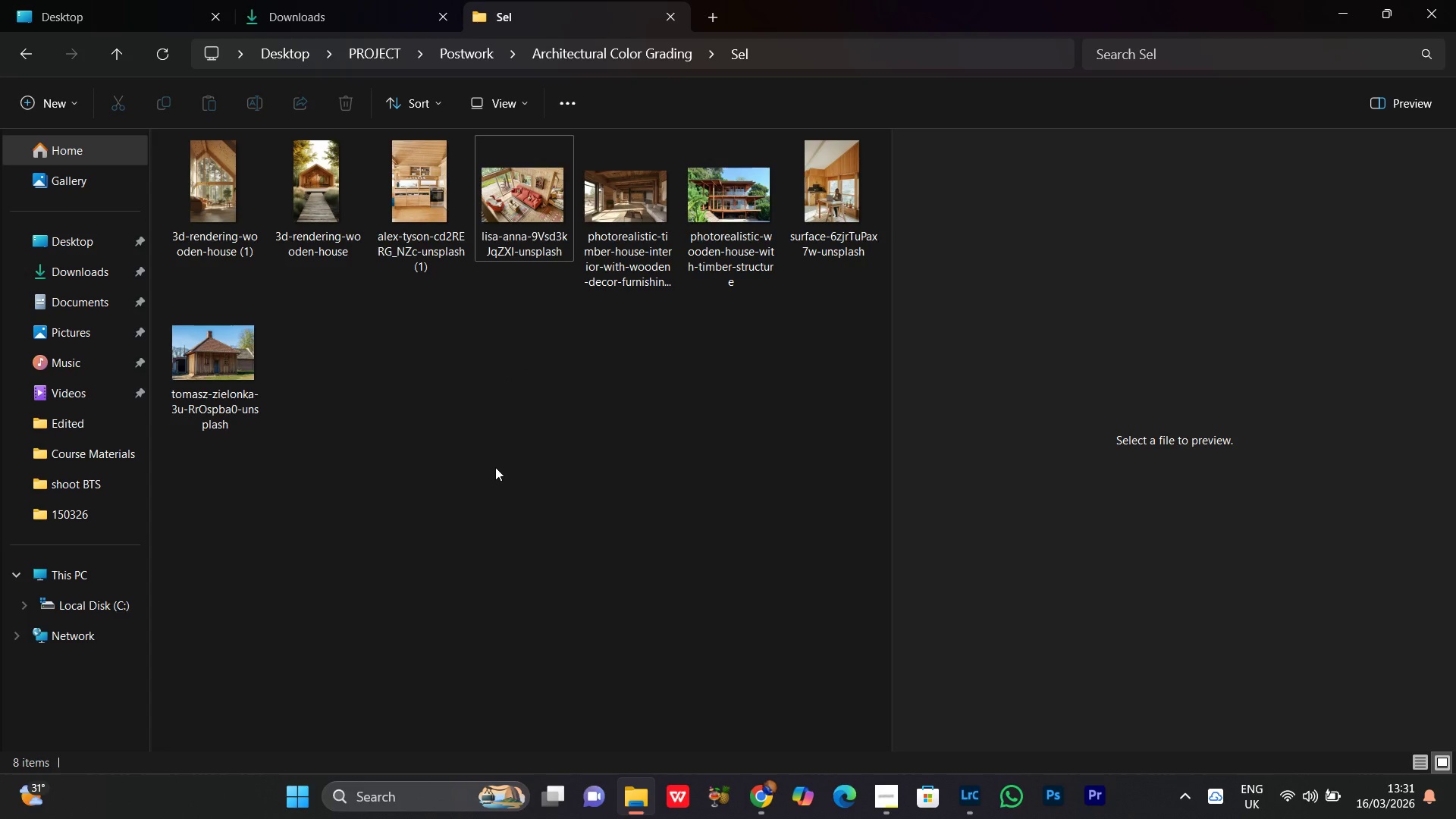 
left_click([495, 467])
 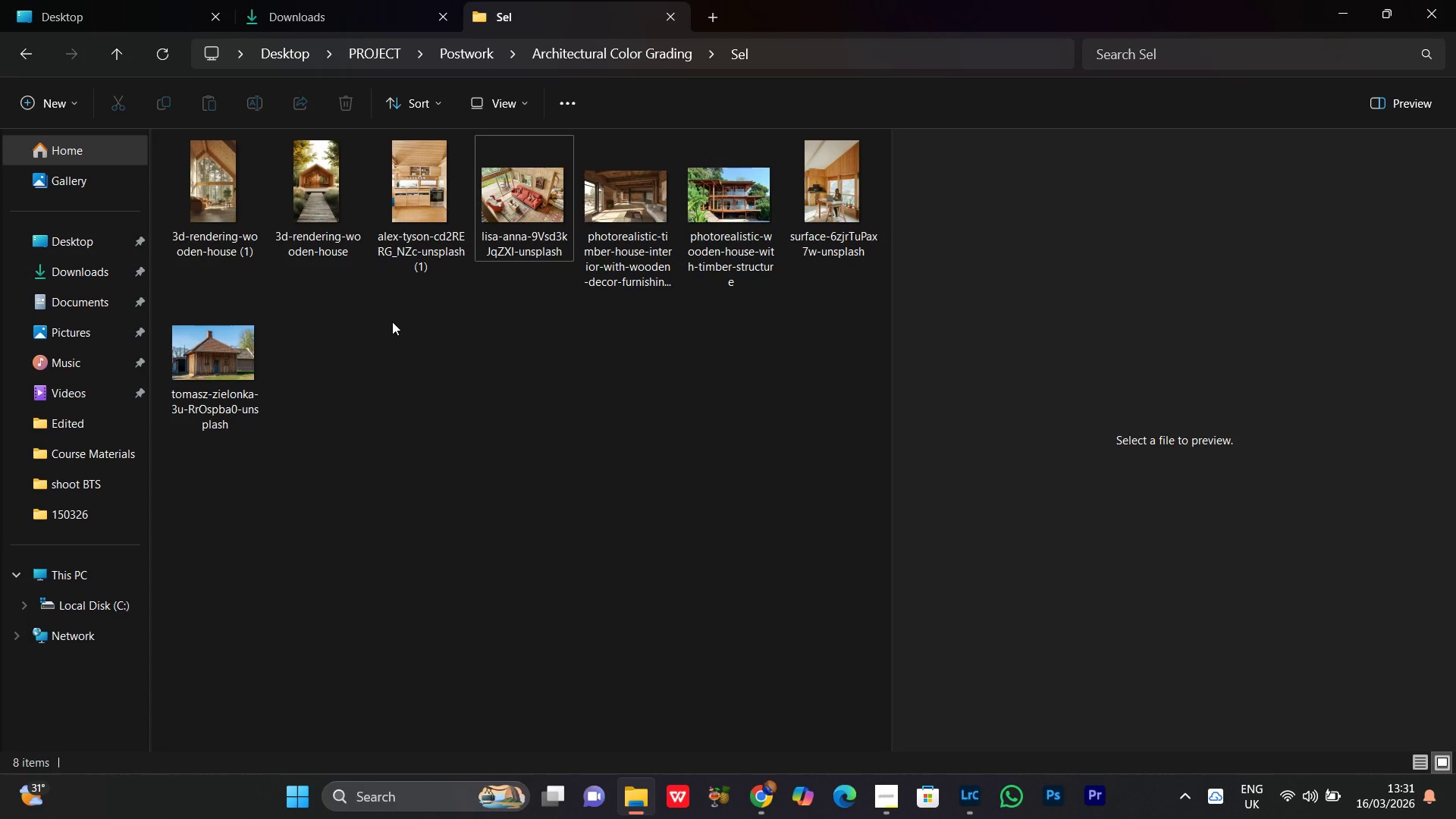 
right_click([392, 322])
 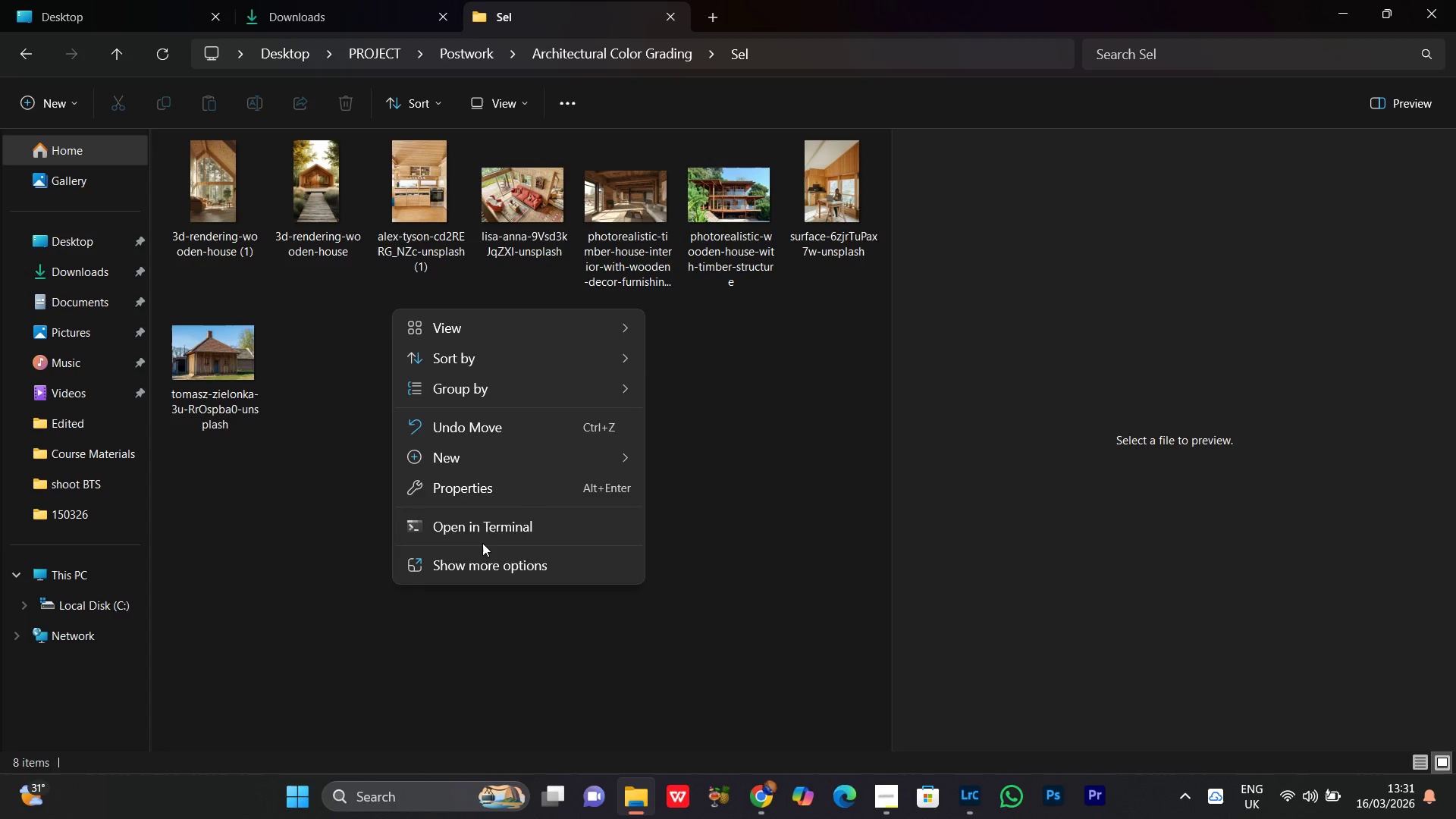 
left_click([467, 494])
 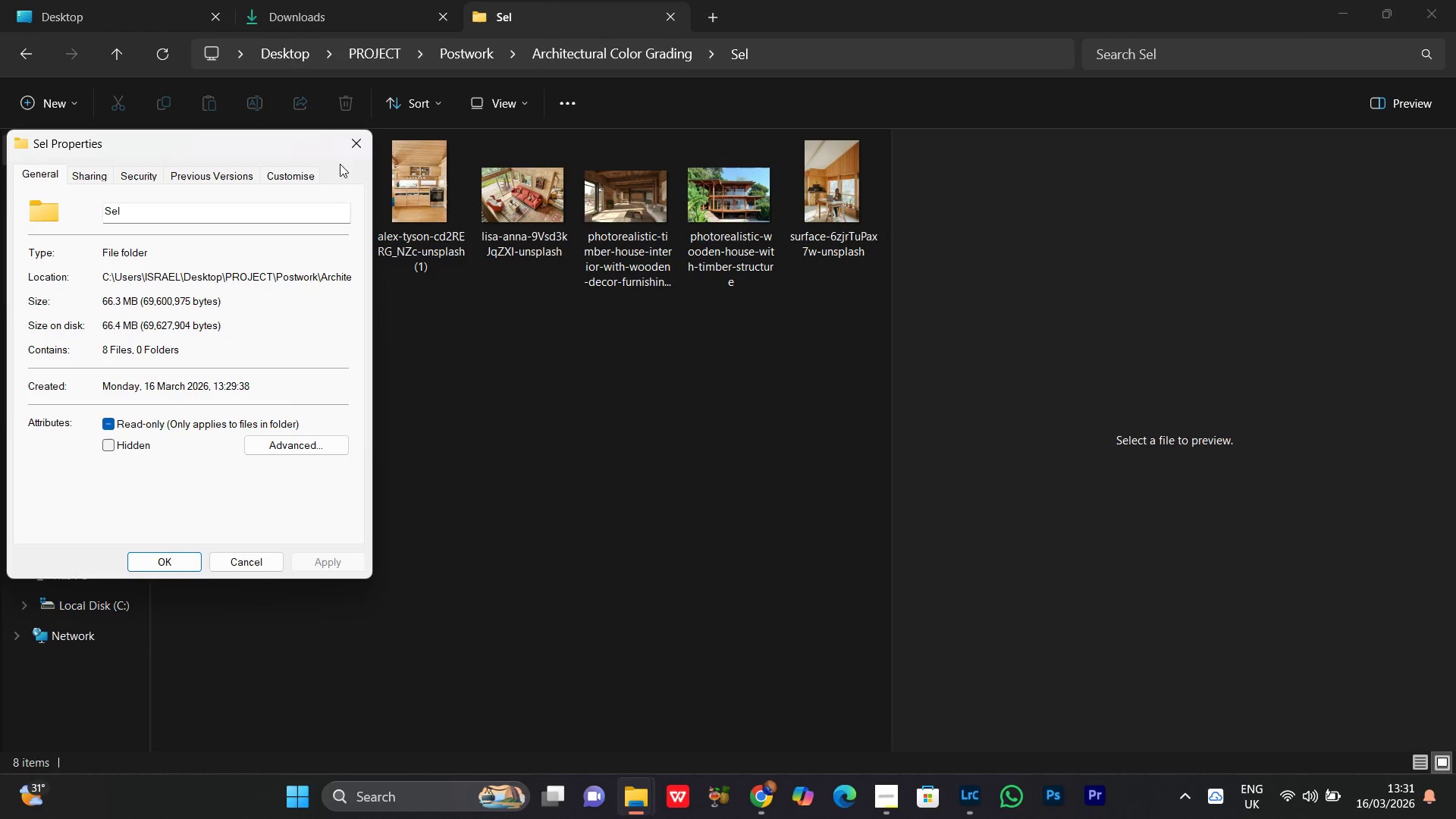 
left_click([348, 149])
 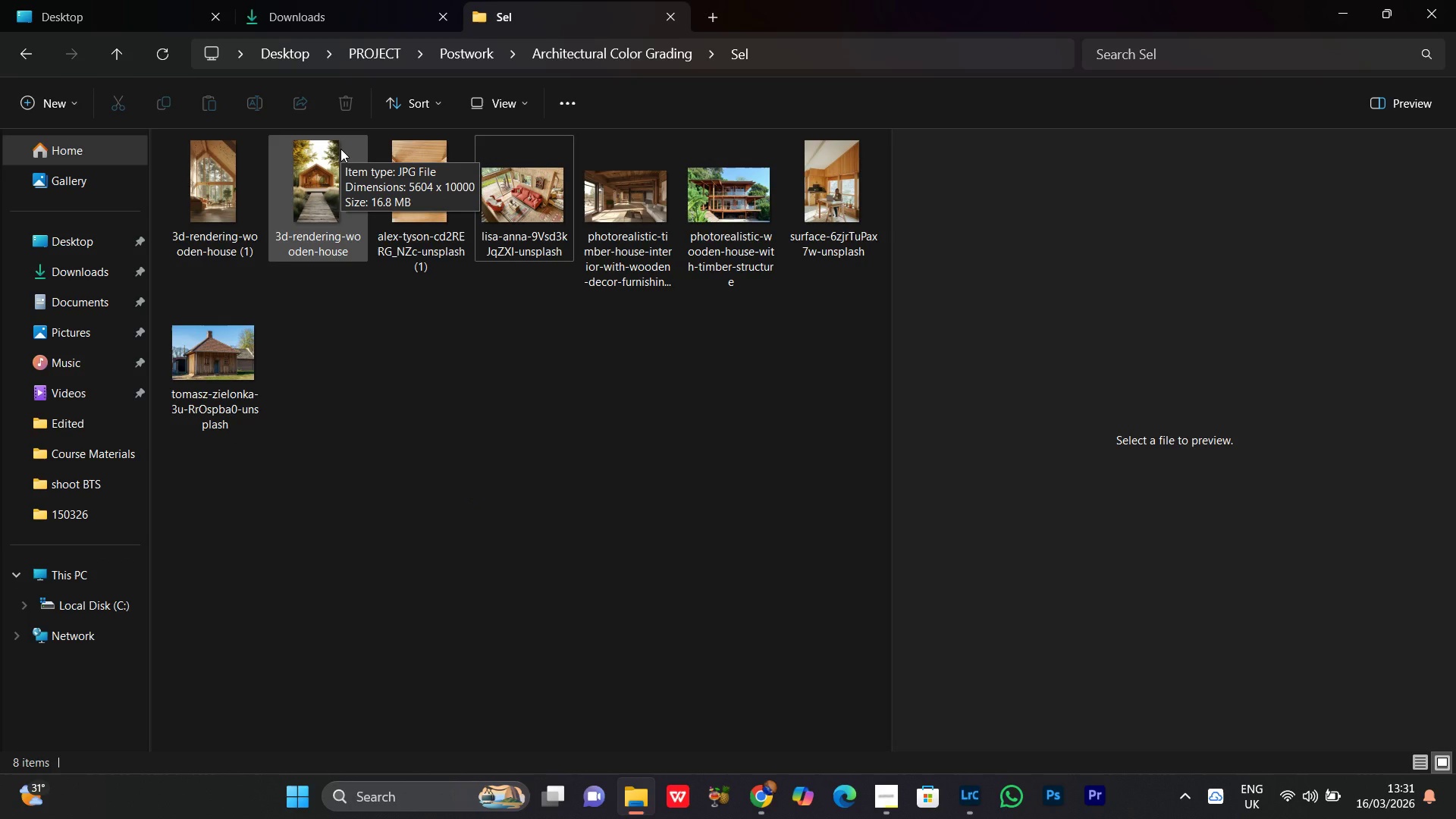 
wait(11.98)
 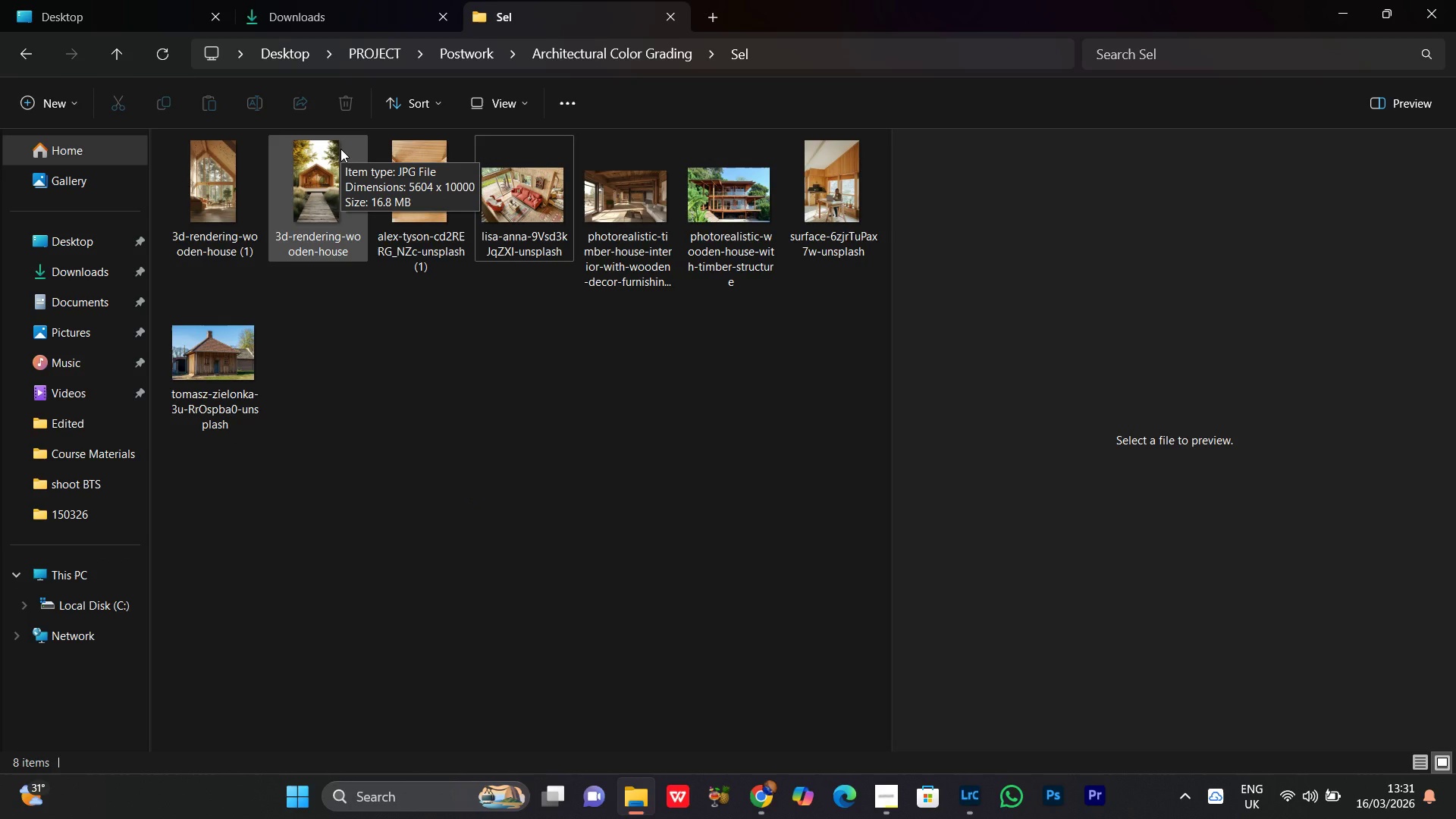 
left_click([620, 466])
 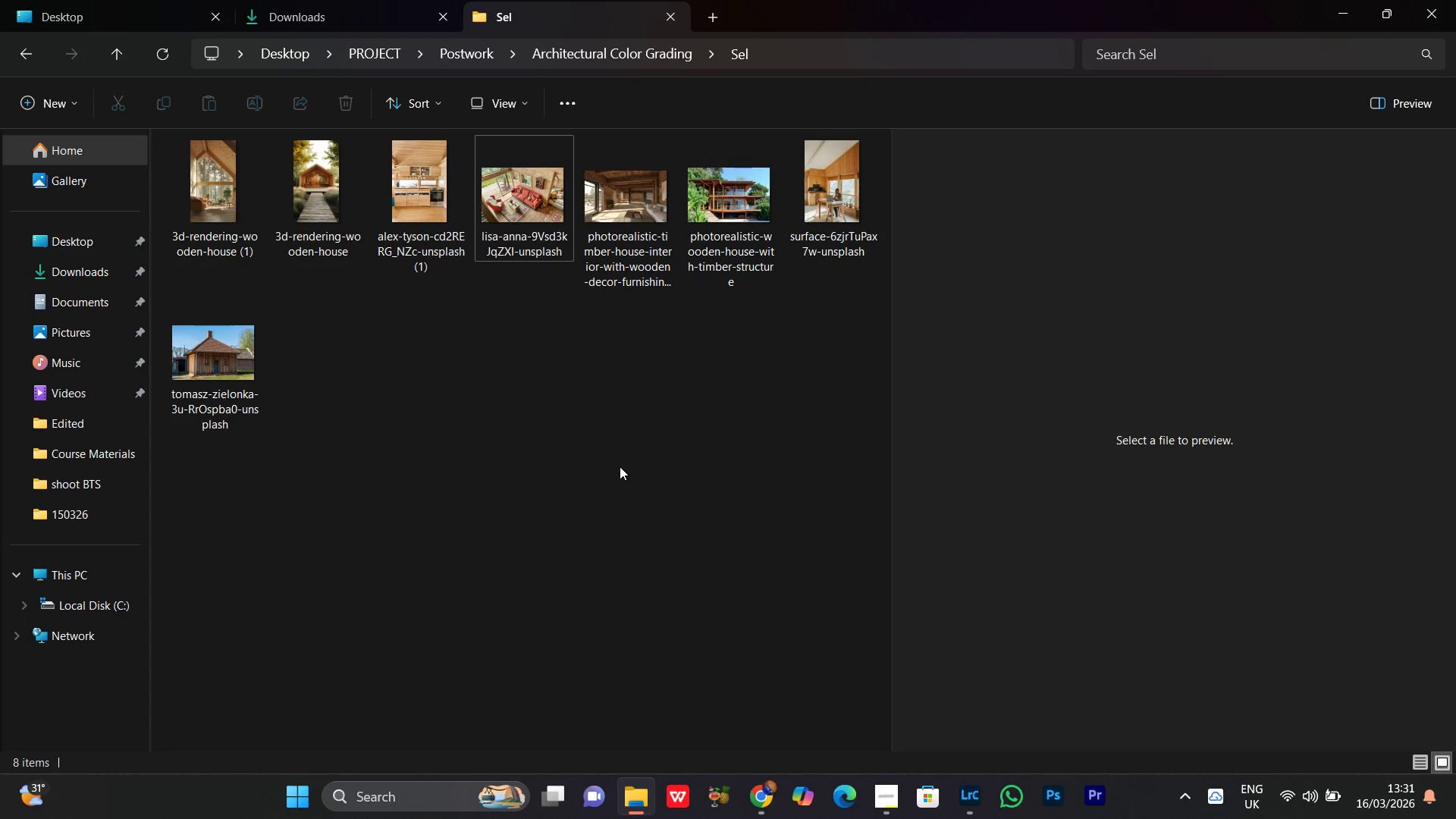 
wait(6.52)
 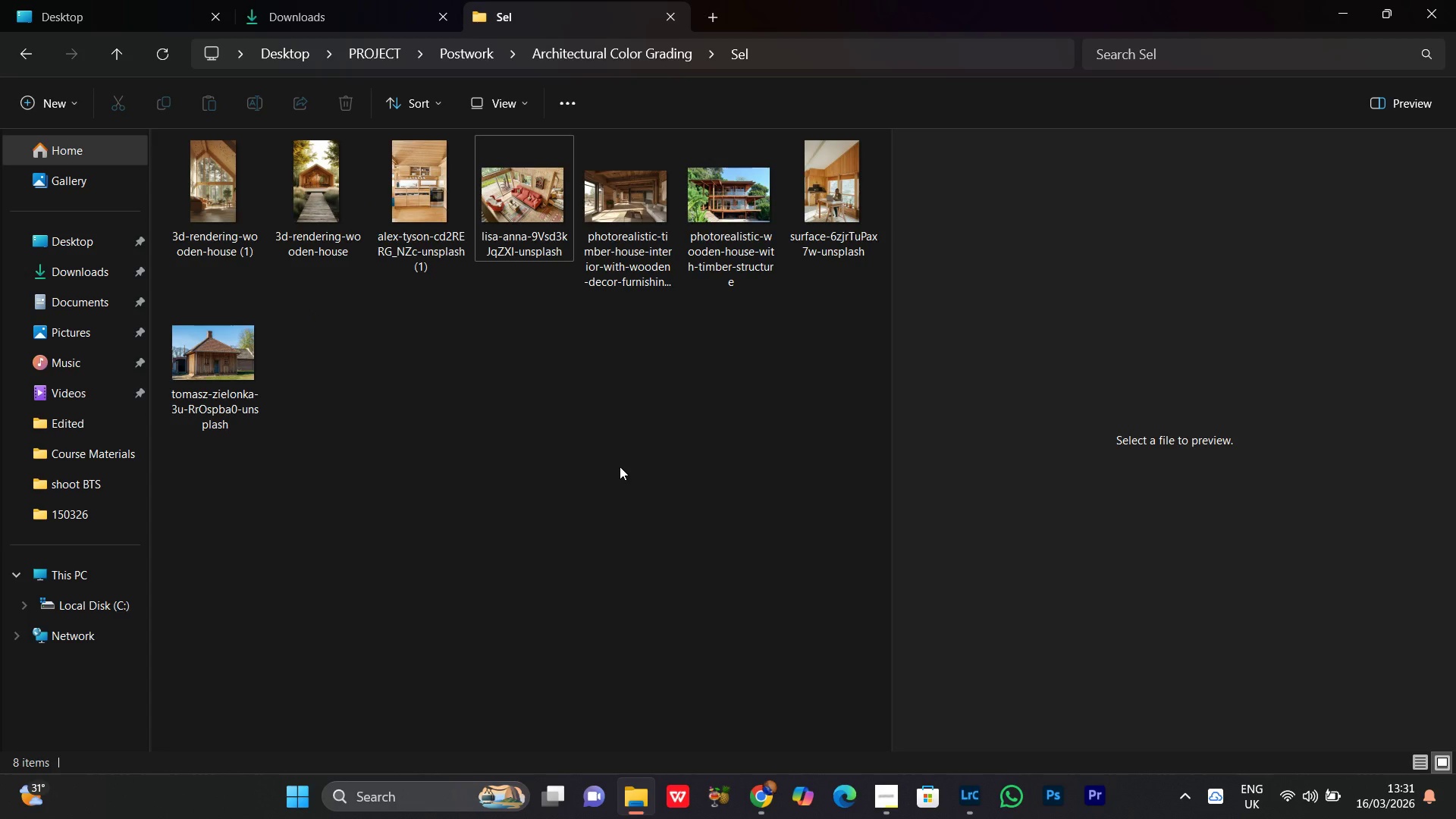 
left_click([470, 481])
 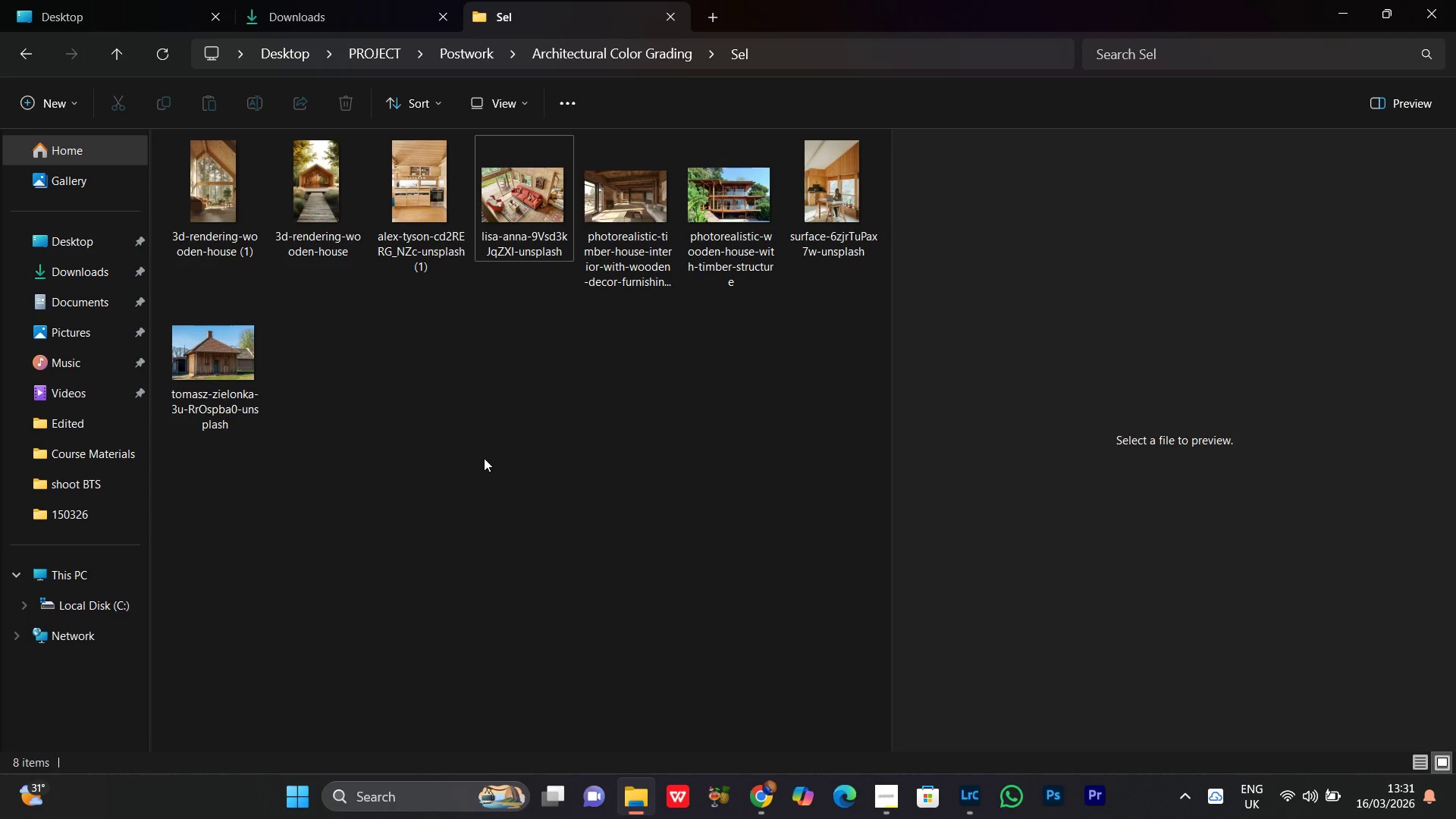 
right_click([484, 458])
 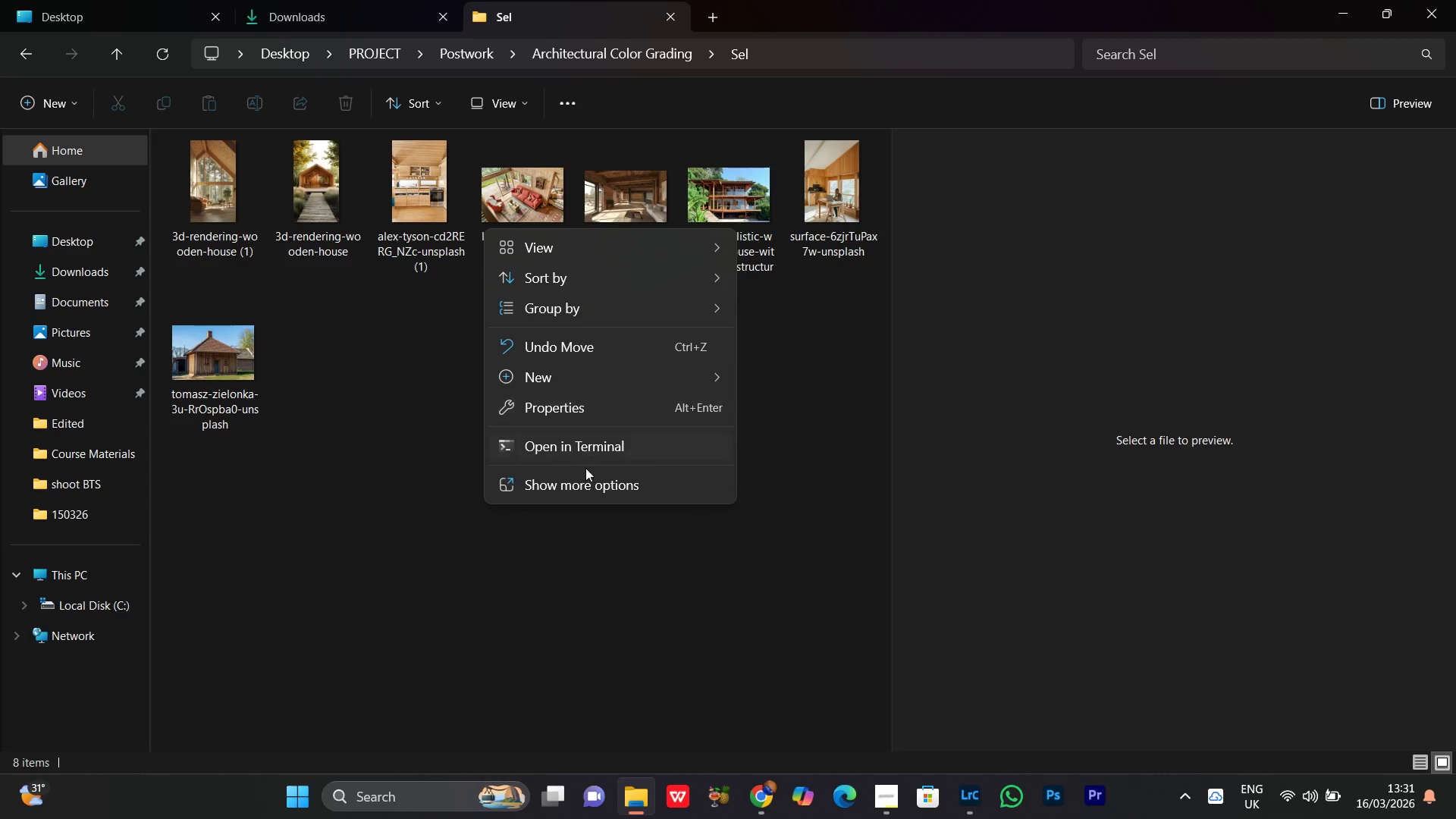 
left_click([576, 413])
 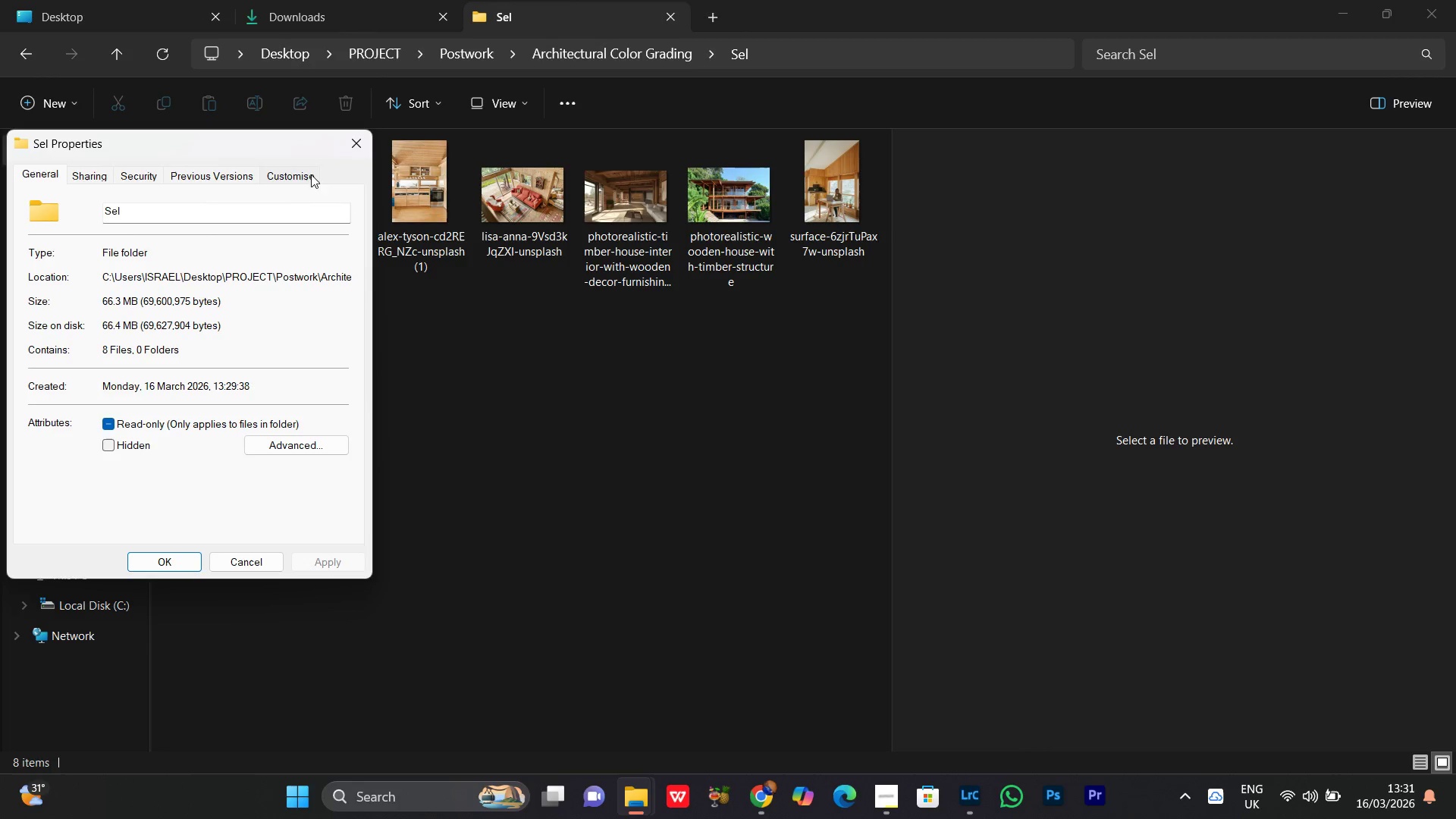 
left_click([345, 142])
 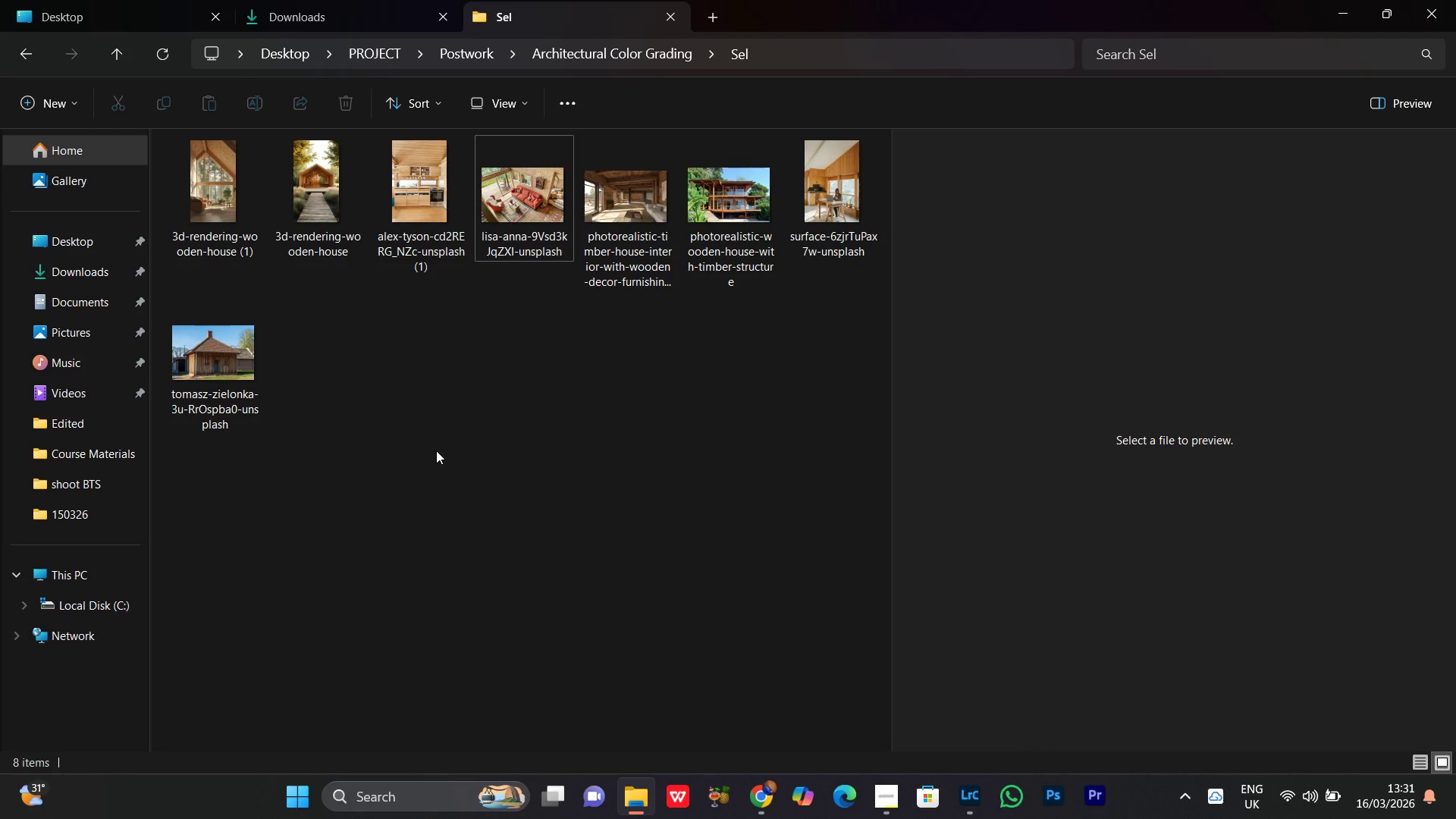 
wait(7.56)
 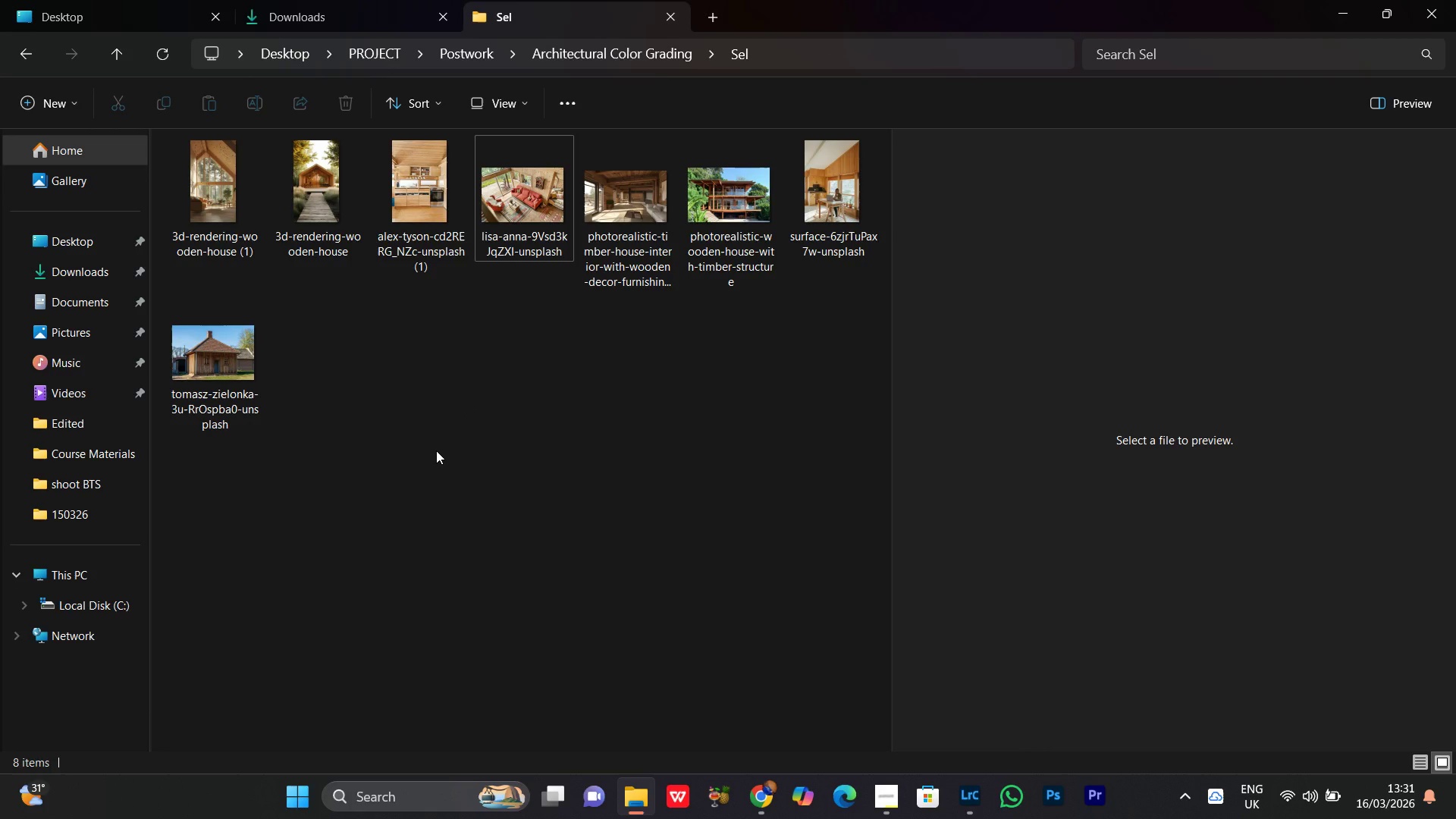 
left_click([600, 601])
 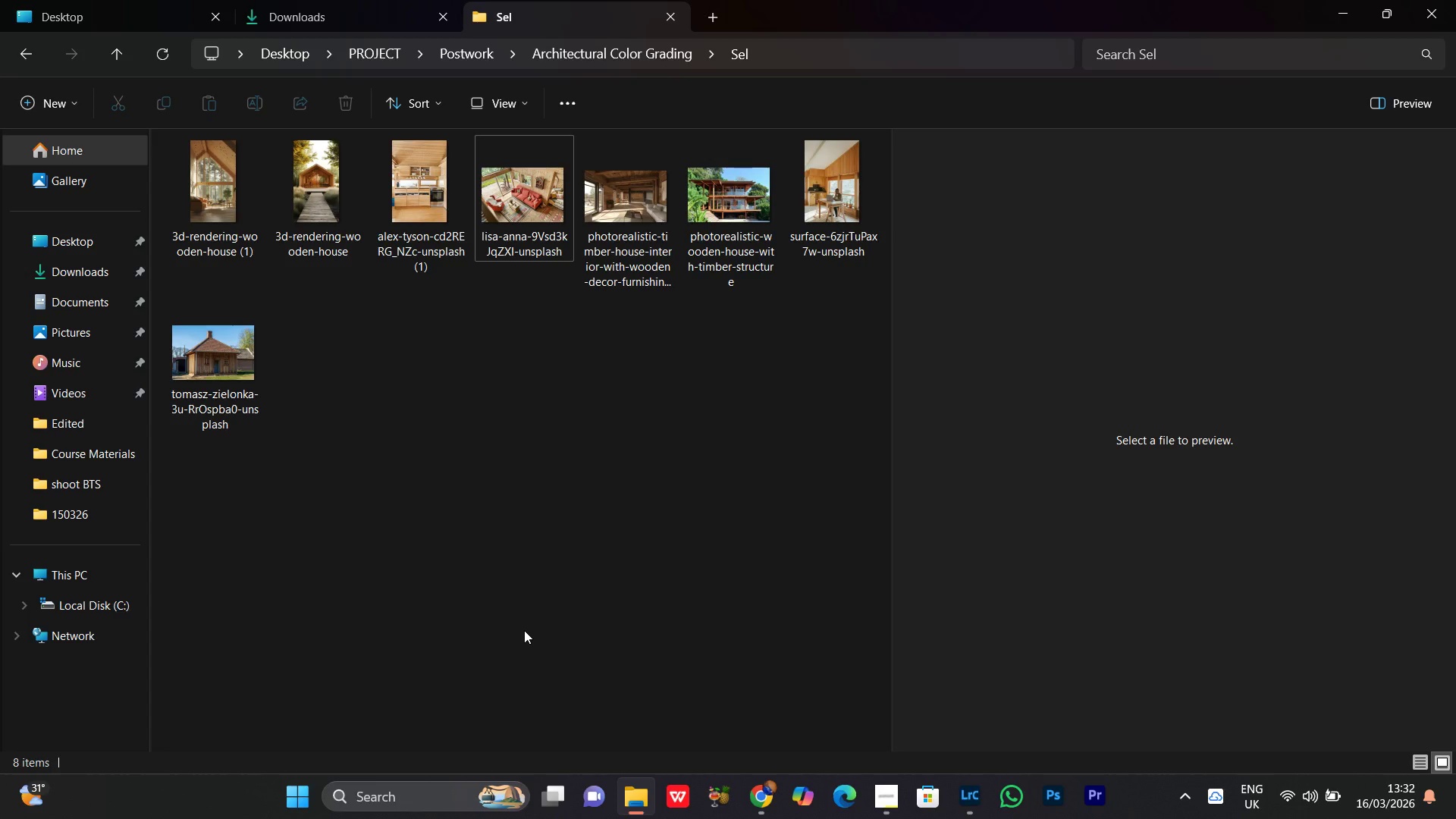 
wait(12.75)
 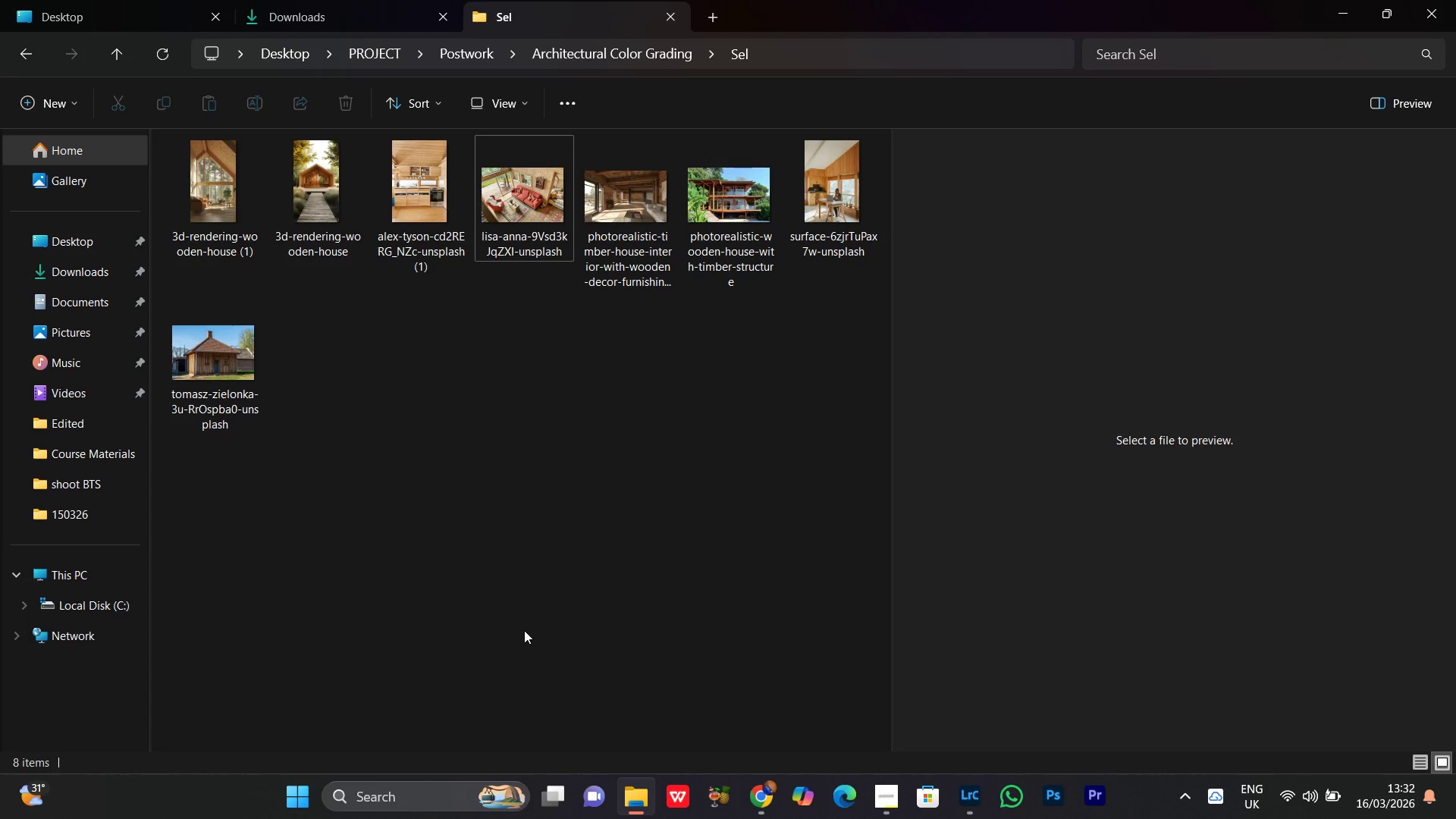 
left_click([535, 549])
 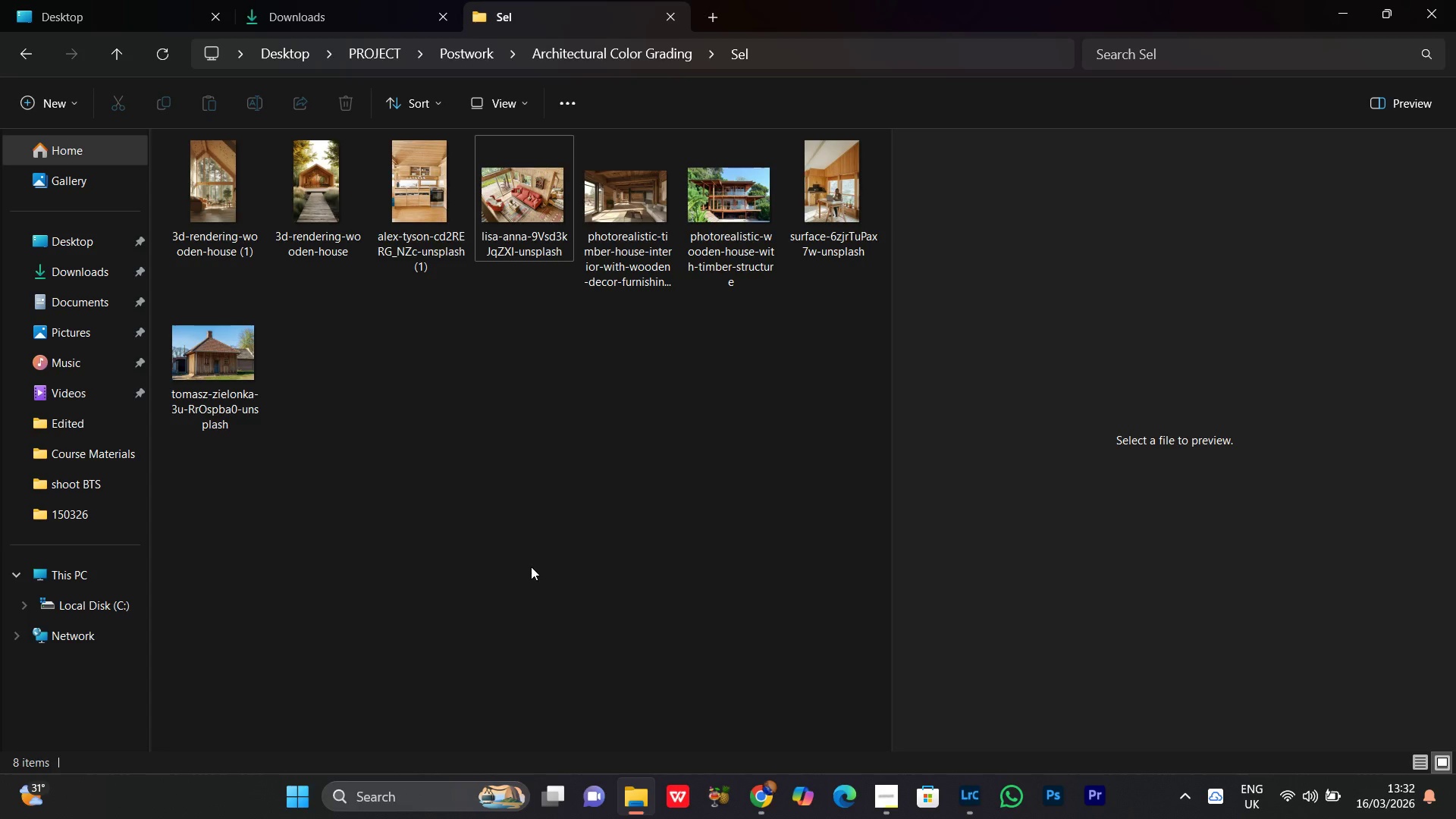 
wait(5.48)
 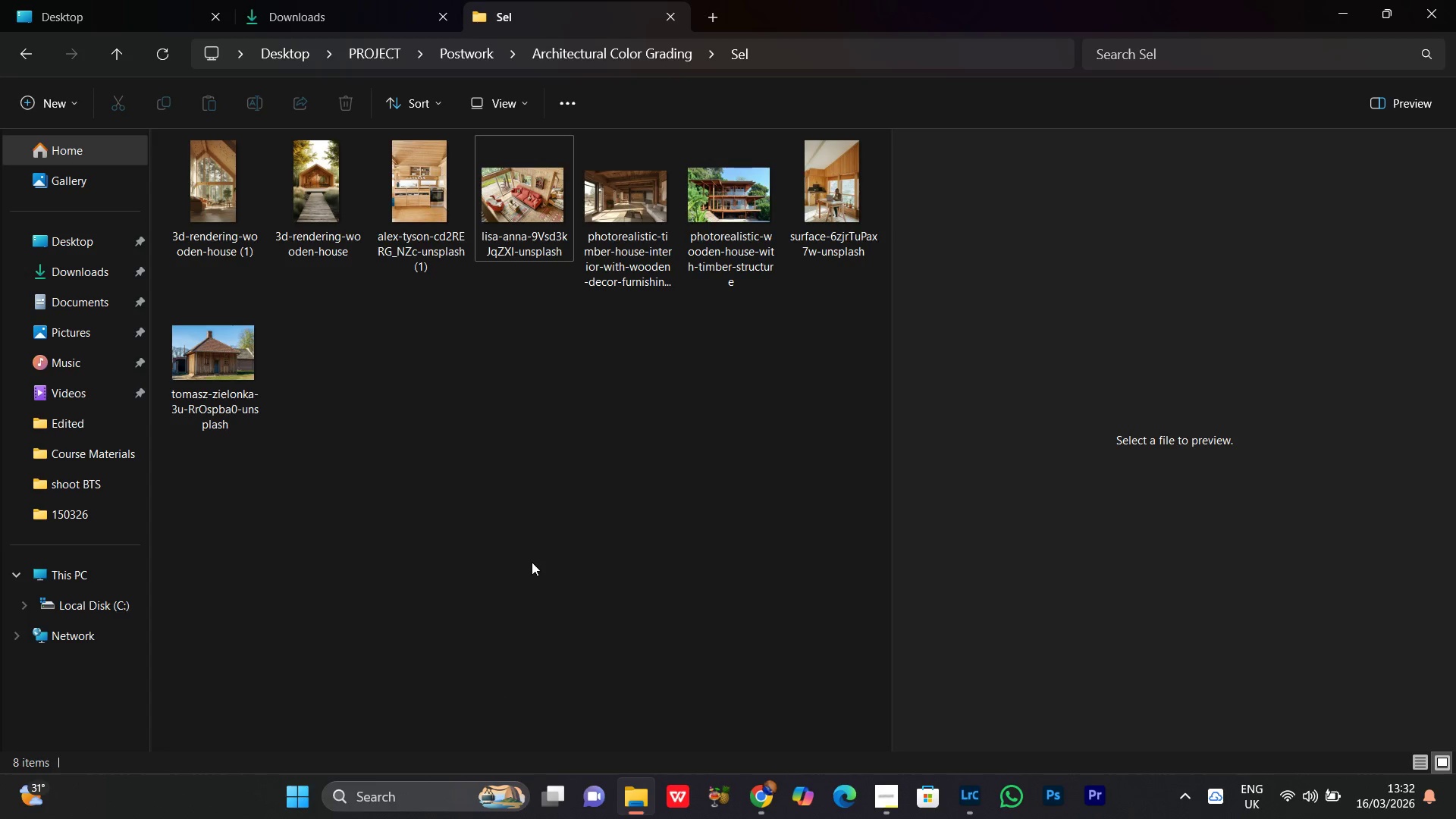 
left_click([459, 443])
 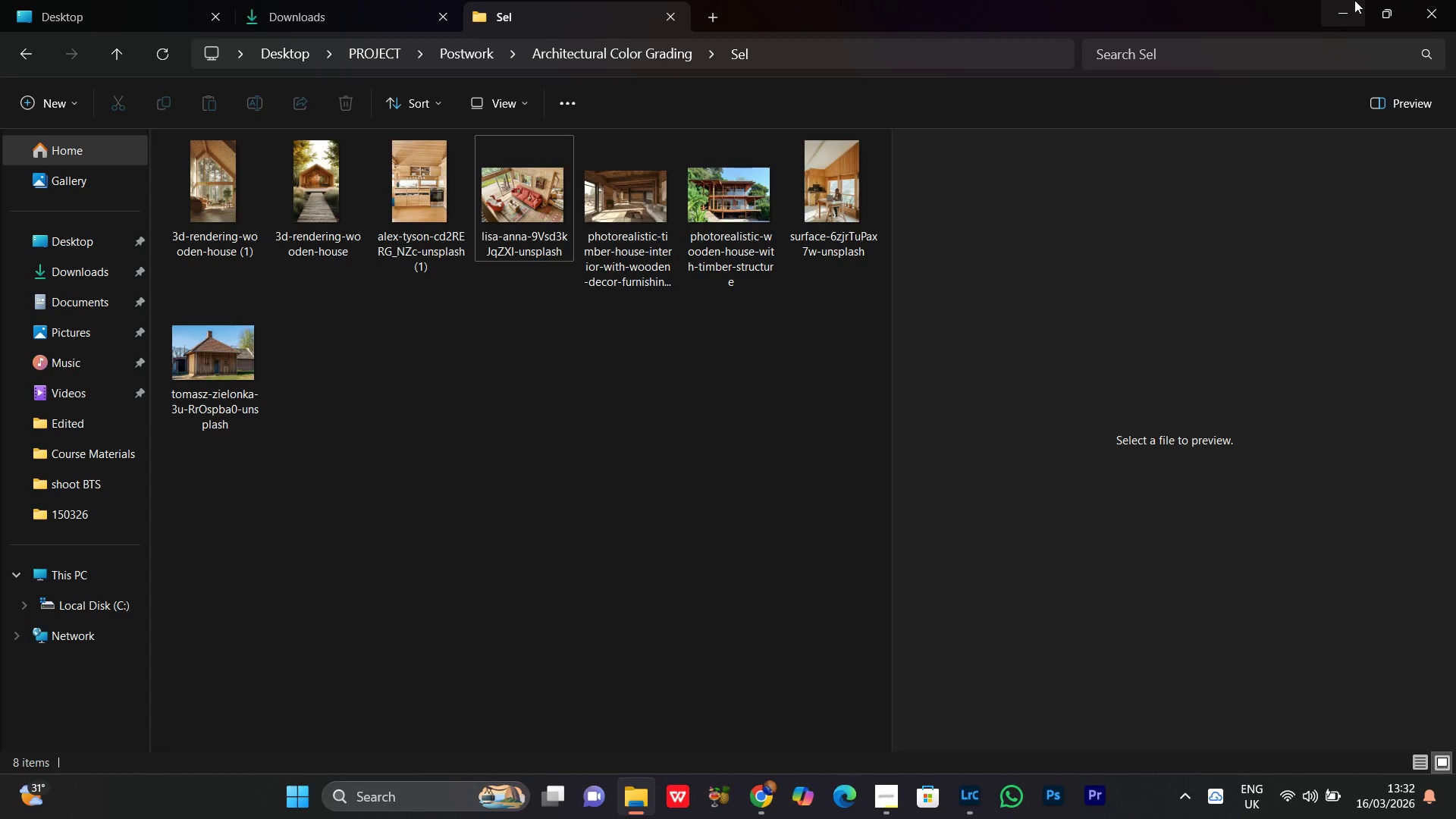 
left_click([1335, 17])
 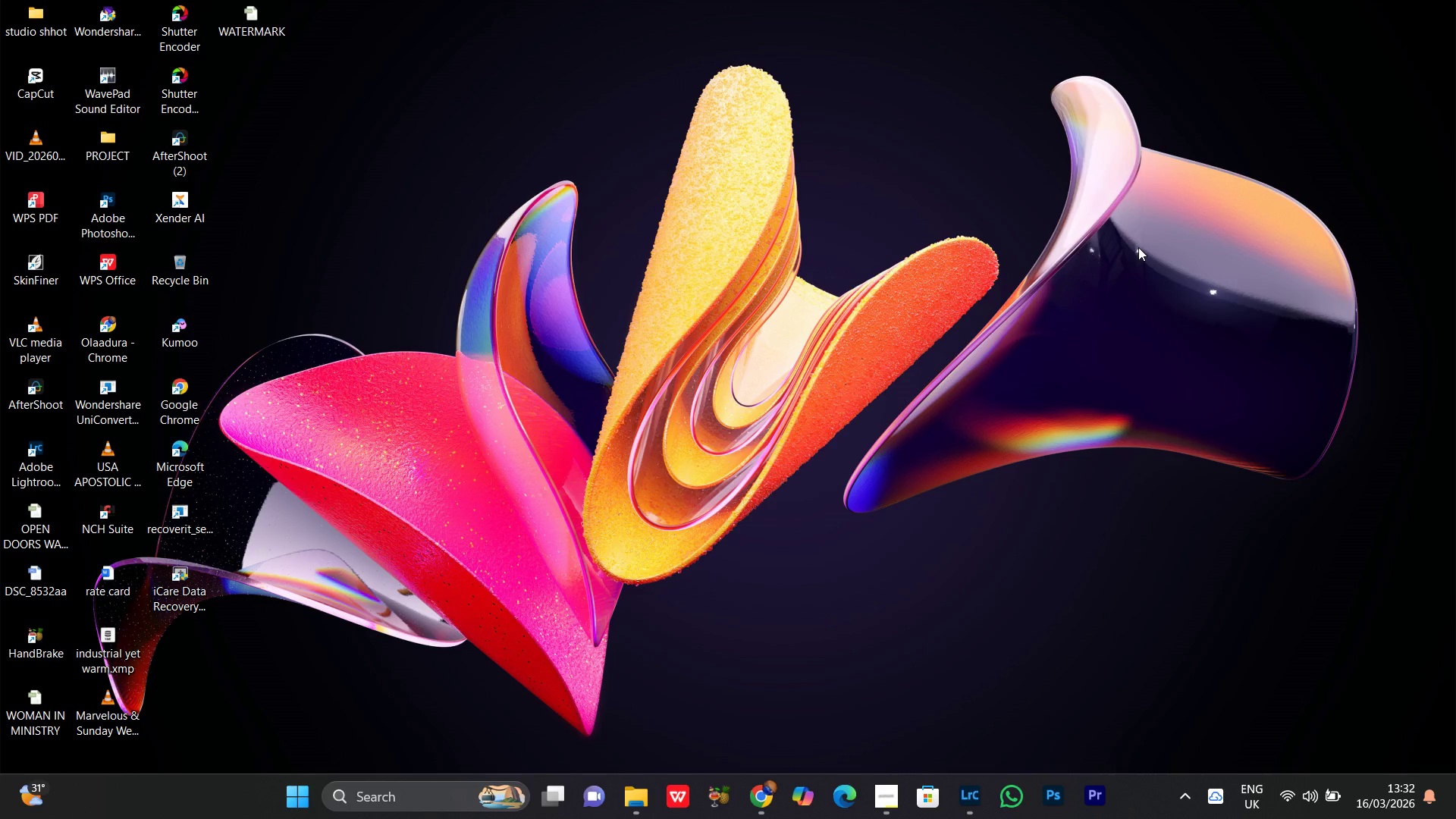 
wait(8.89)
 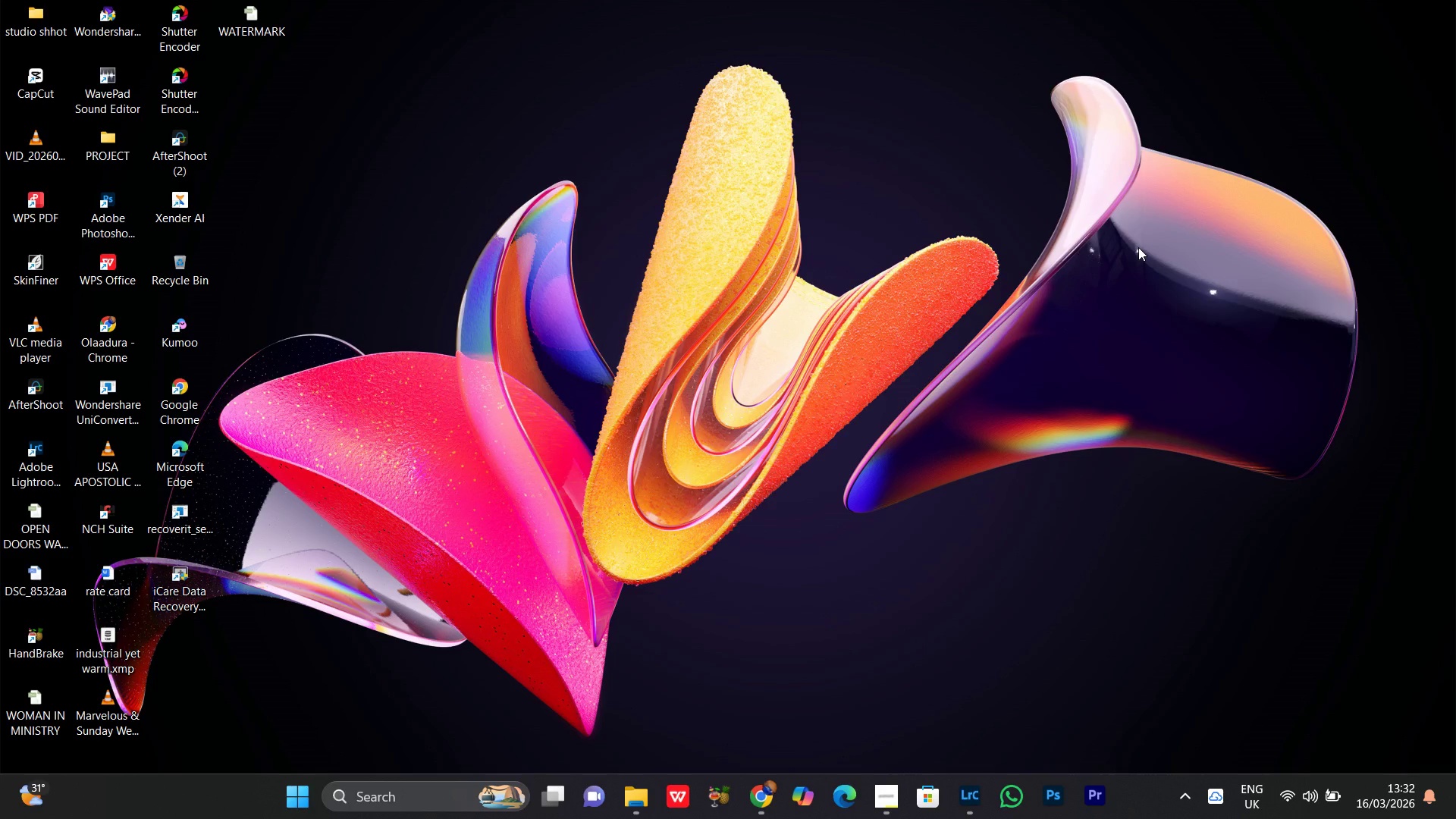 
right_click([507, 74])
 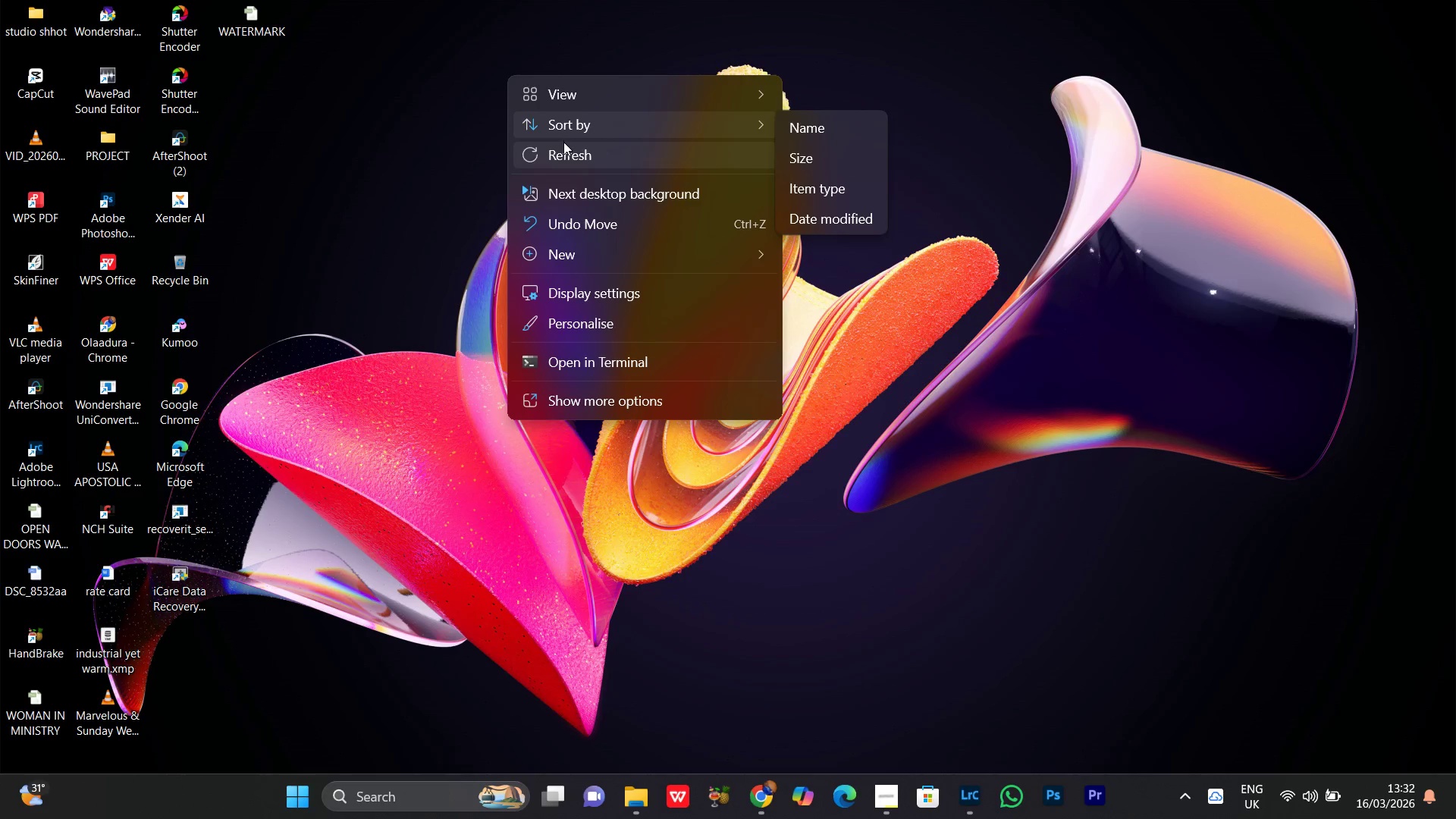 
left_click([582, 156])
 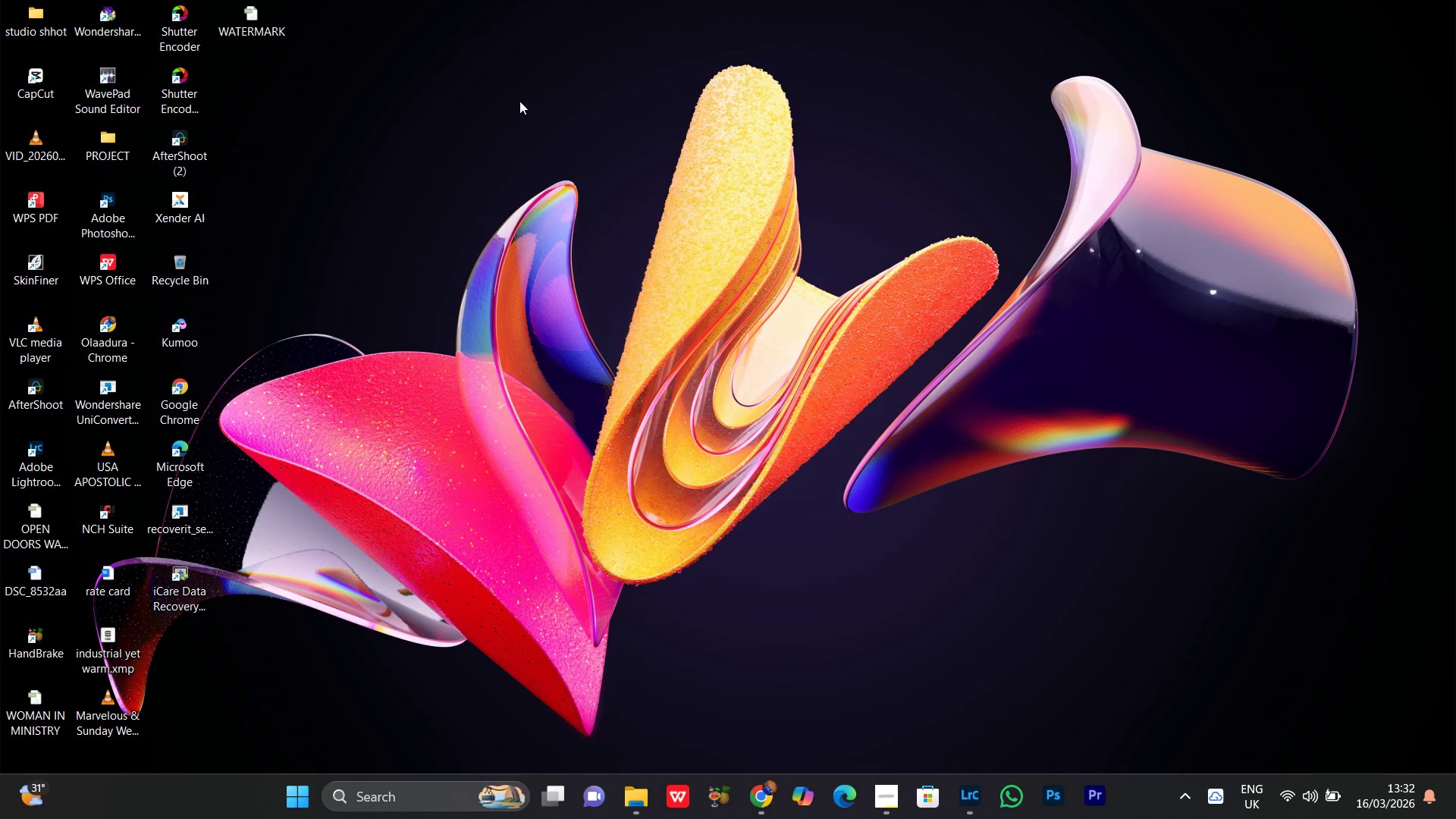 
right_click([519, 101])
 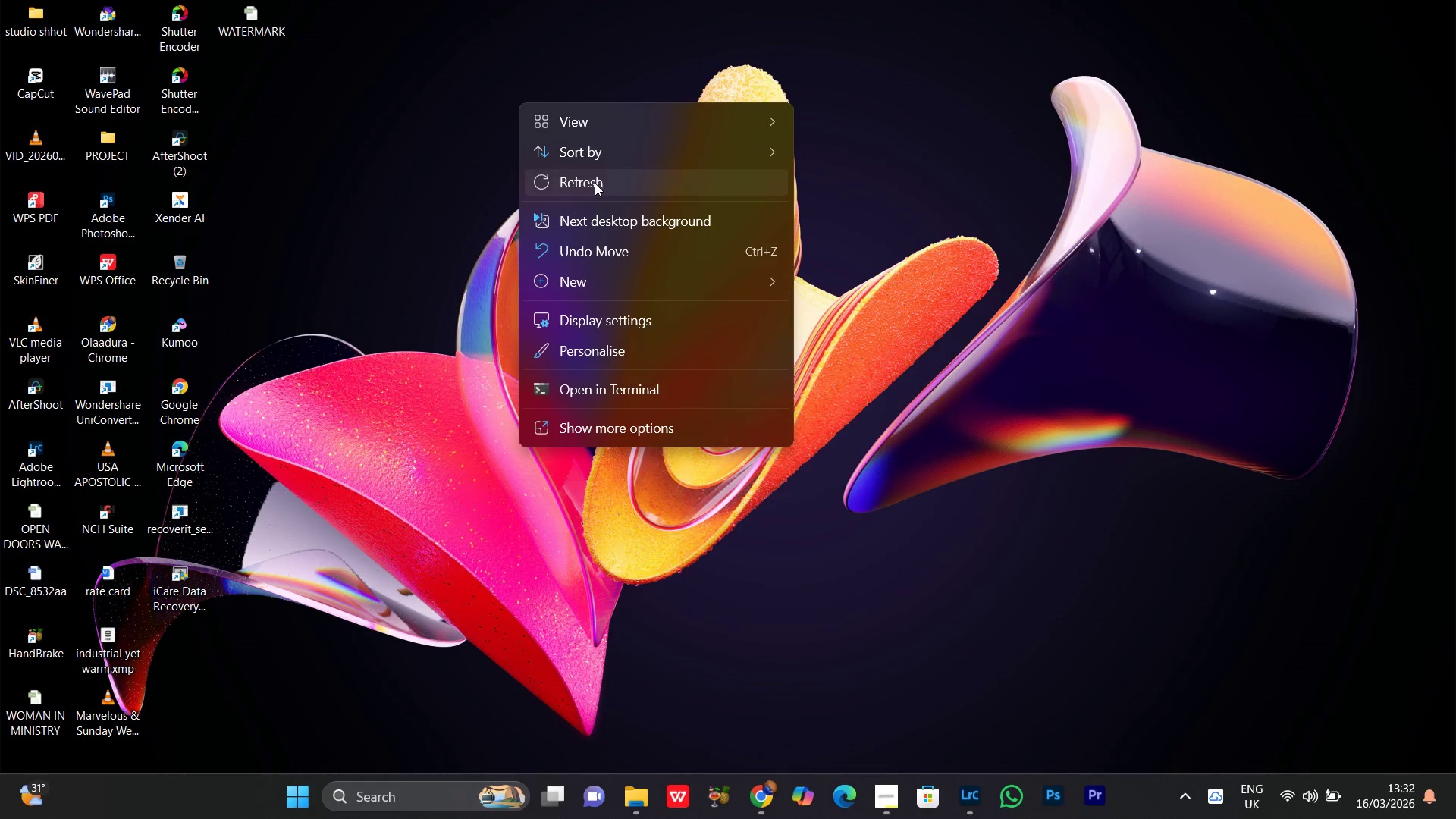 
left_click([592, 184])
 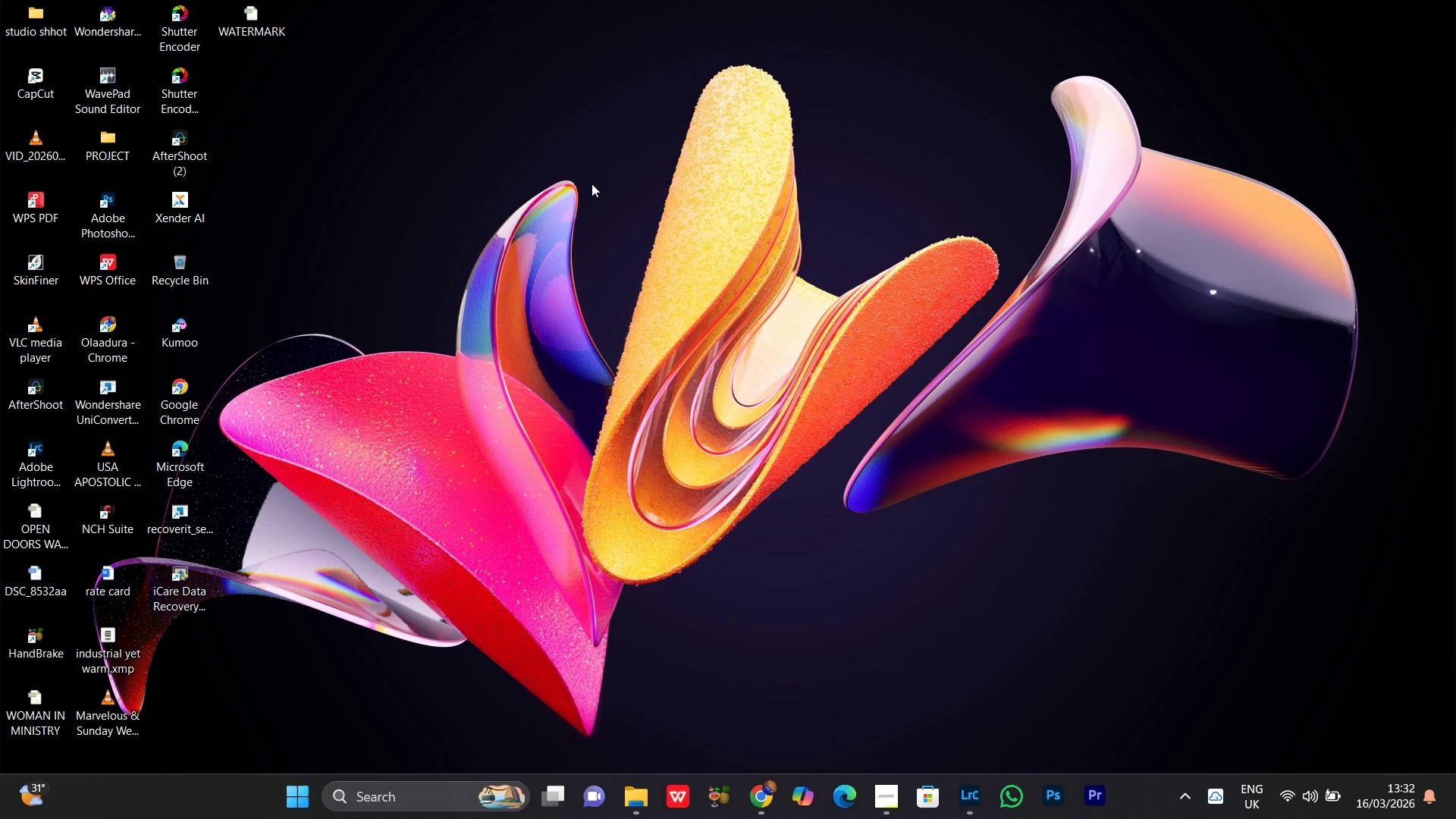 
right_click([592, 177])
 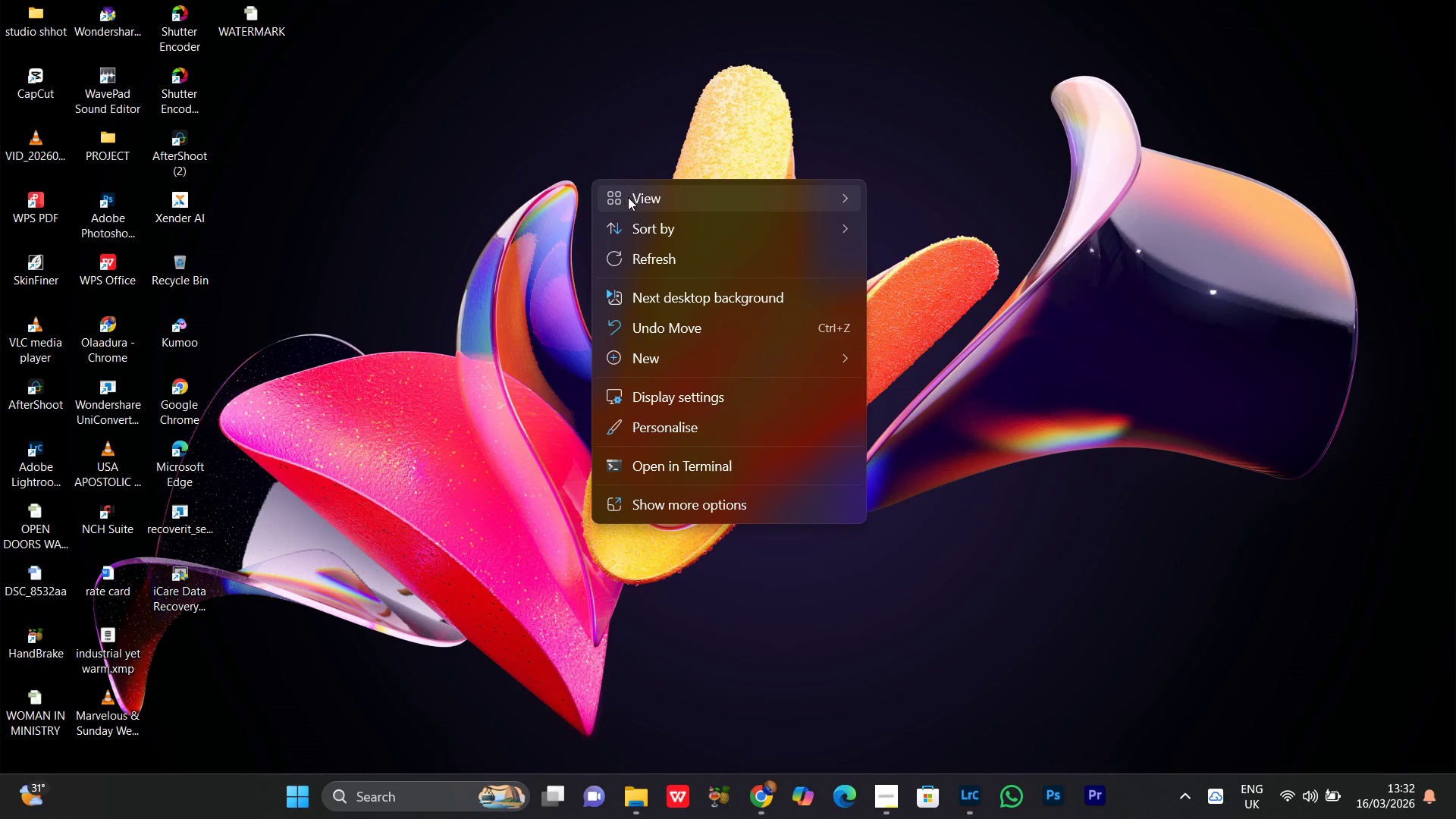 
left_click([656, 259])
 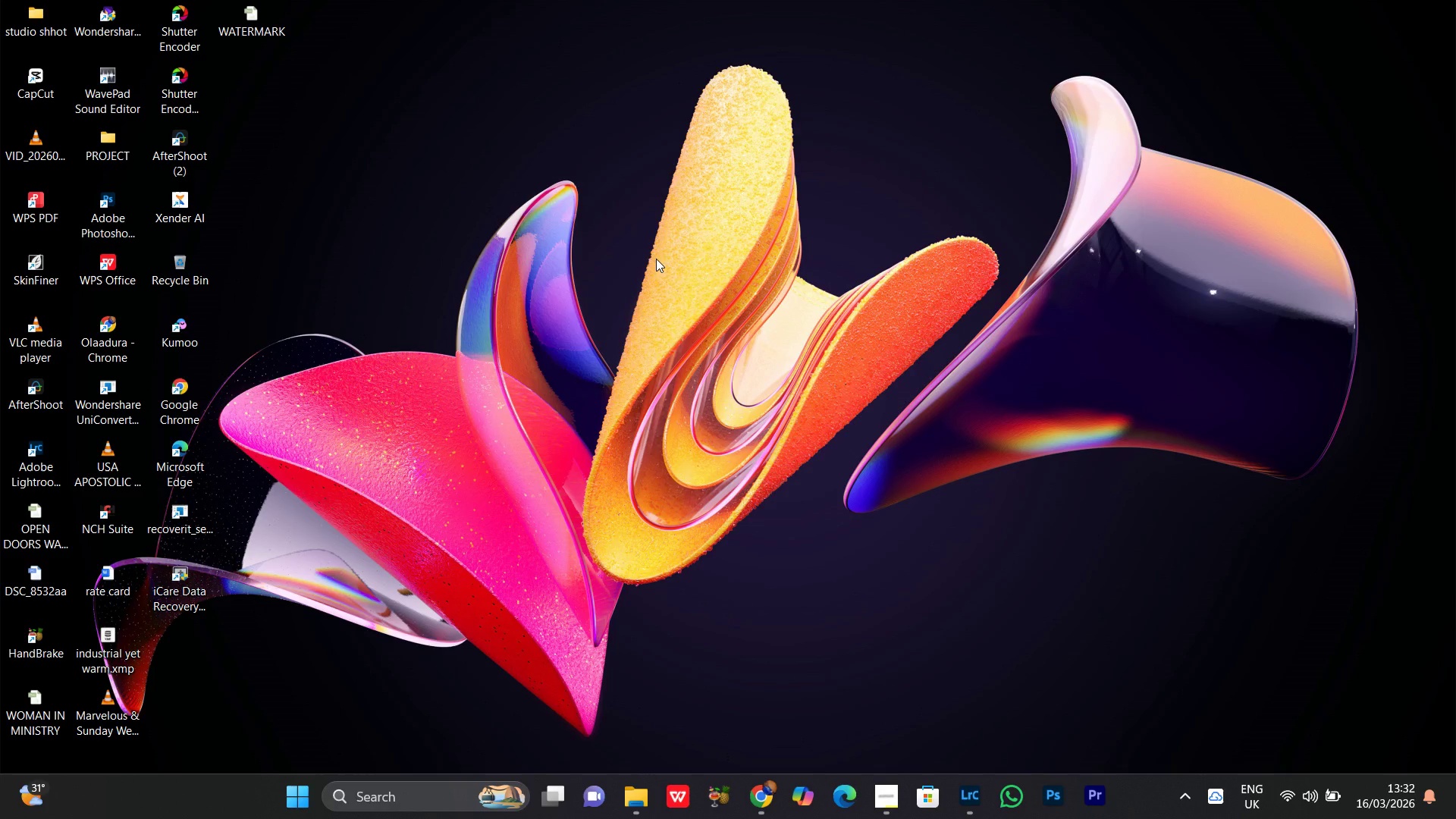 
wait(9.81)
 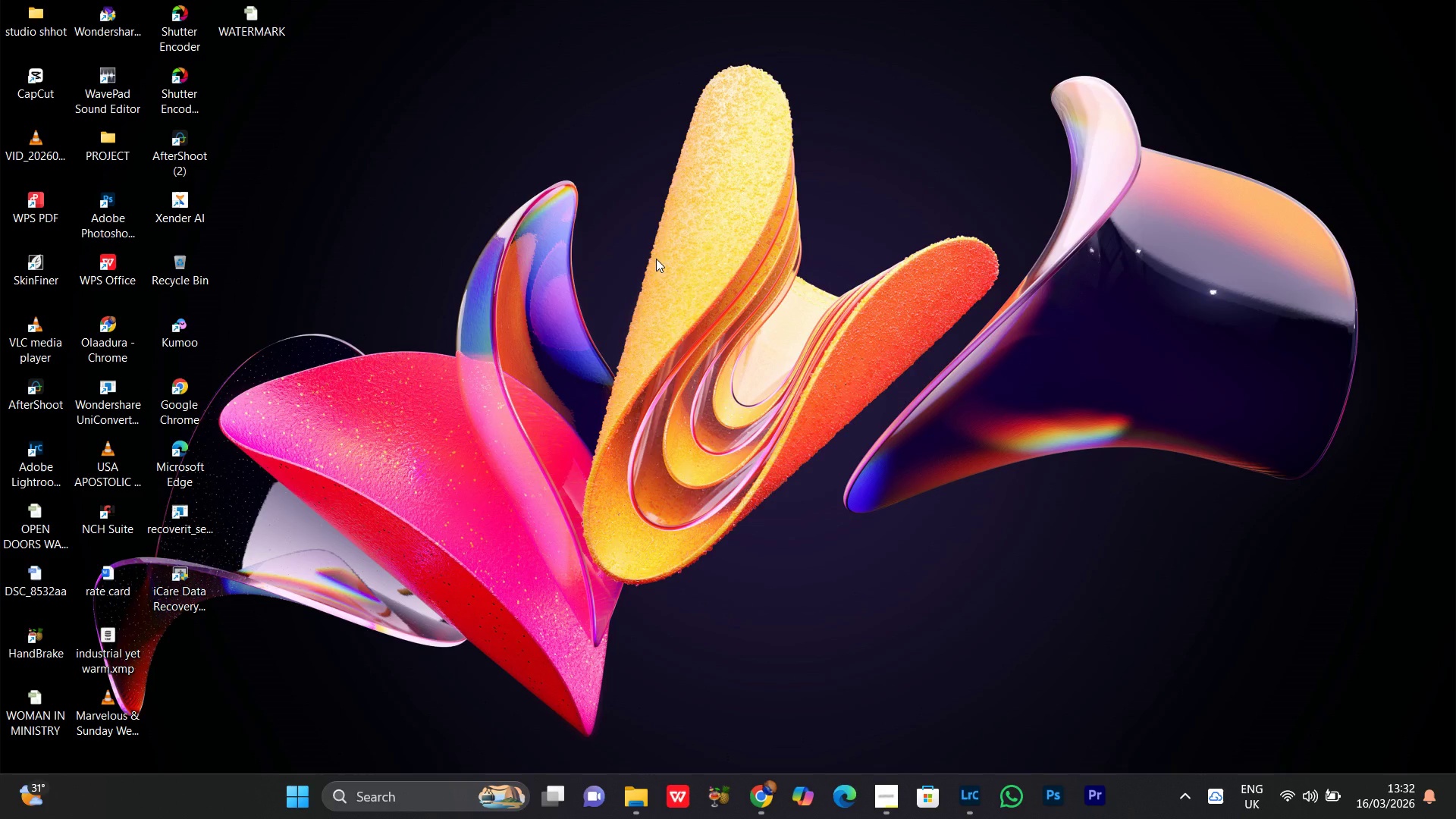 
scroll: coordinate [651, 266], scroll_direction: down, amount: 3.0
 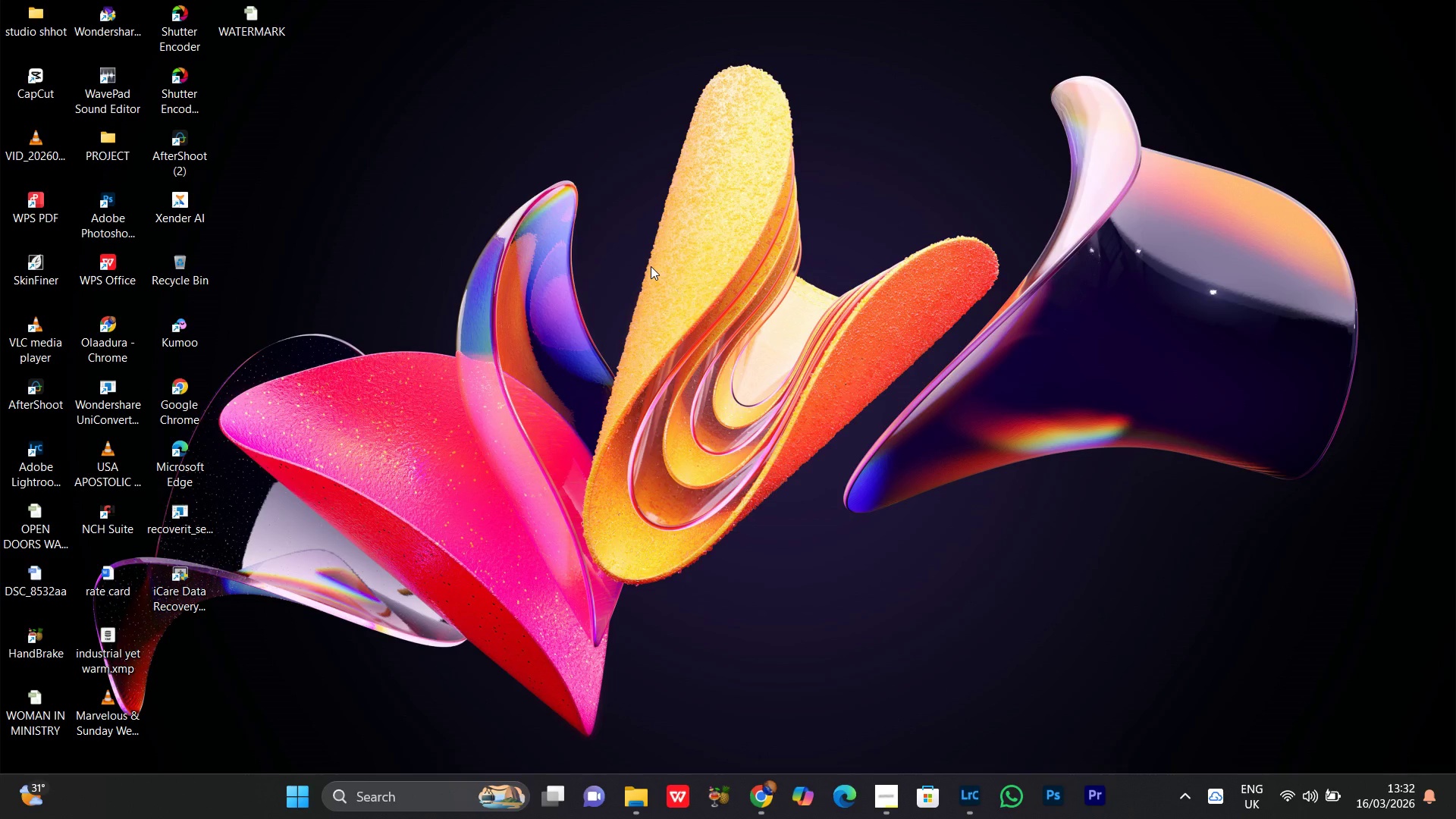 
scroll: coordinate [651, 266], scroll_direction: none, amount: 0.0
 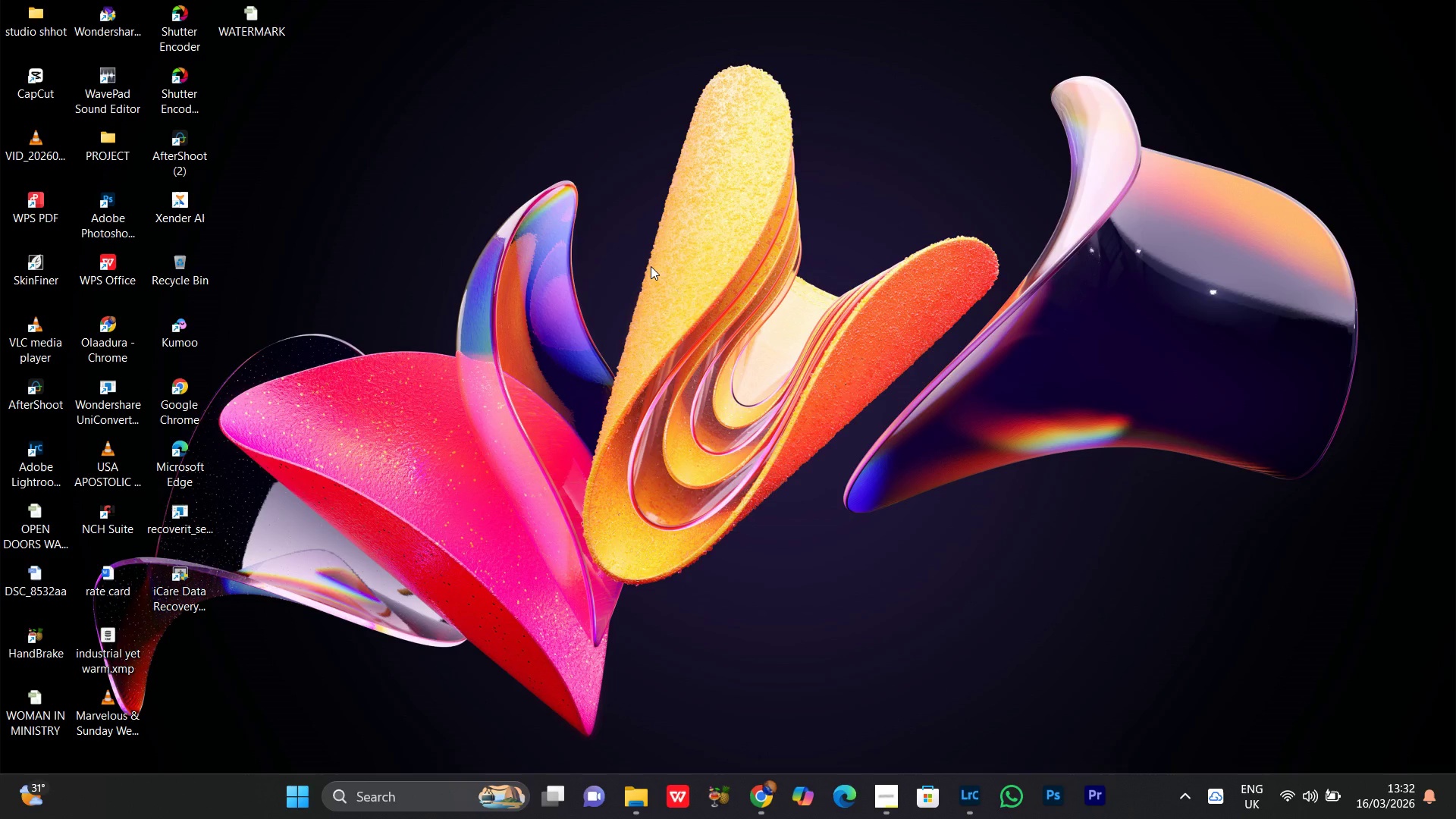 
wait(7.29)
 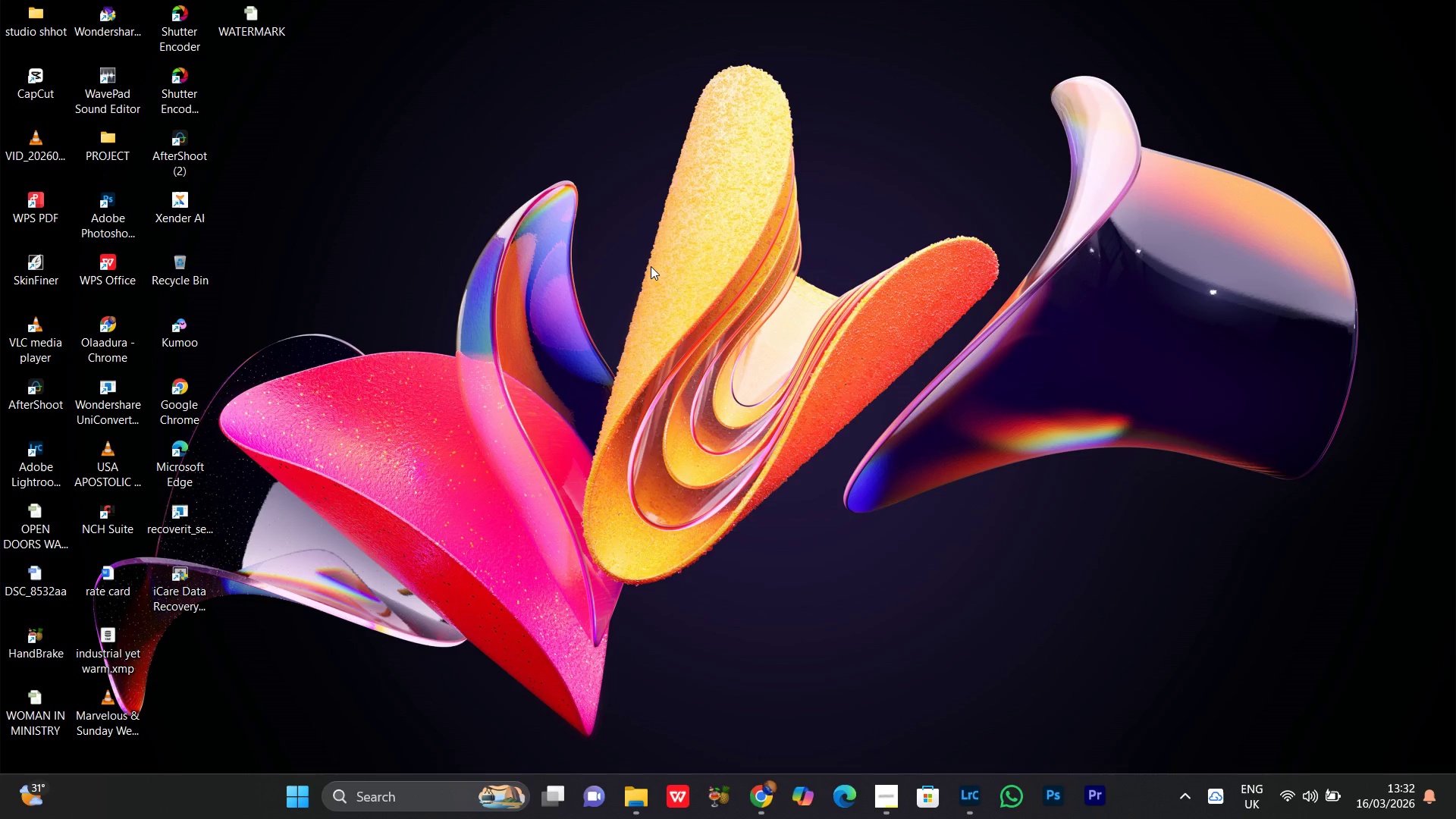 
scroll: coordinate [540, 215], scroll_direction: up, amount: 1.0
 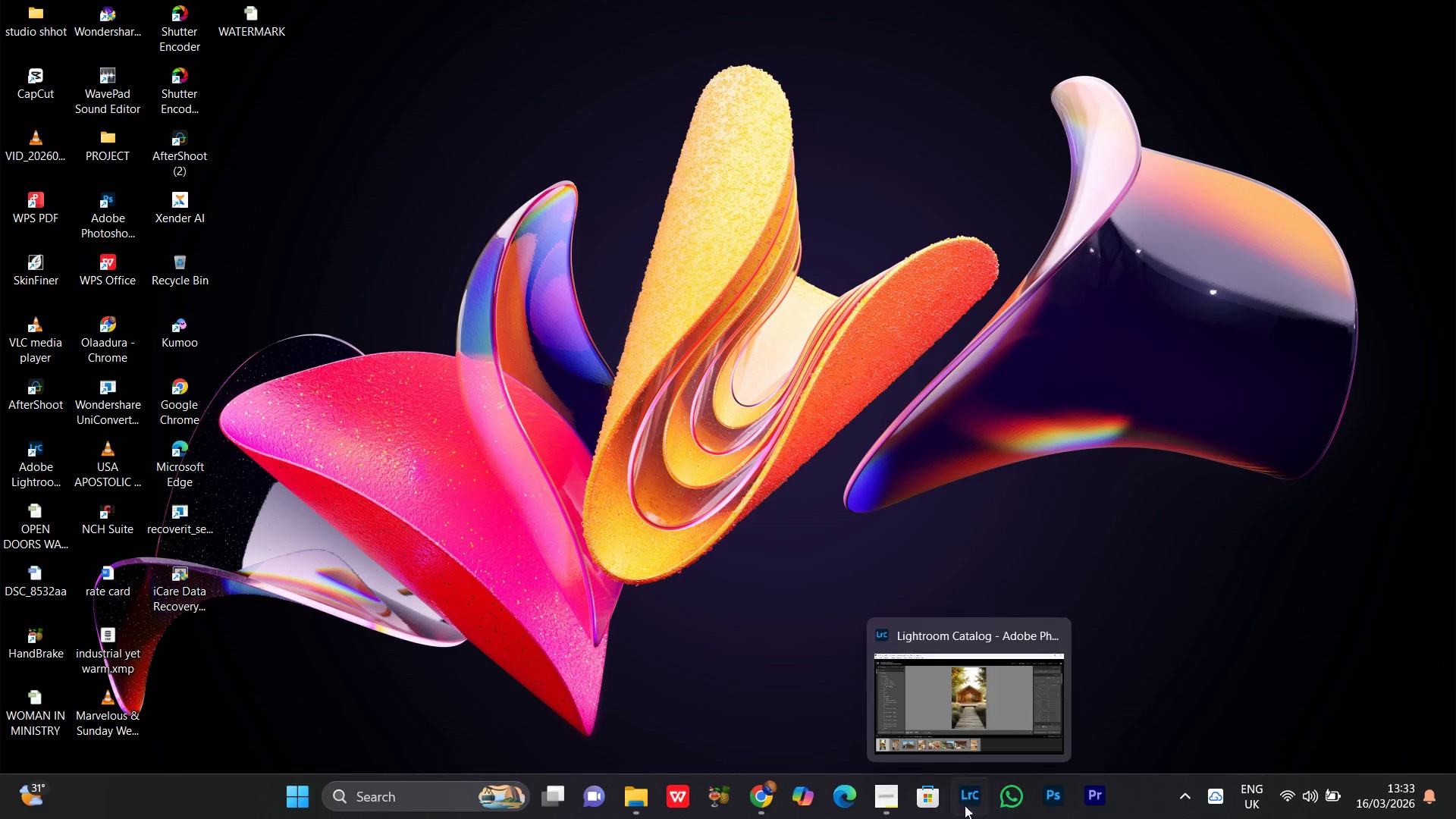 
double_click([975, 811])
 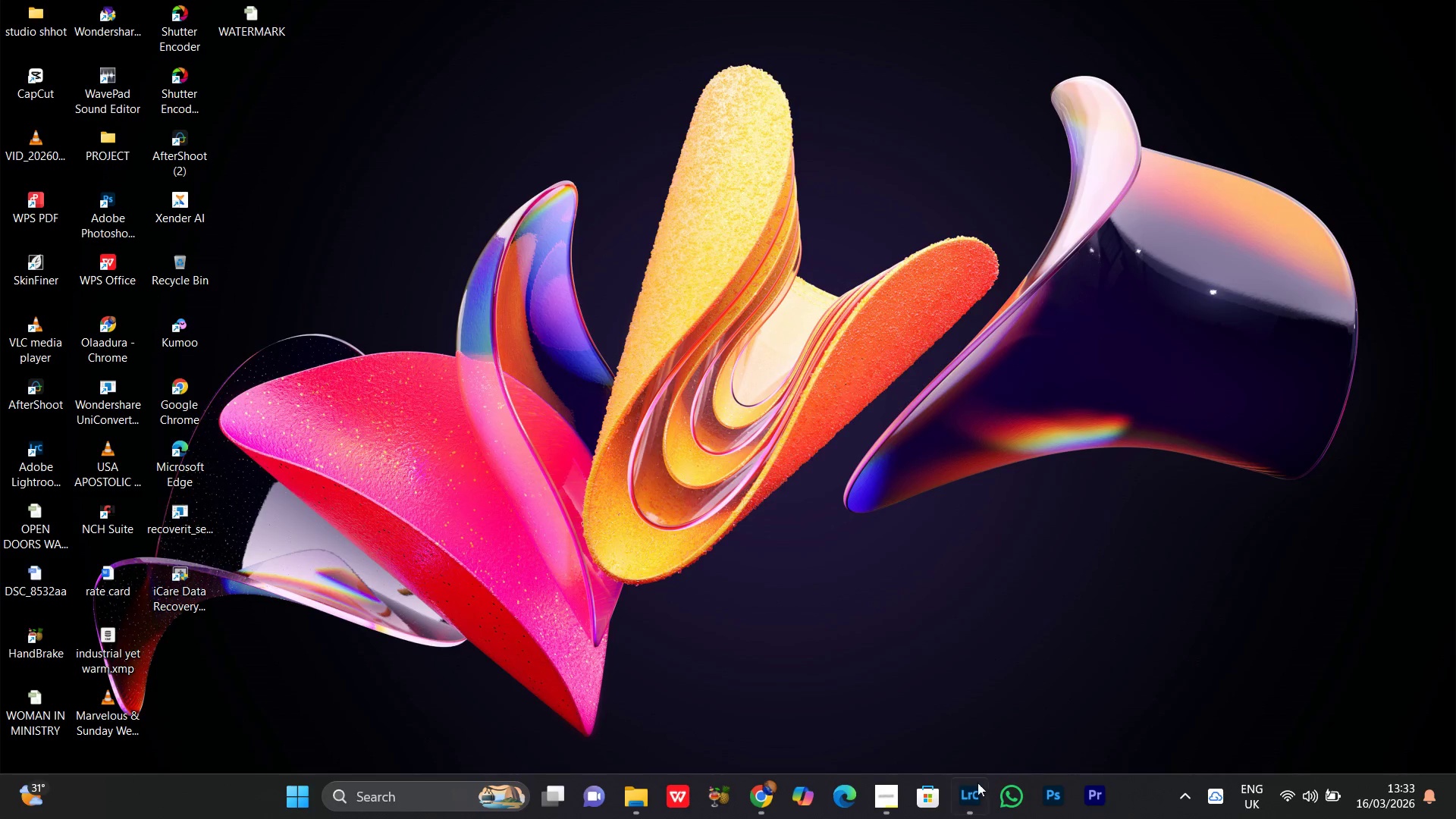 
left_click([965, 802])
 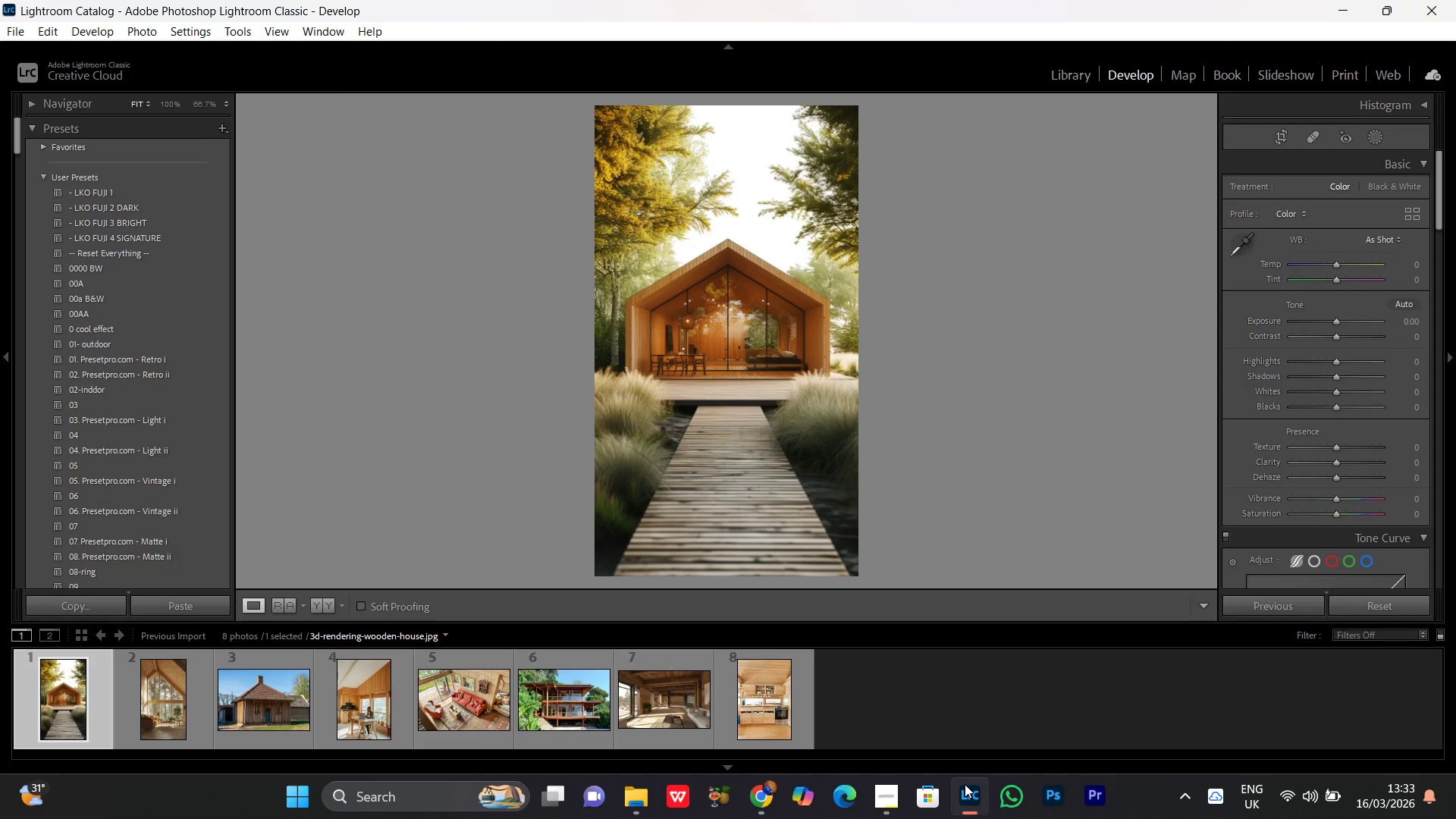 
wait(6.17)
 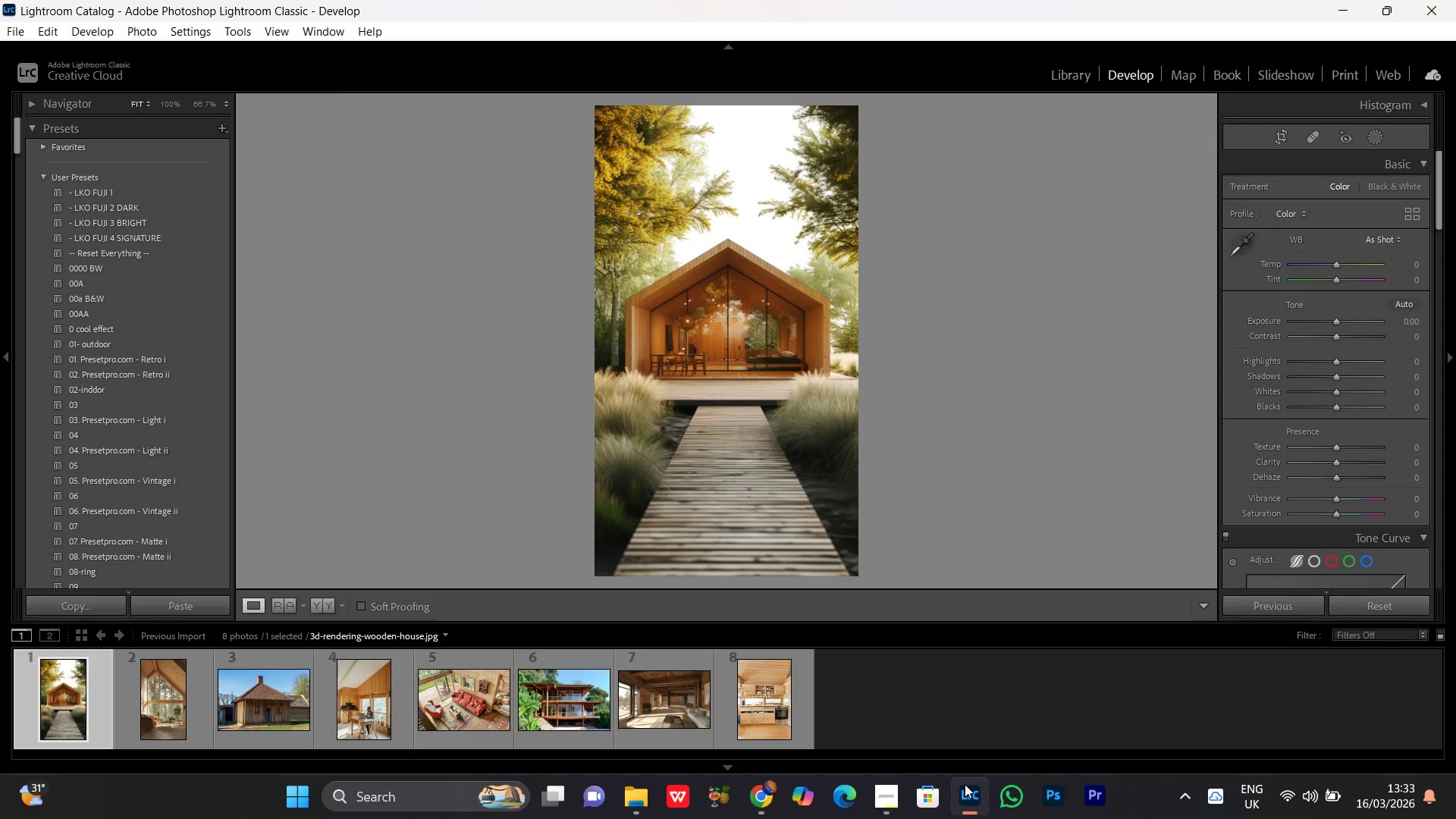 
scroll: coordinate [959, 818], scroll_direction: up, amount: 1.0
 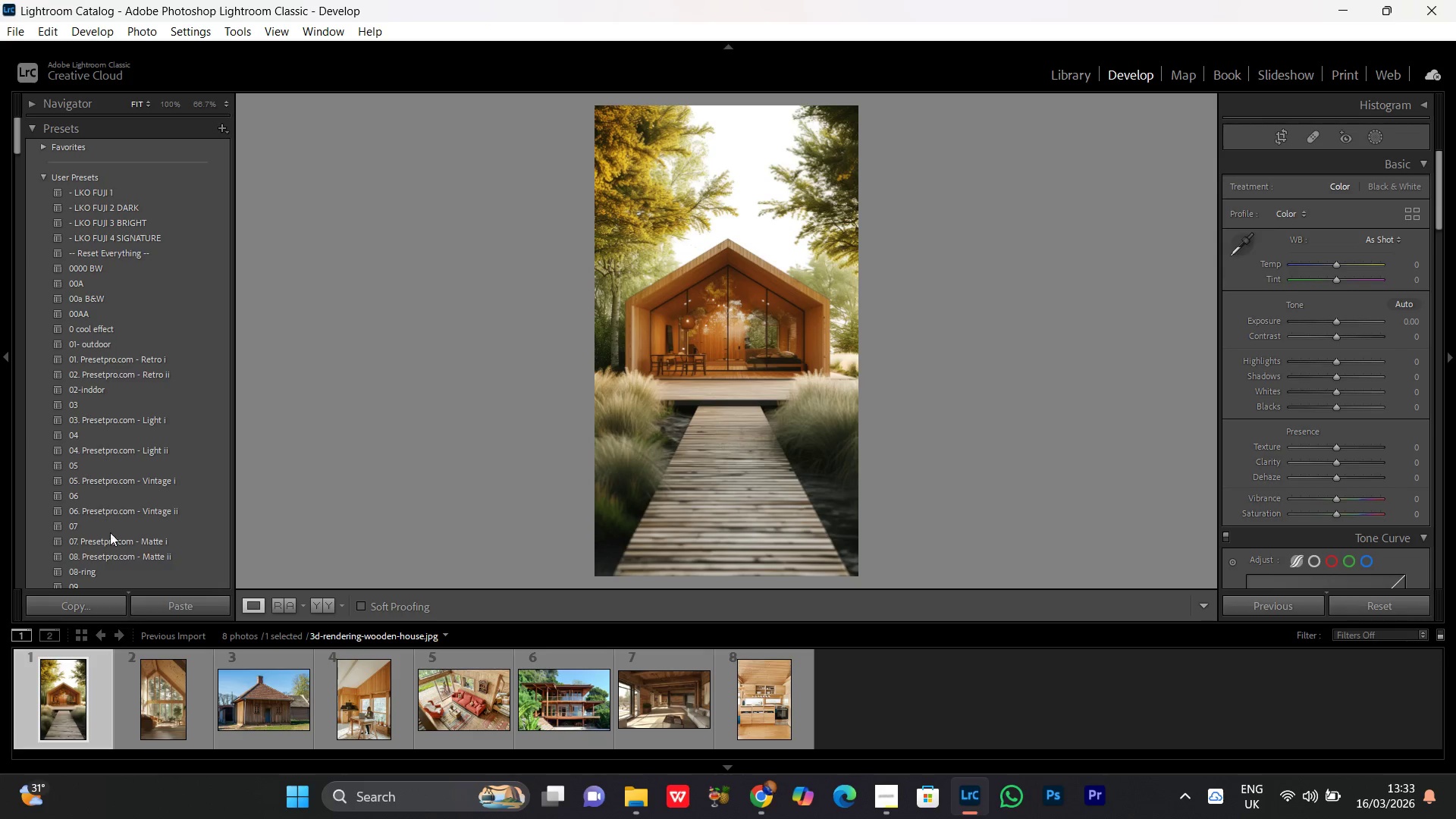 
wait(15.07)
 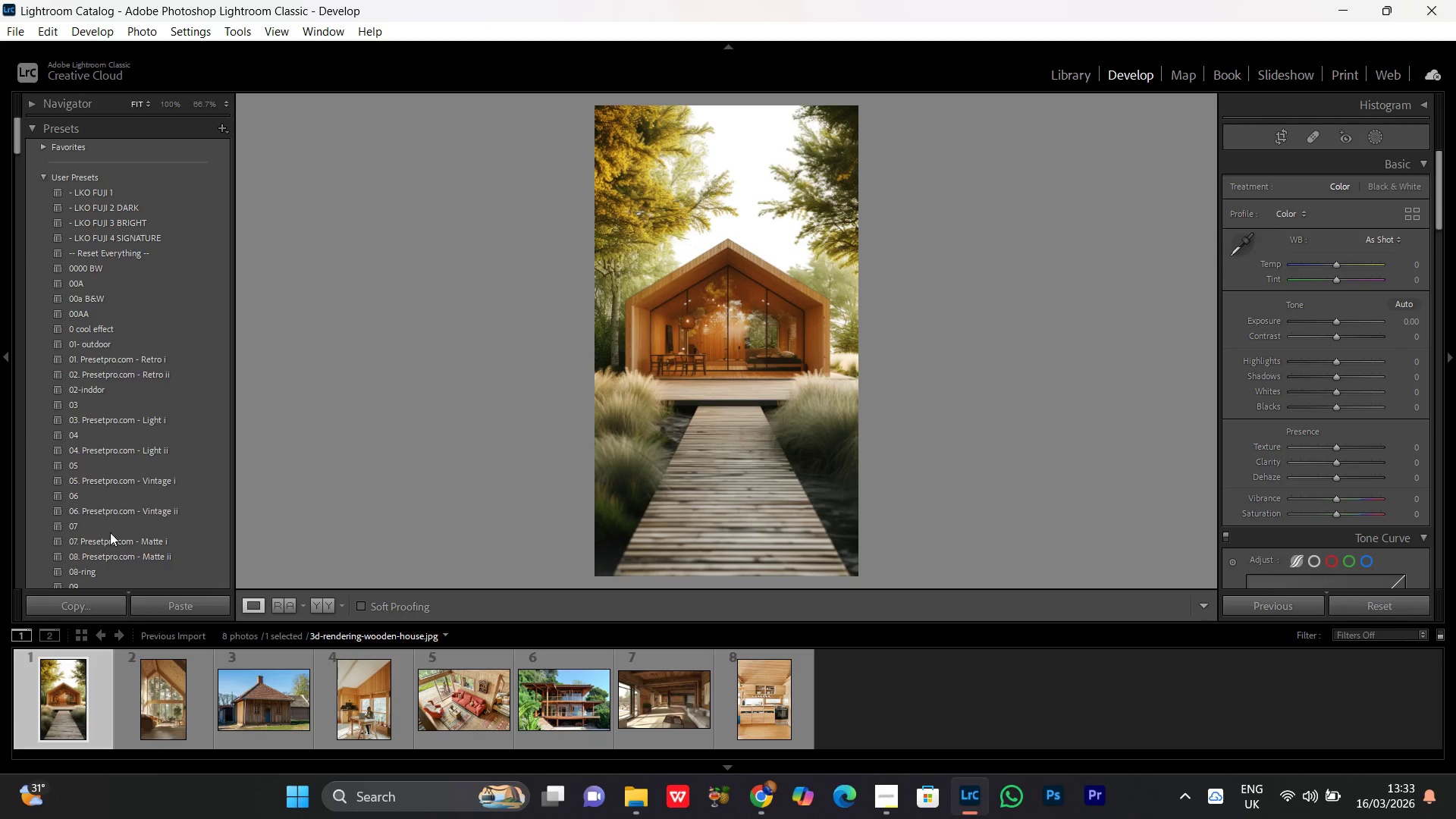 
double_click([742, 325])
 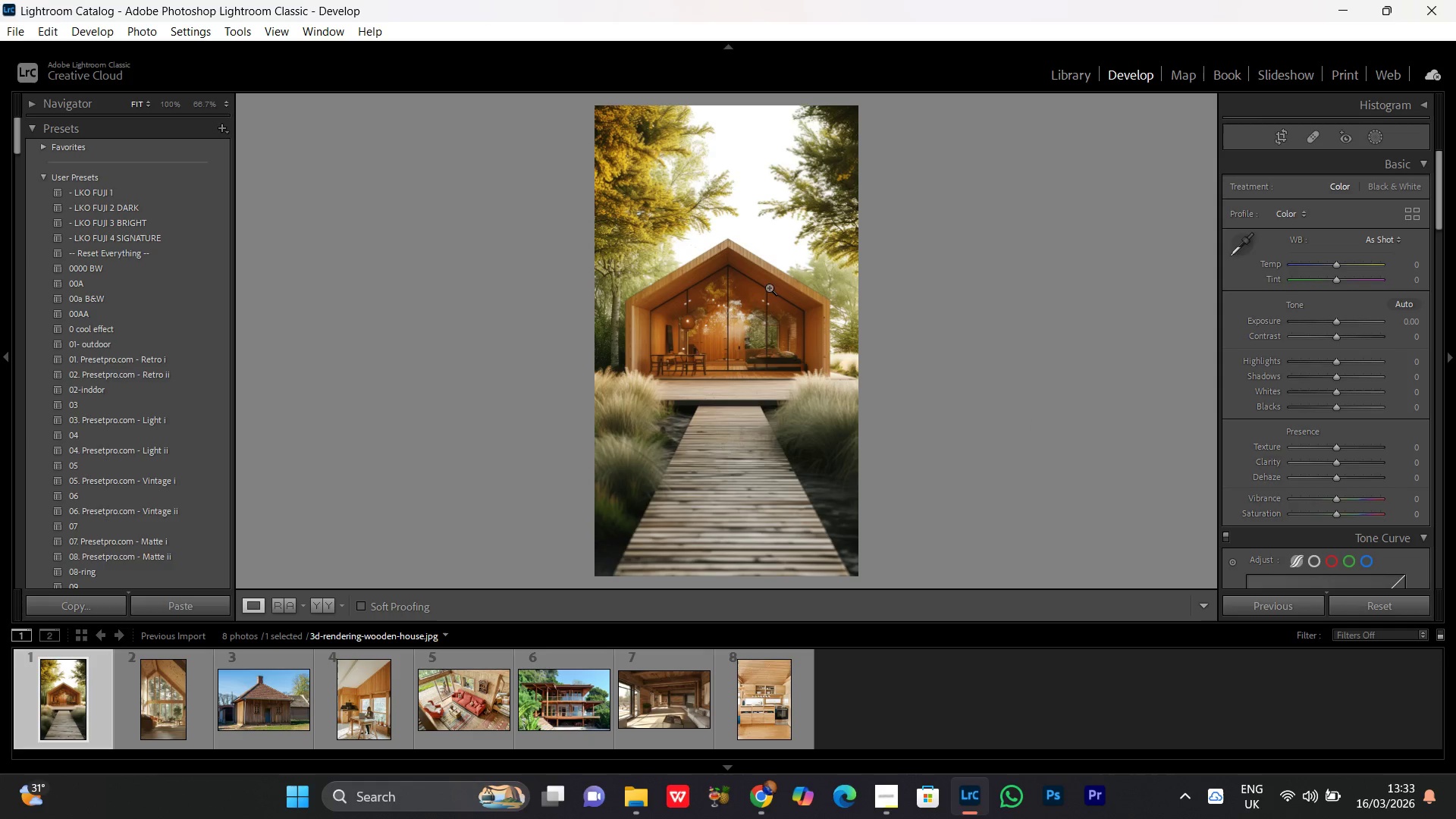 
wait(6.55)
 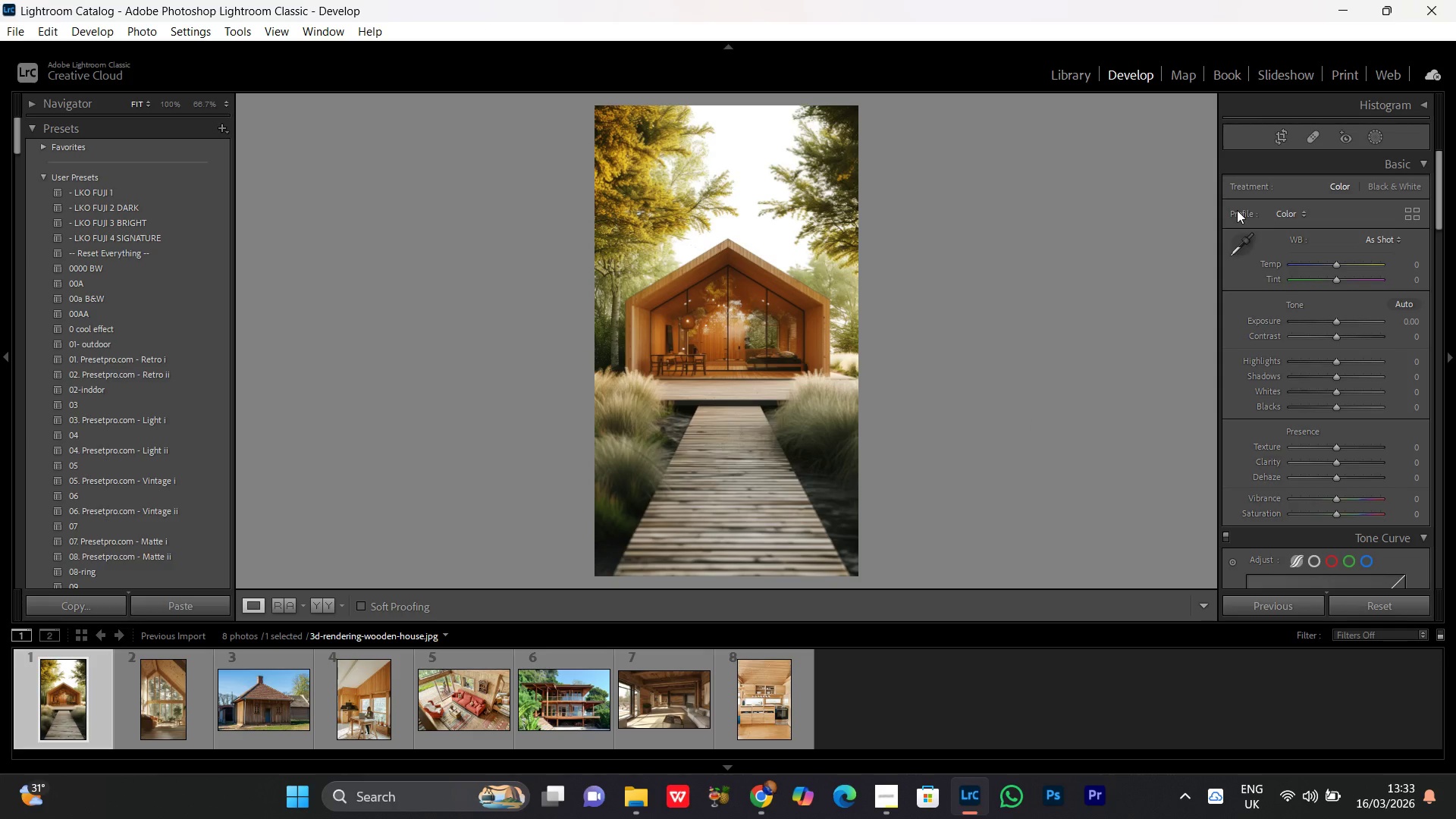 
double_click([354, 709])
 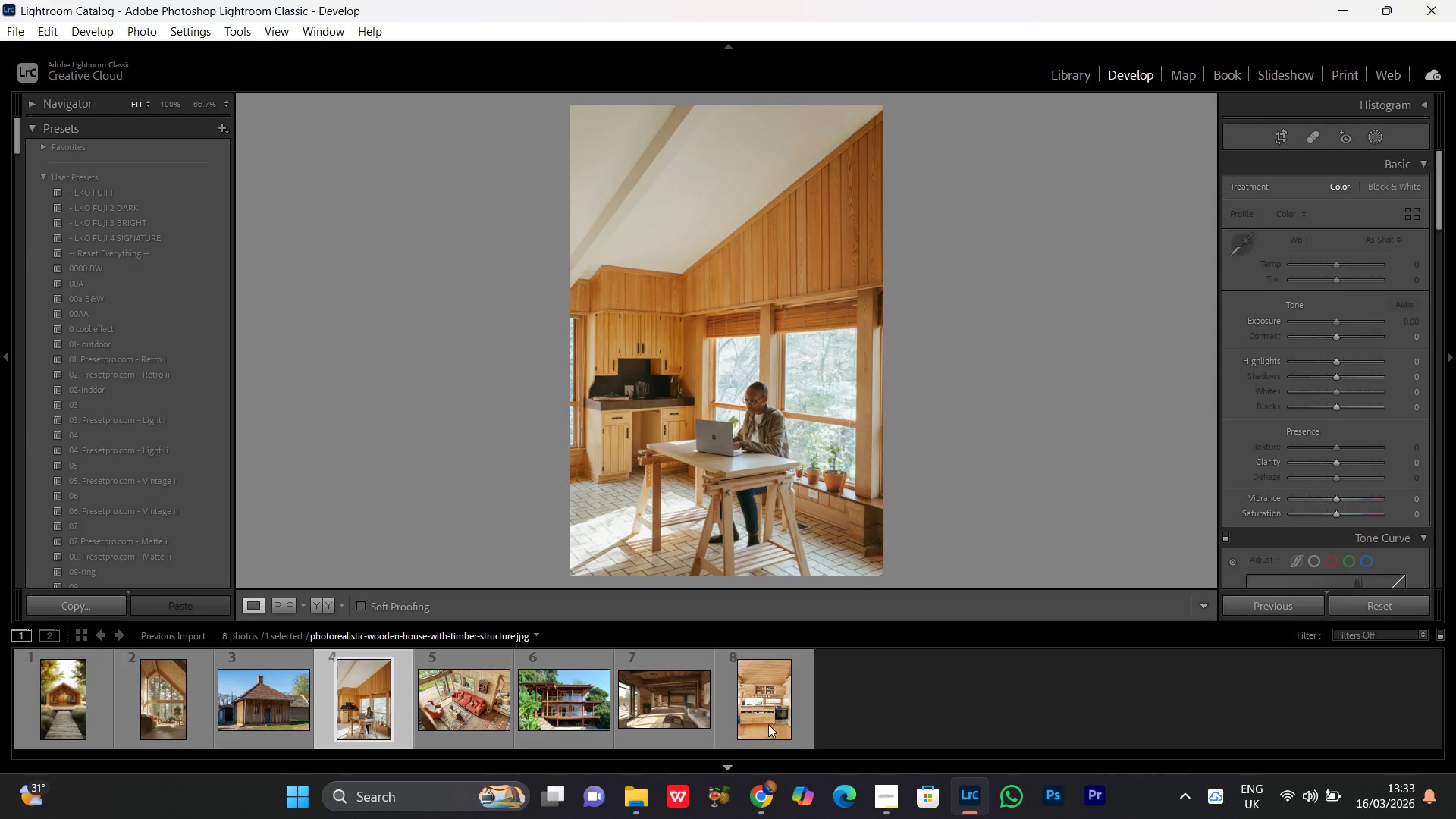 
double_click([768, 724])
 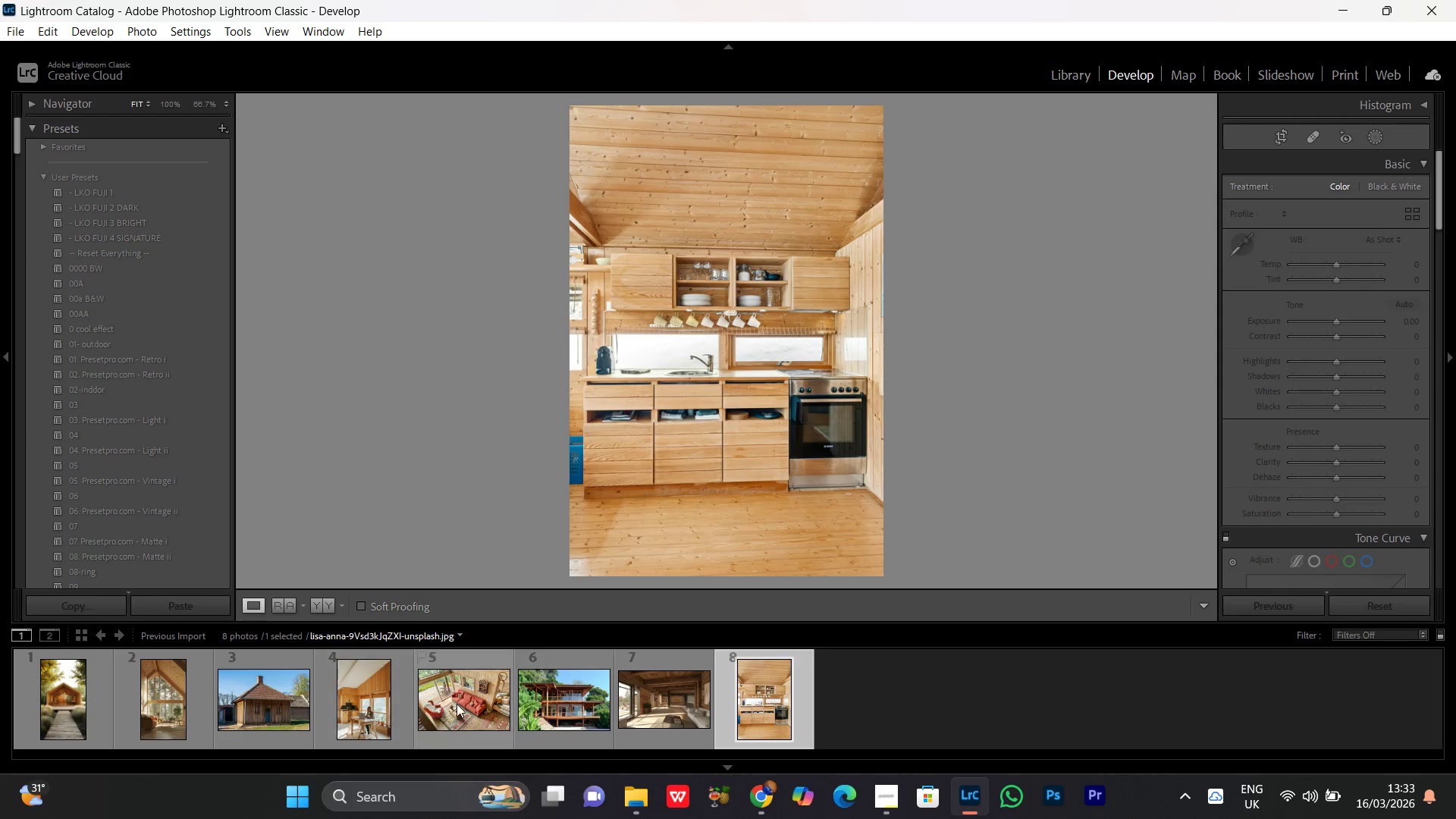 
double_click([460, 704])
 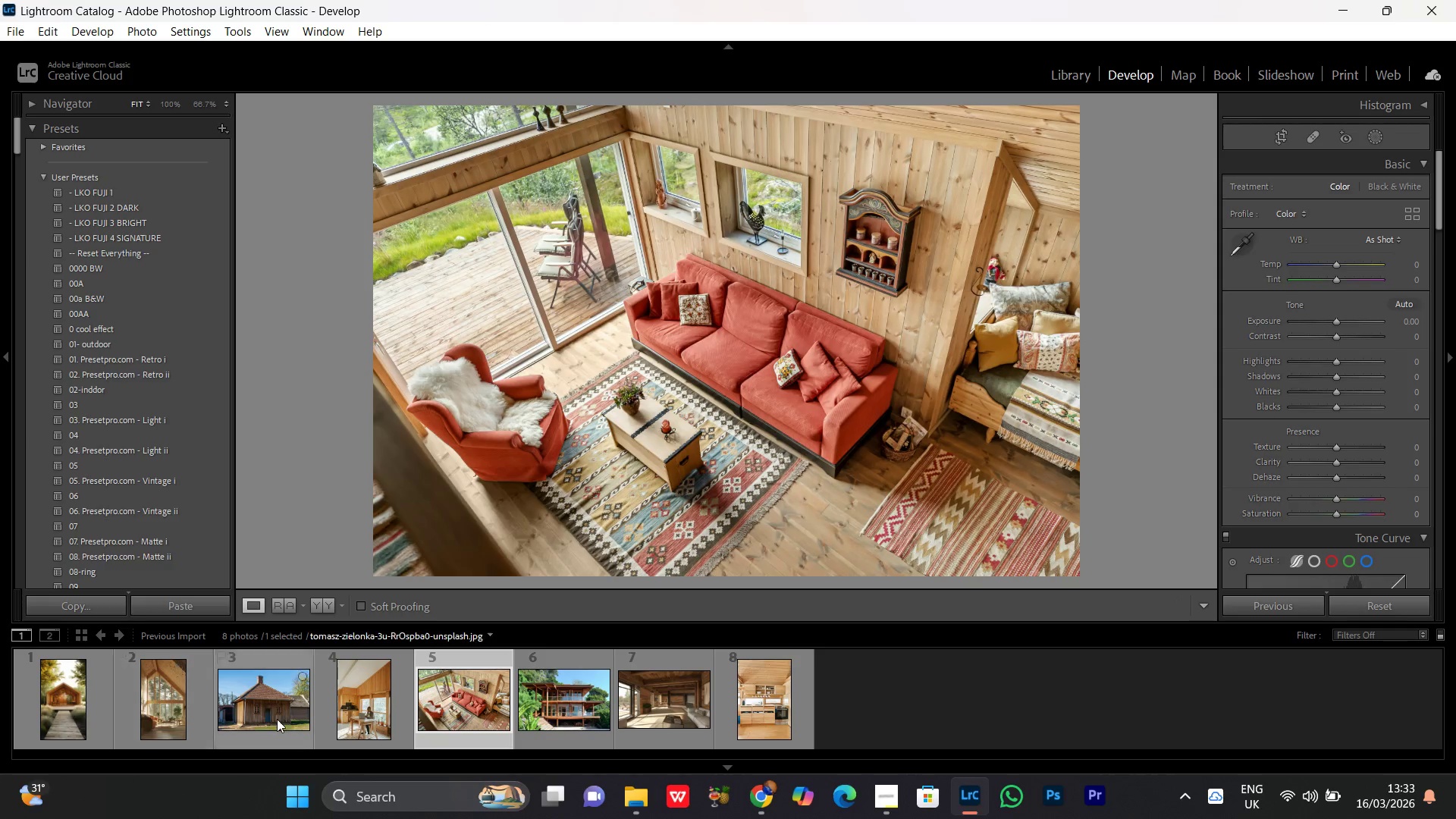 
double_click([271, 708])
 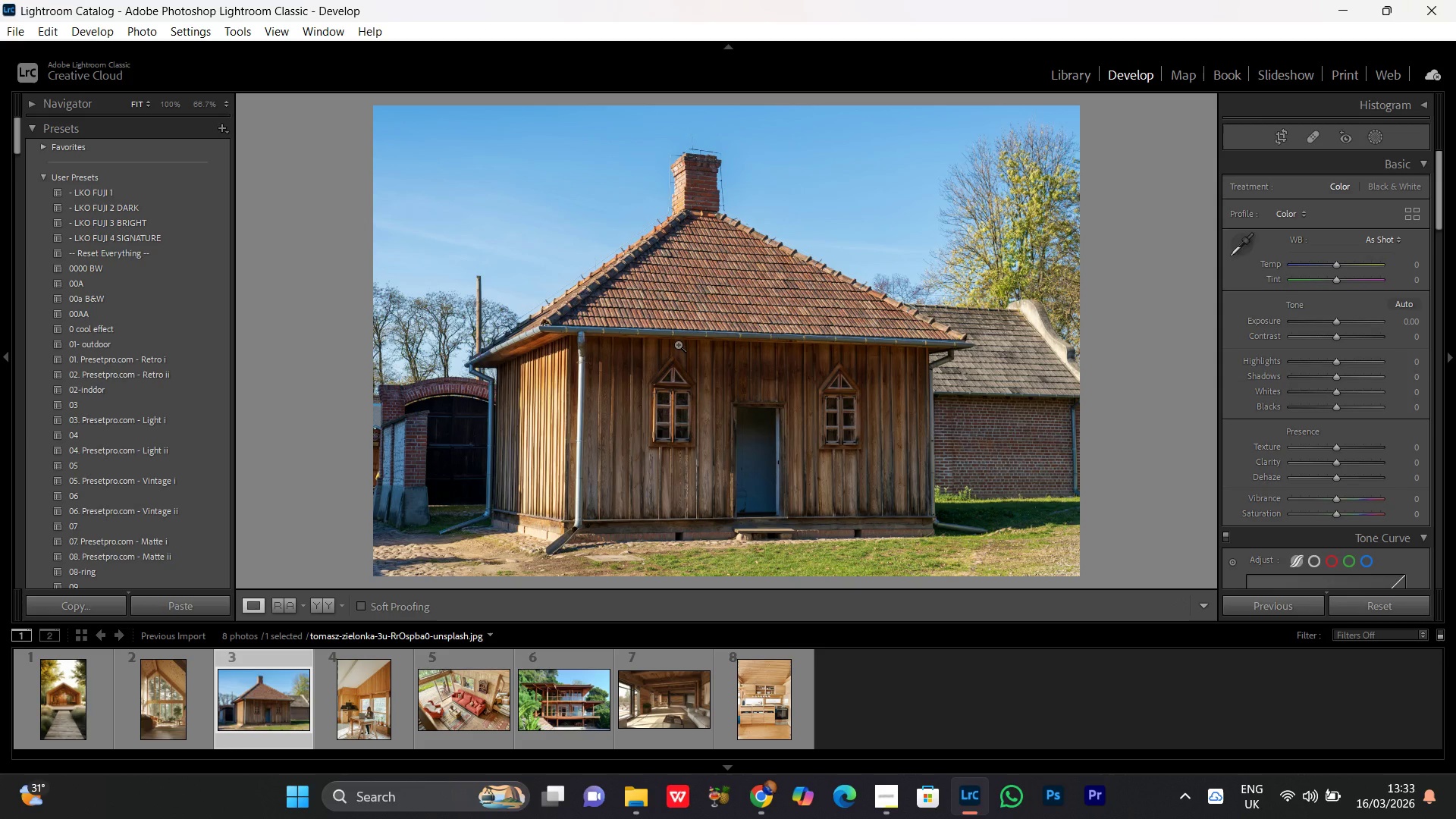 
wait(11.41)
 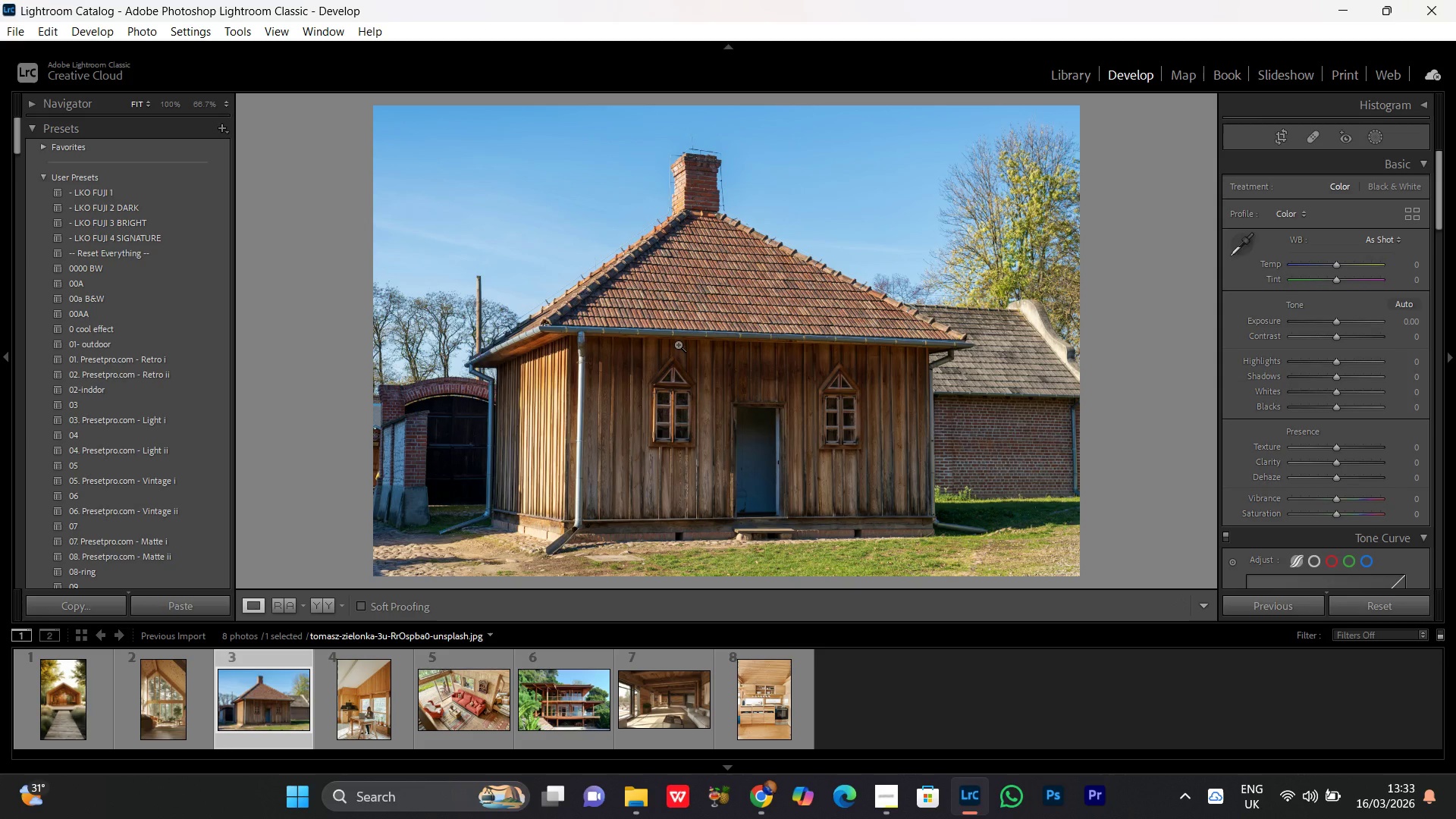 
left_click([1335, 266])
 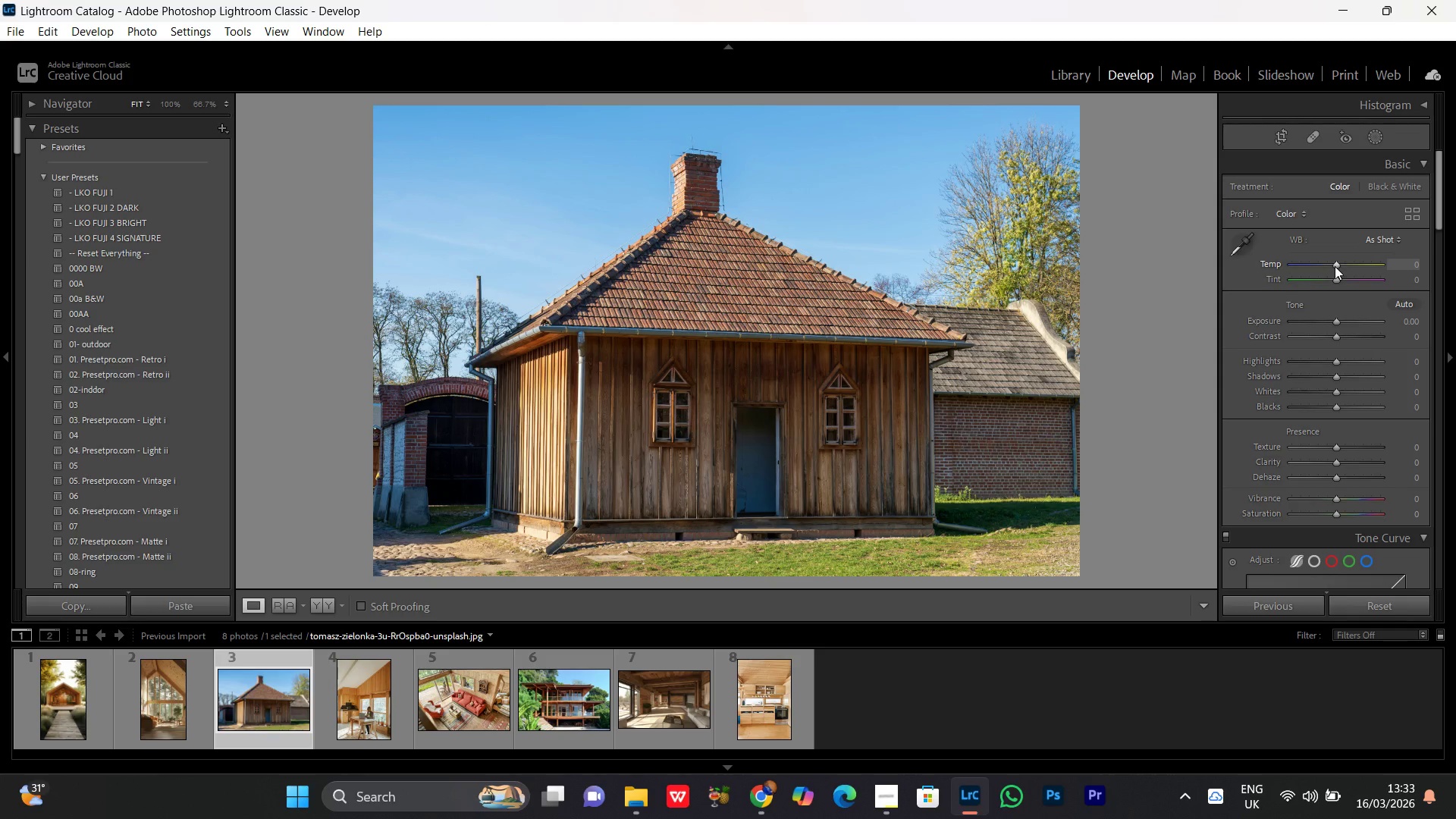 
scroll: coordinate [1335, 266], scroll_direction: down, amount: 1.0
 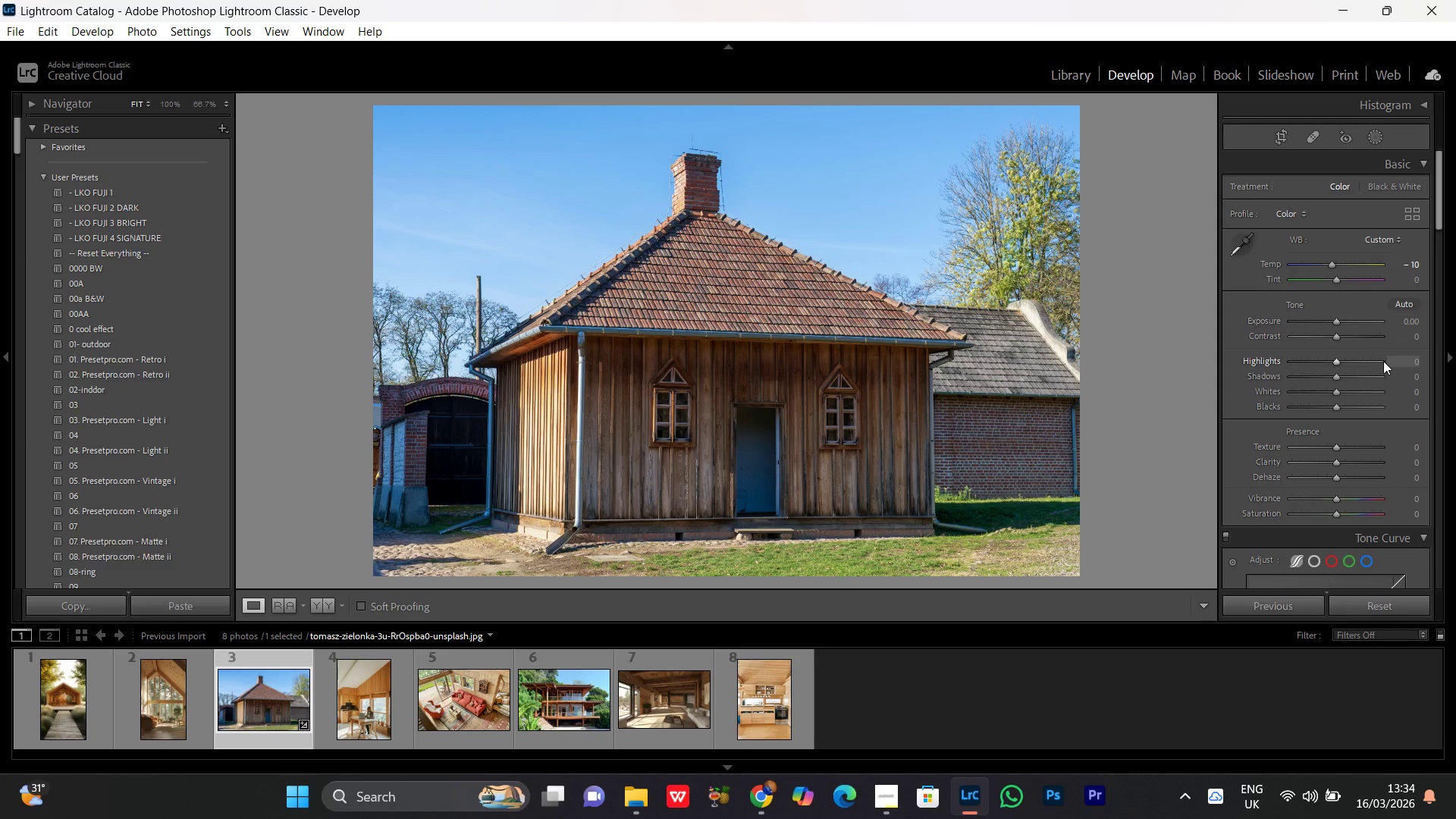 
wait(14.7)
 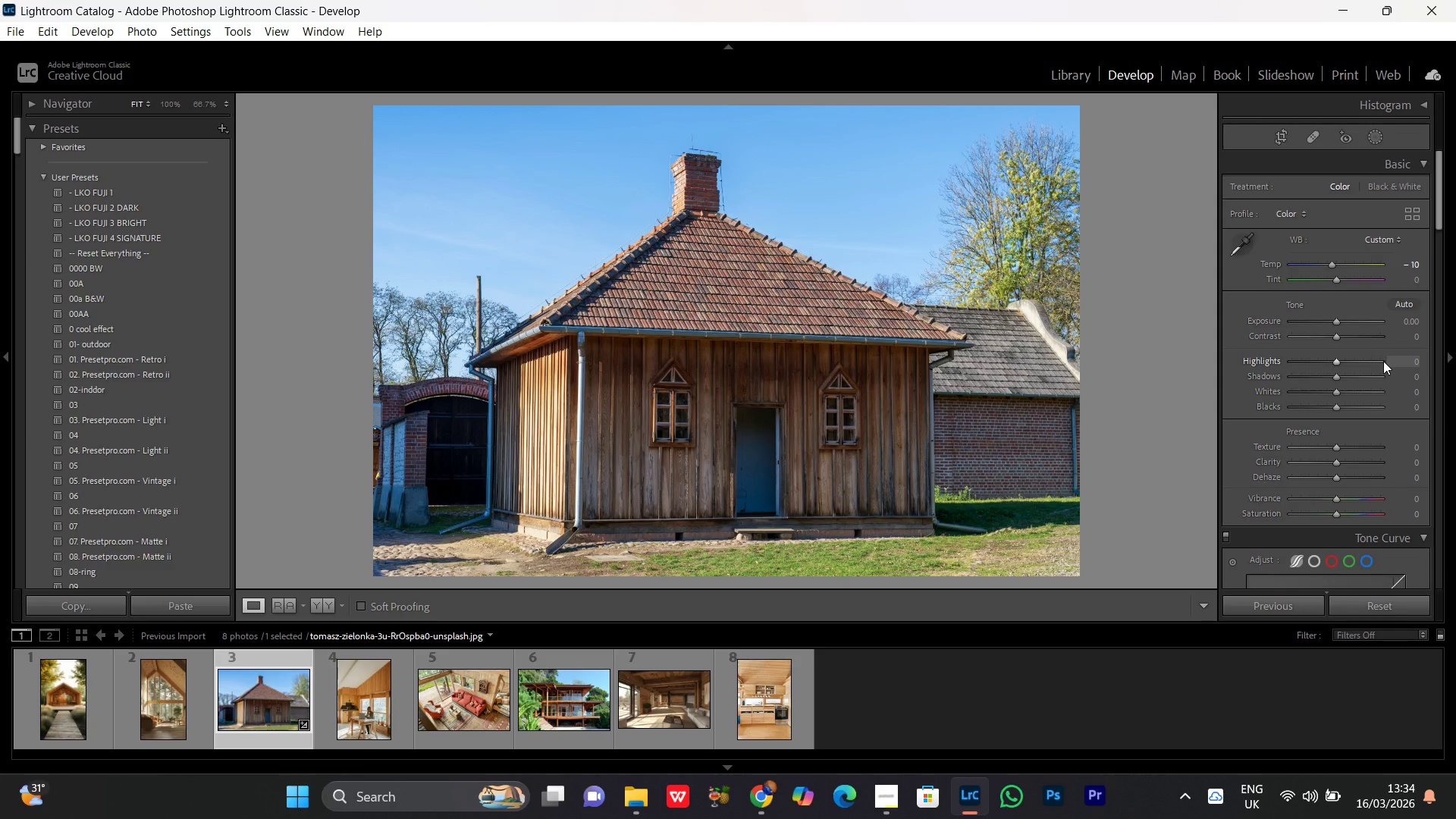 
left_click([1336, 322])
 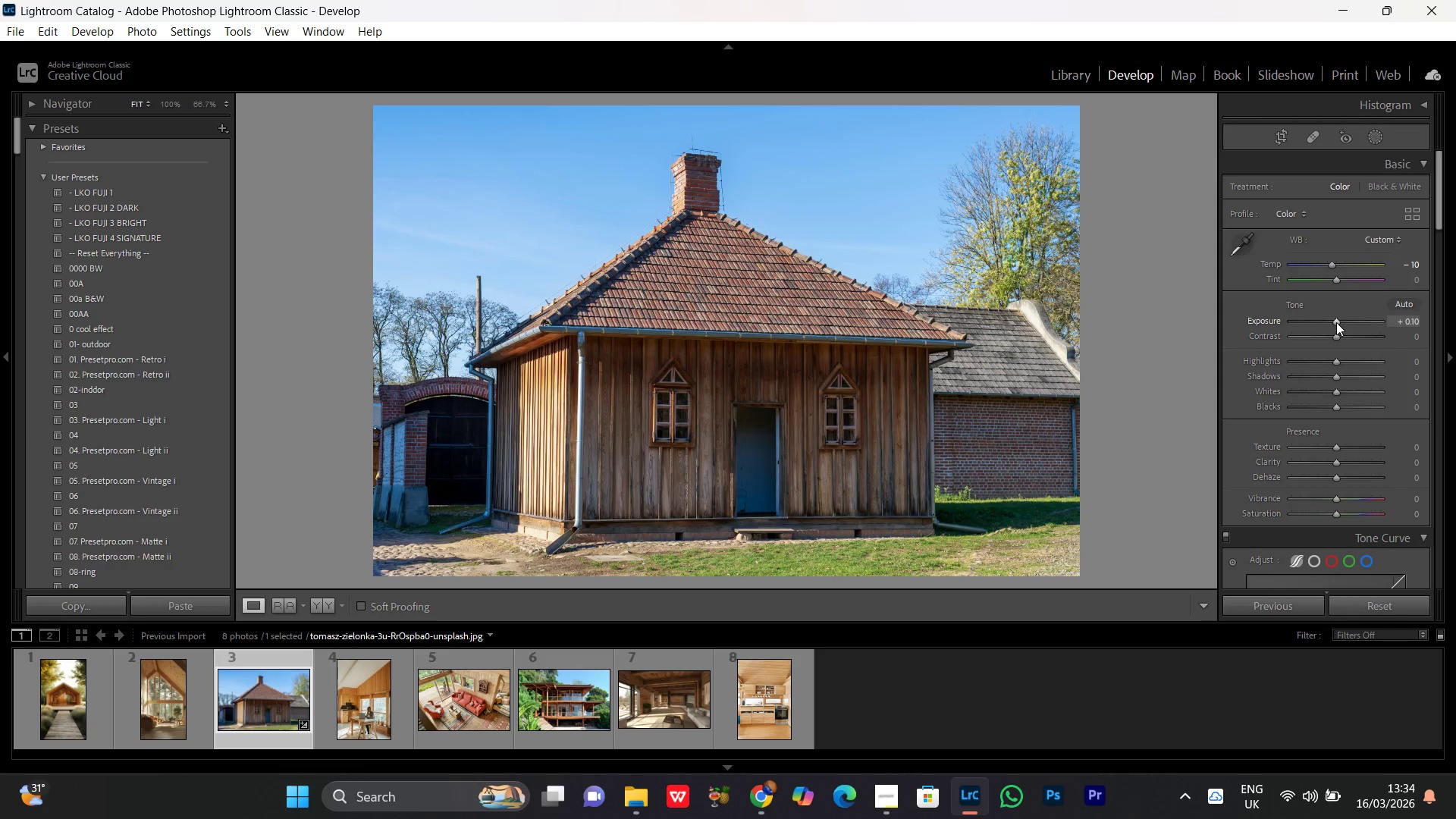 
scroll: coordinate [1336, 322], scroll_direction: up, amount: 1.0
 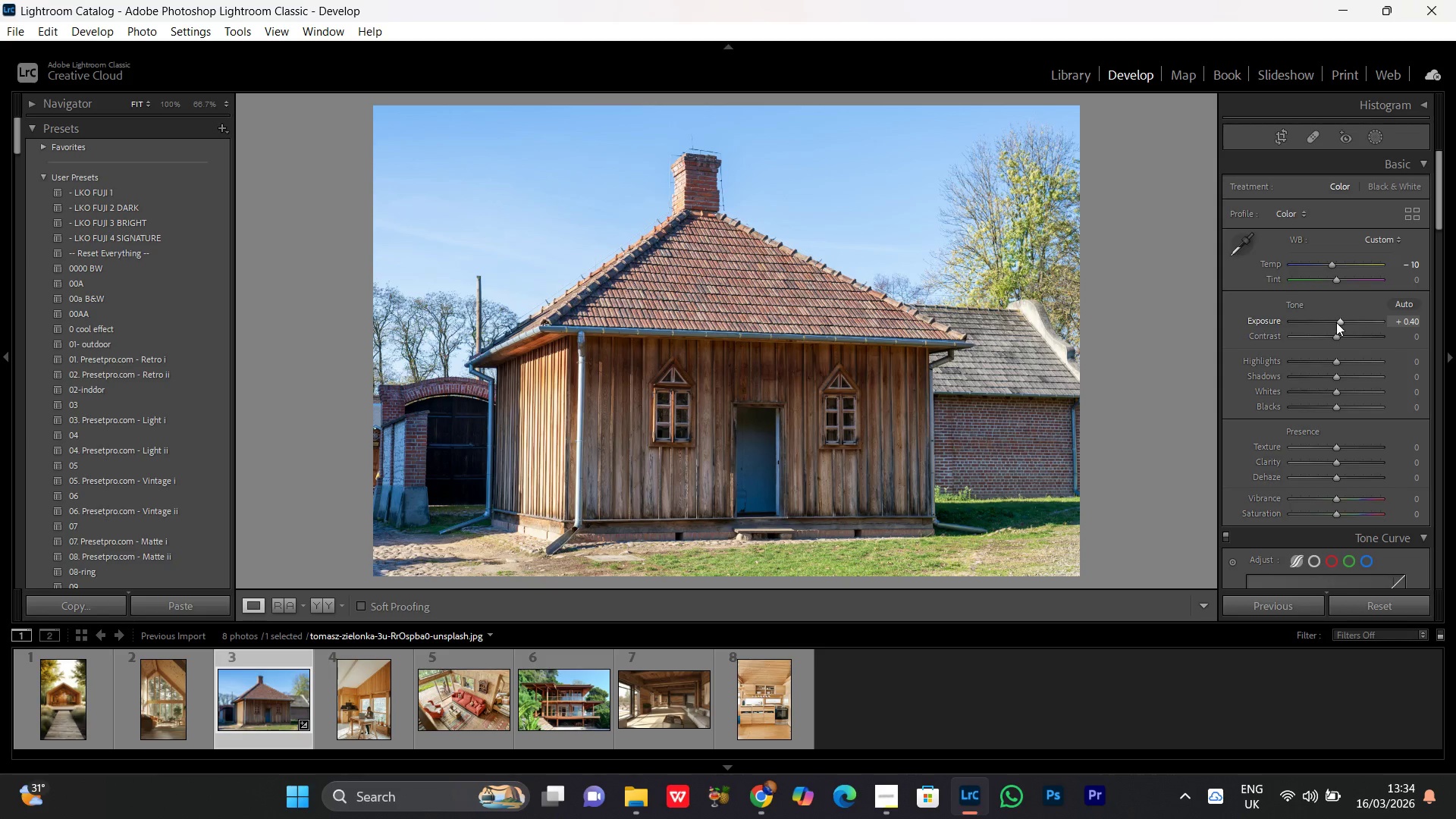 
scroll: coordinate [1336, 322], scroll_direction: down, amount: 1.0
 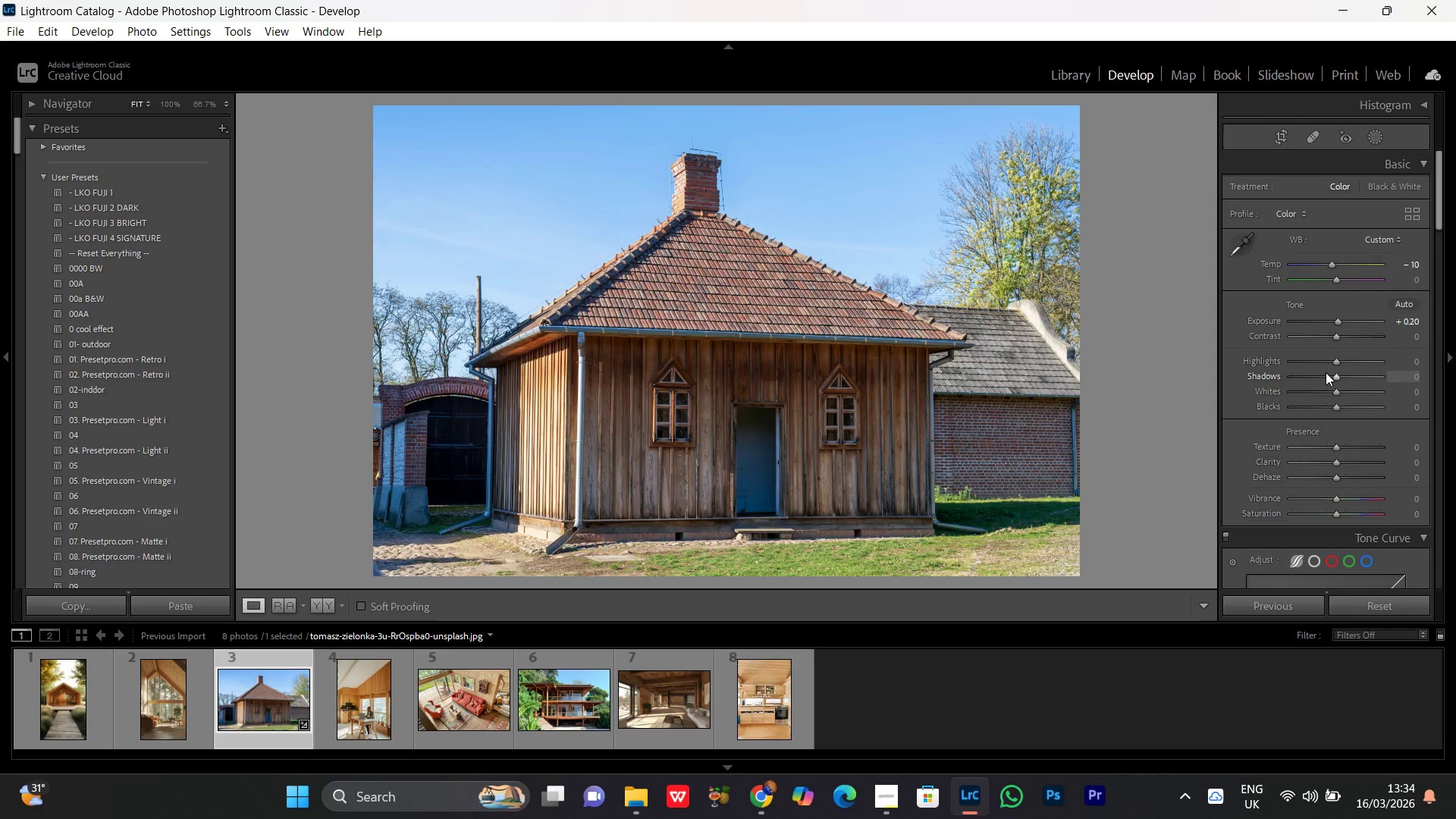 
scroll: coordinate [1332, 366], scroll_direction: none, amount: 0.0
 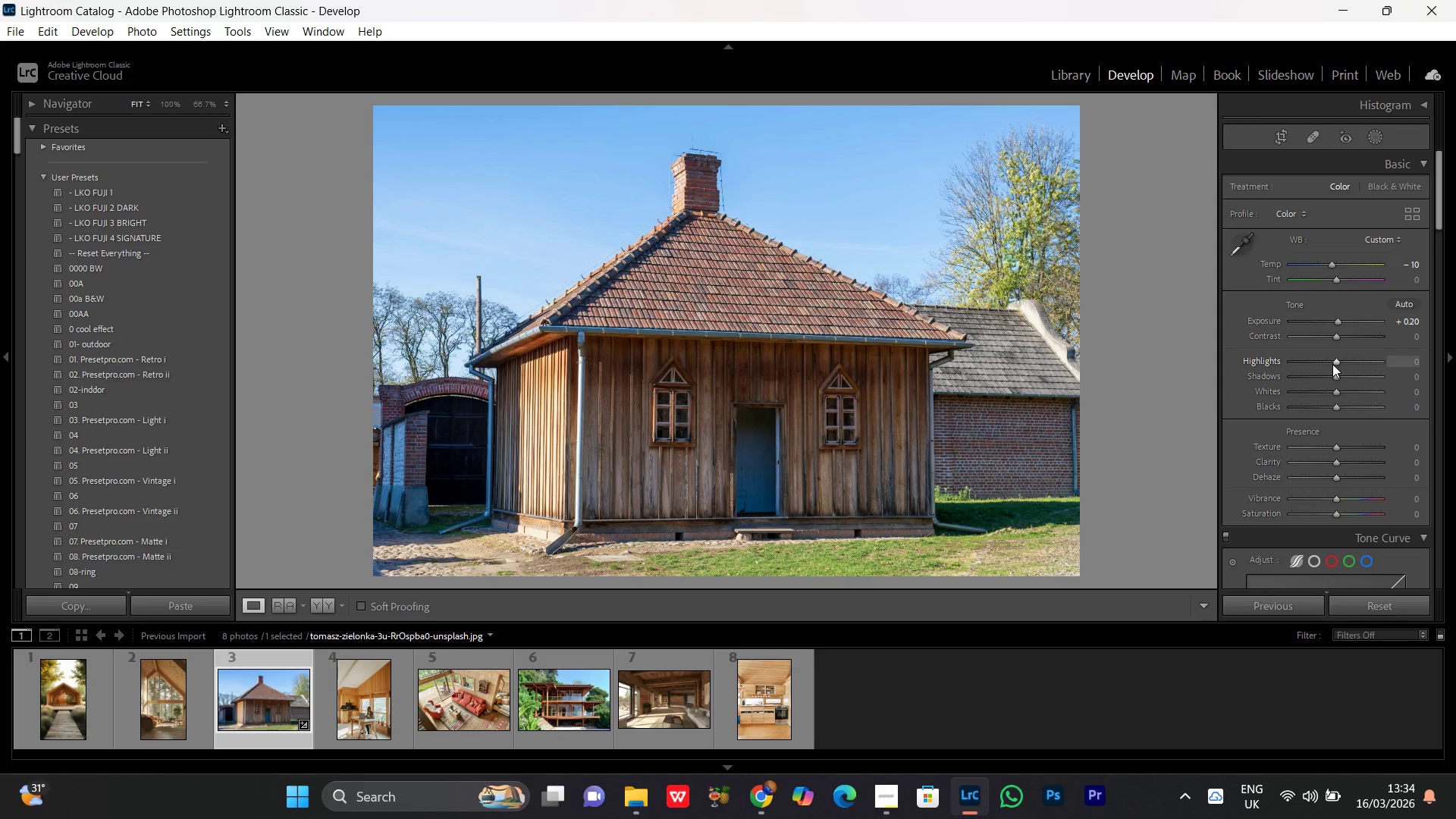 
left_click([1332, 364])
 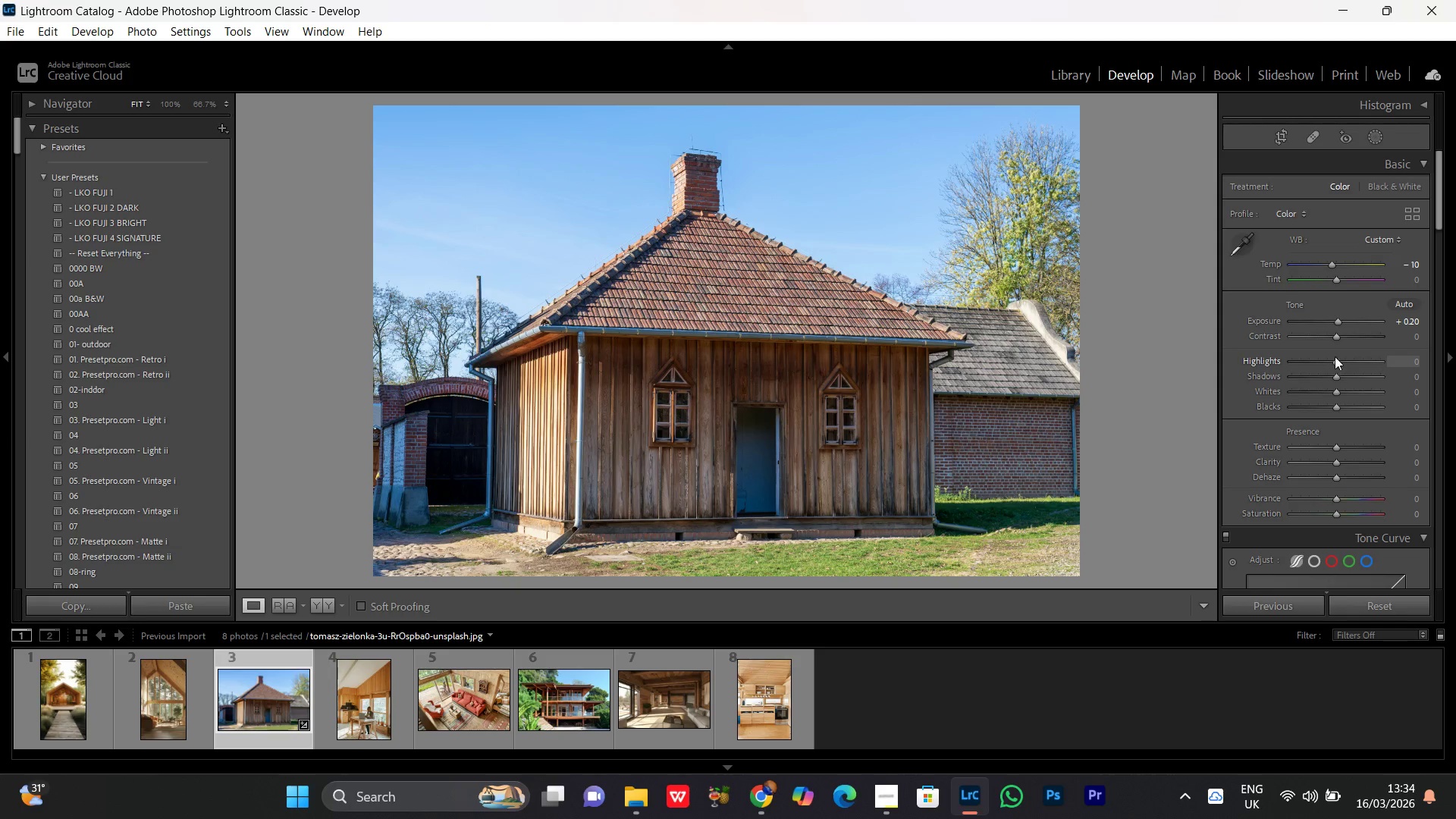 
left_click([1336, 337])
 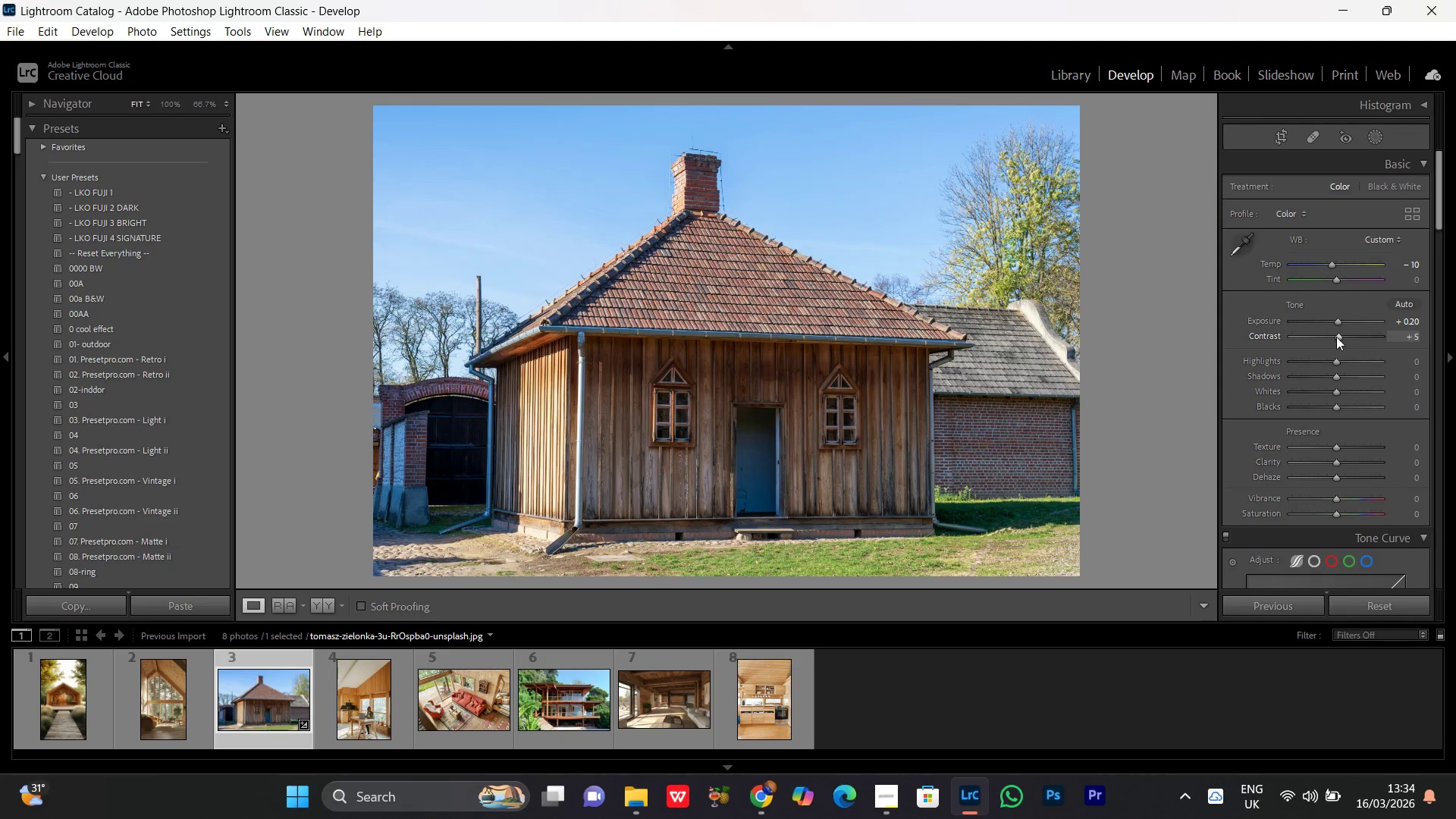 
scroll: coordinate [1336, 337], scroll_direction: up, amount: 6.0
 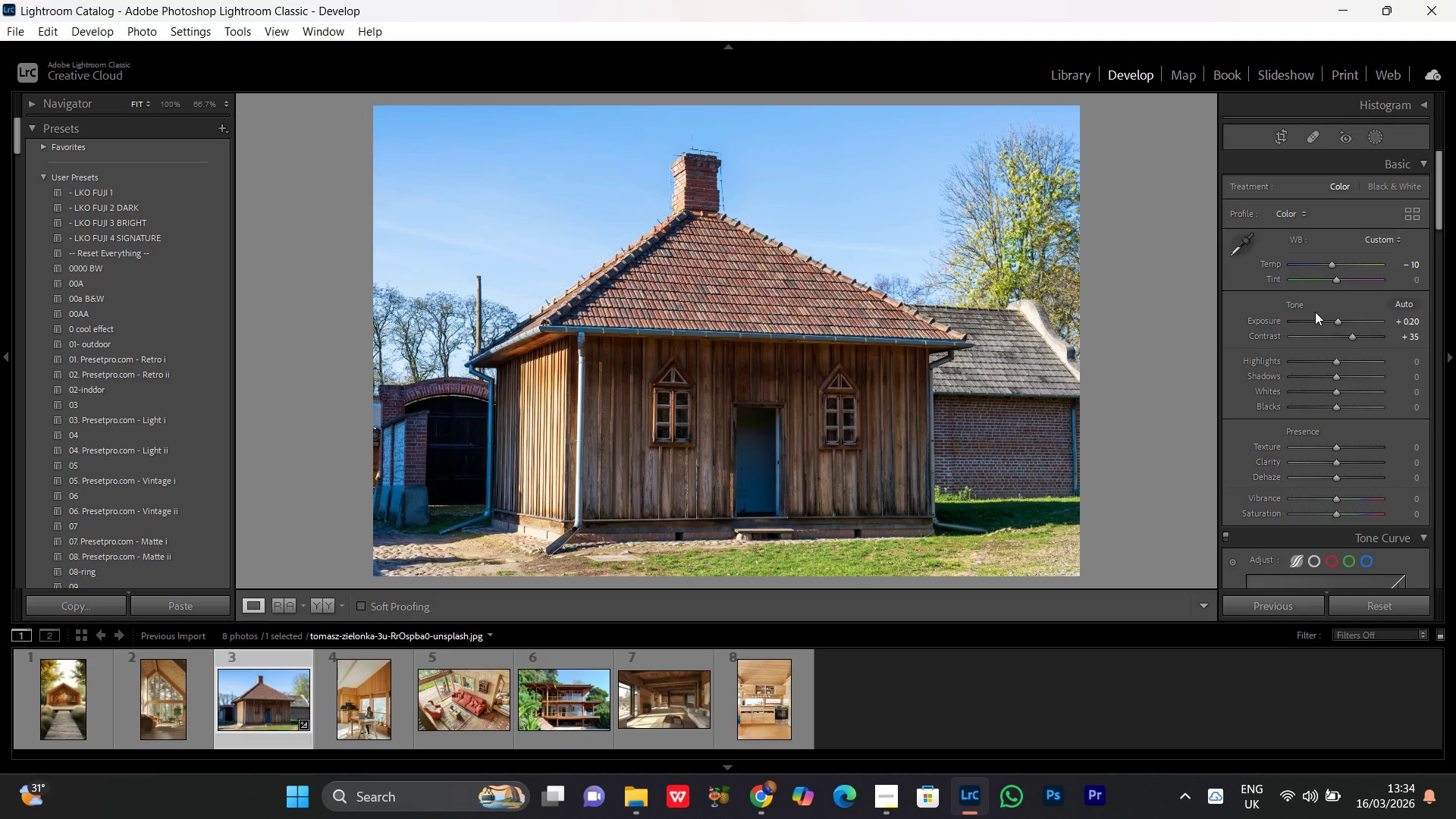 
wait(7.12)
 